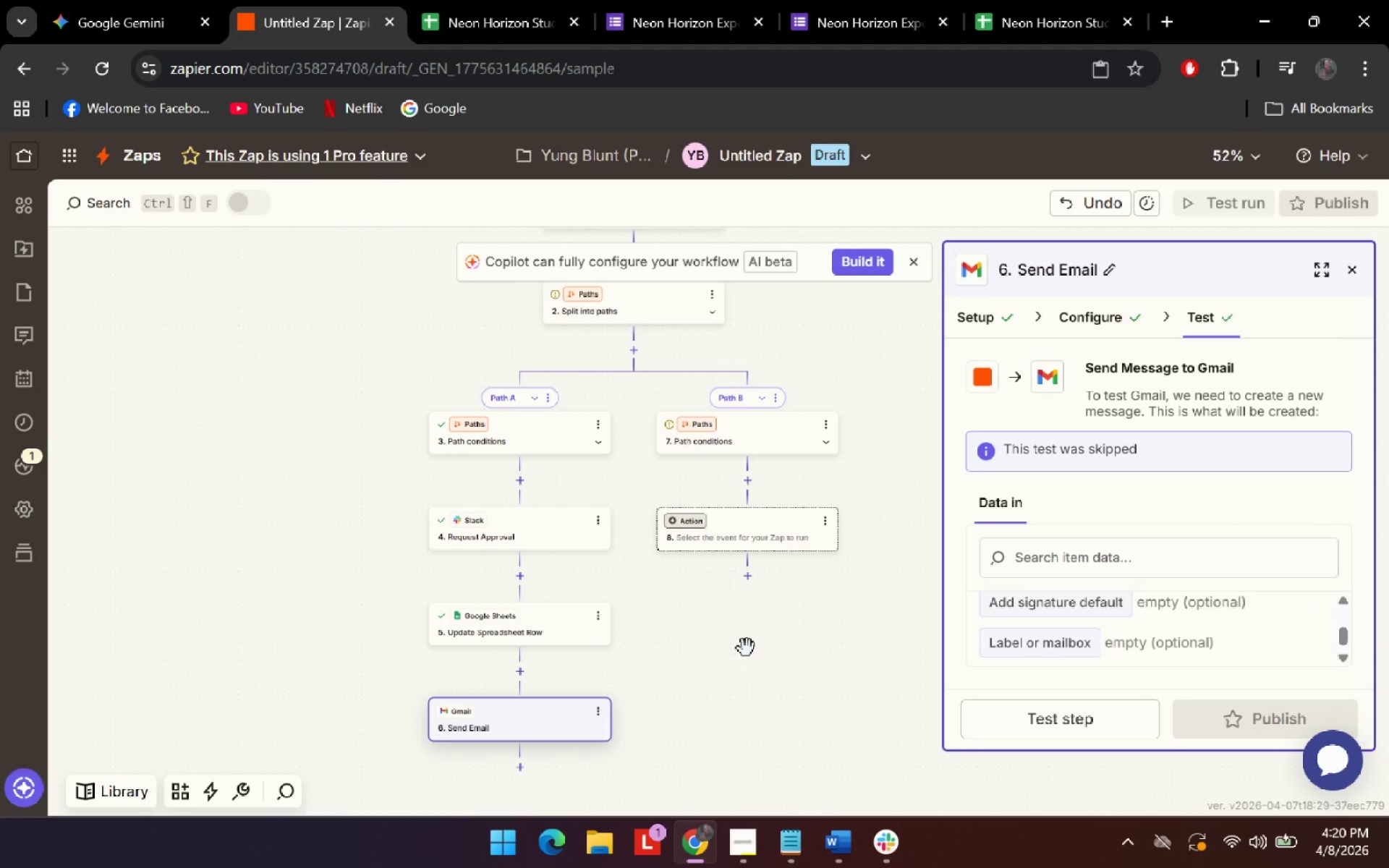 
left_click([1106, 715])
 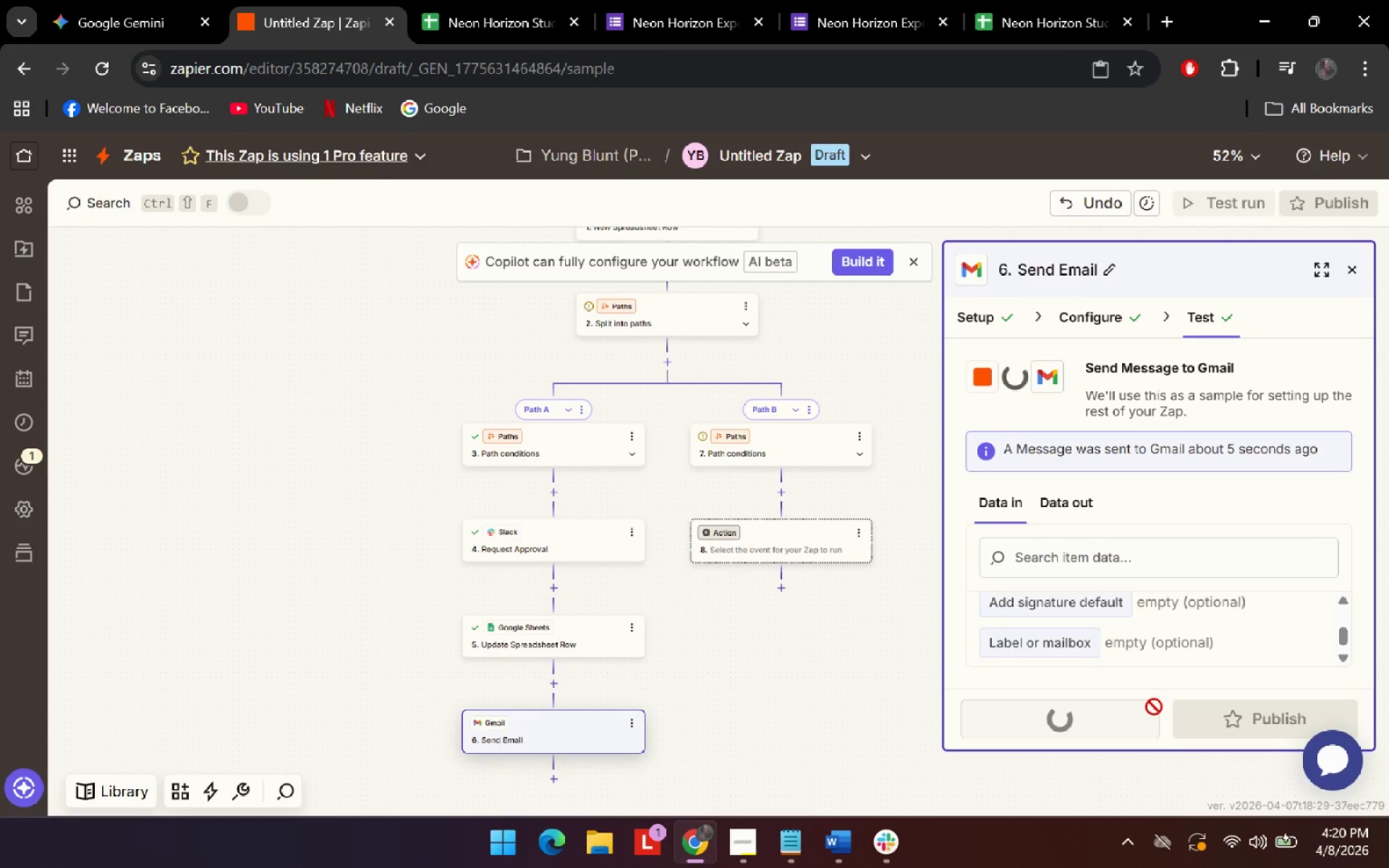 
mouse_move([1150, 699])
 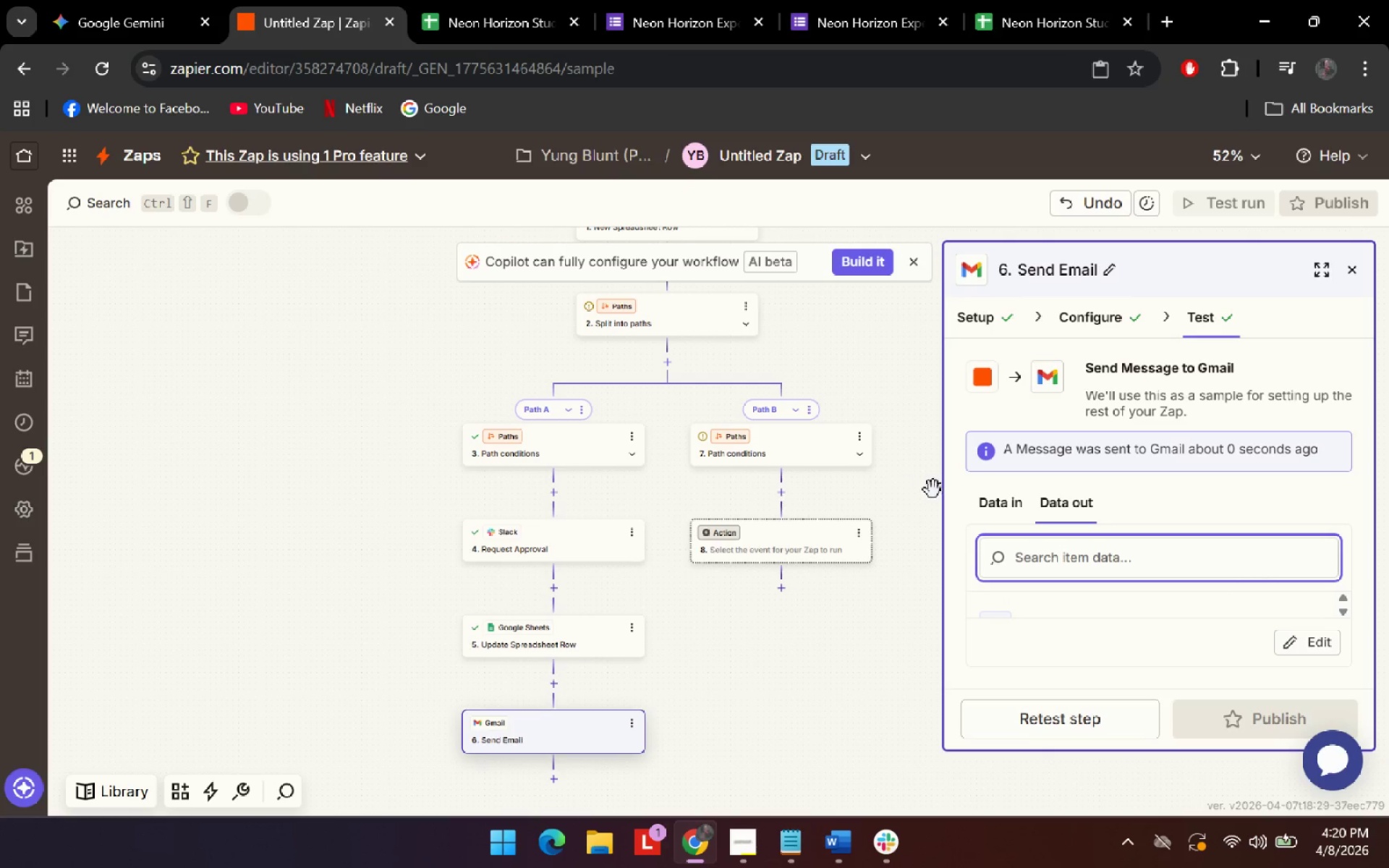 
left_click([1237, 716])
 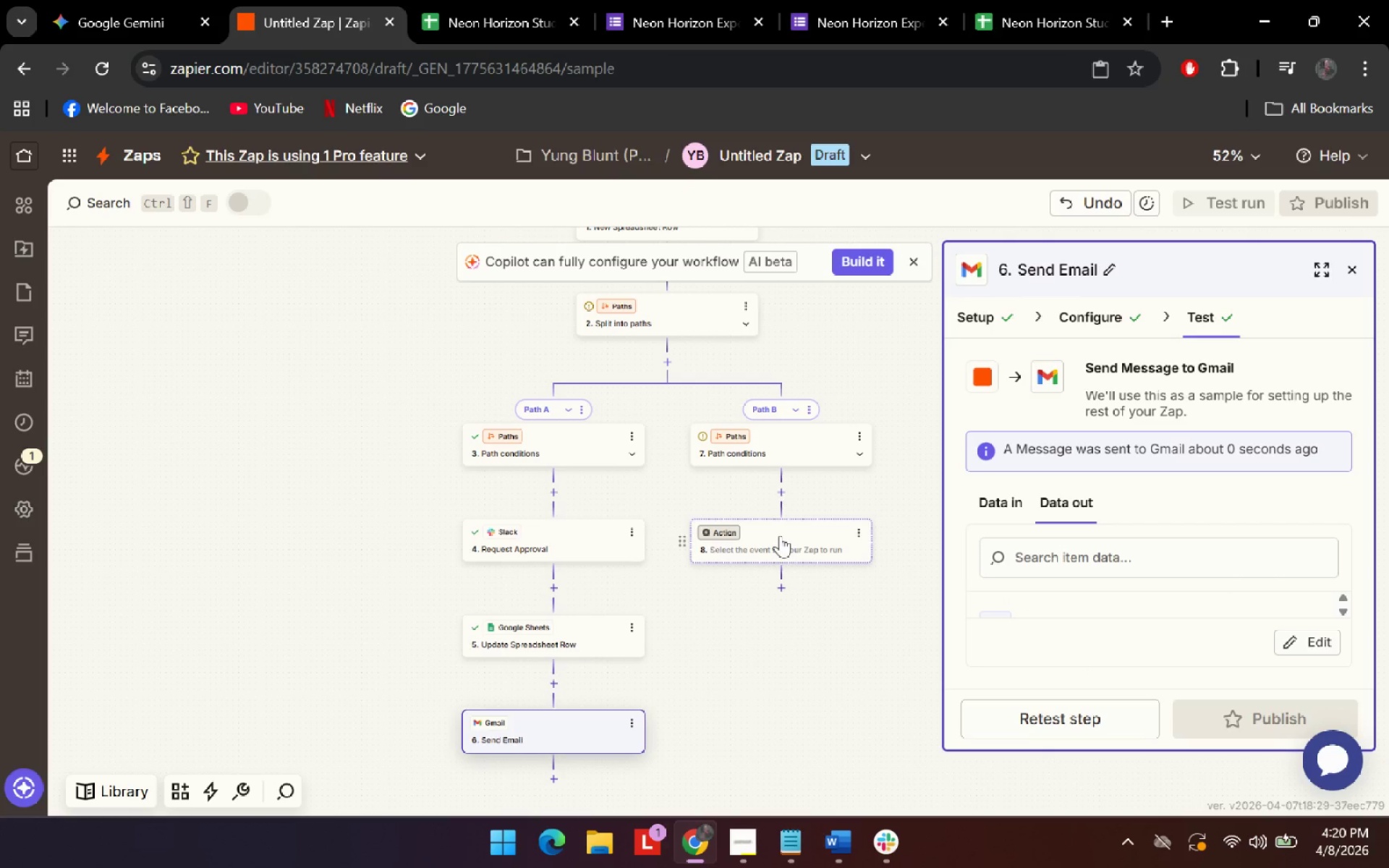 
left_click([784, 441])
 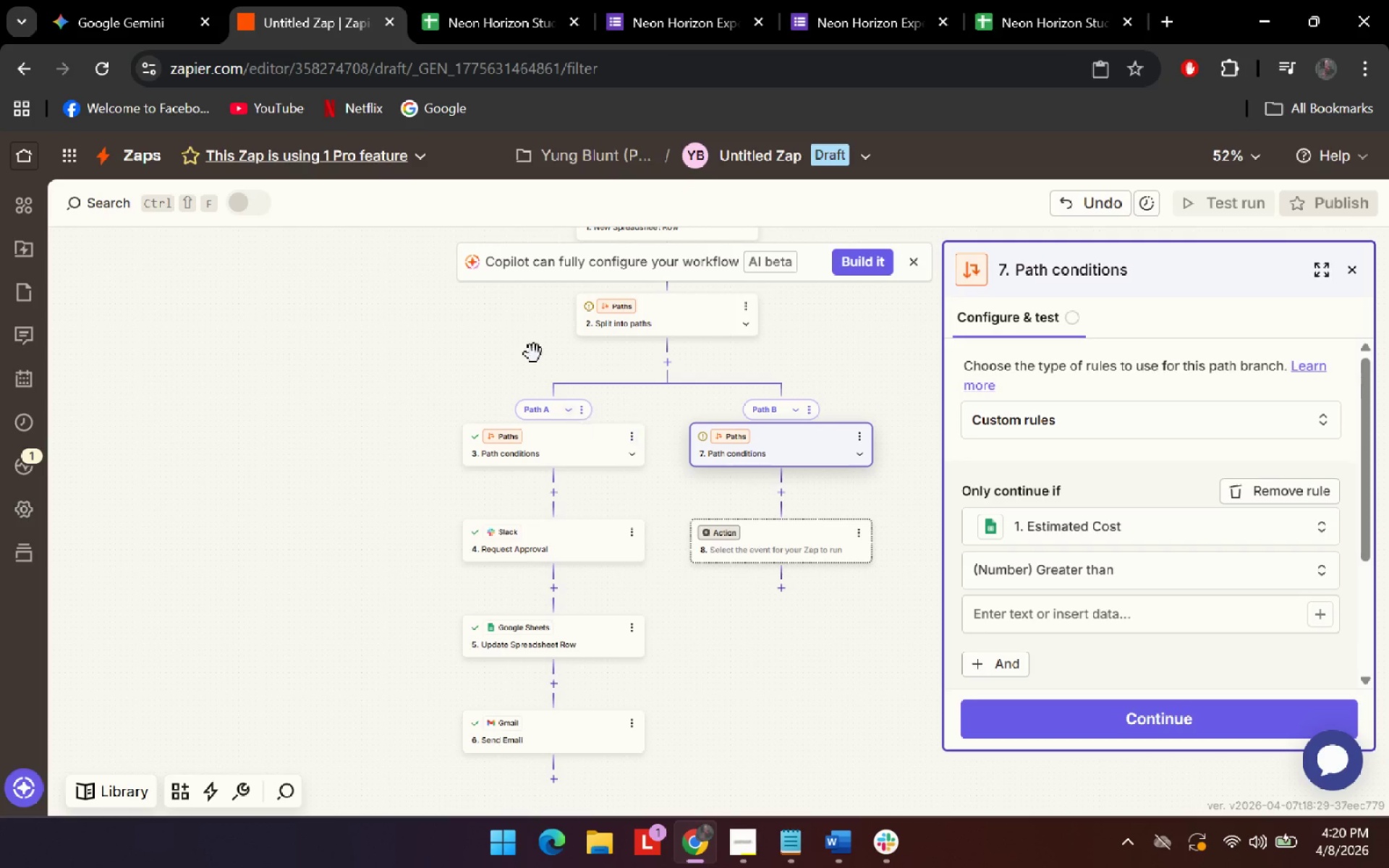 
left_click([161, 0])
 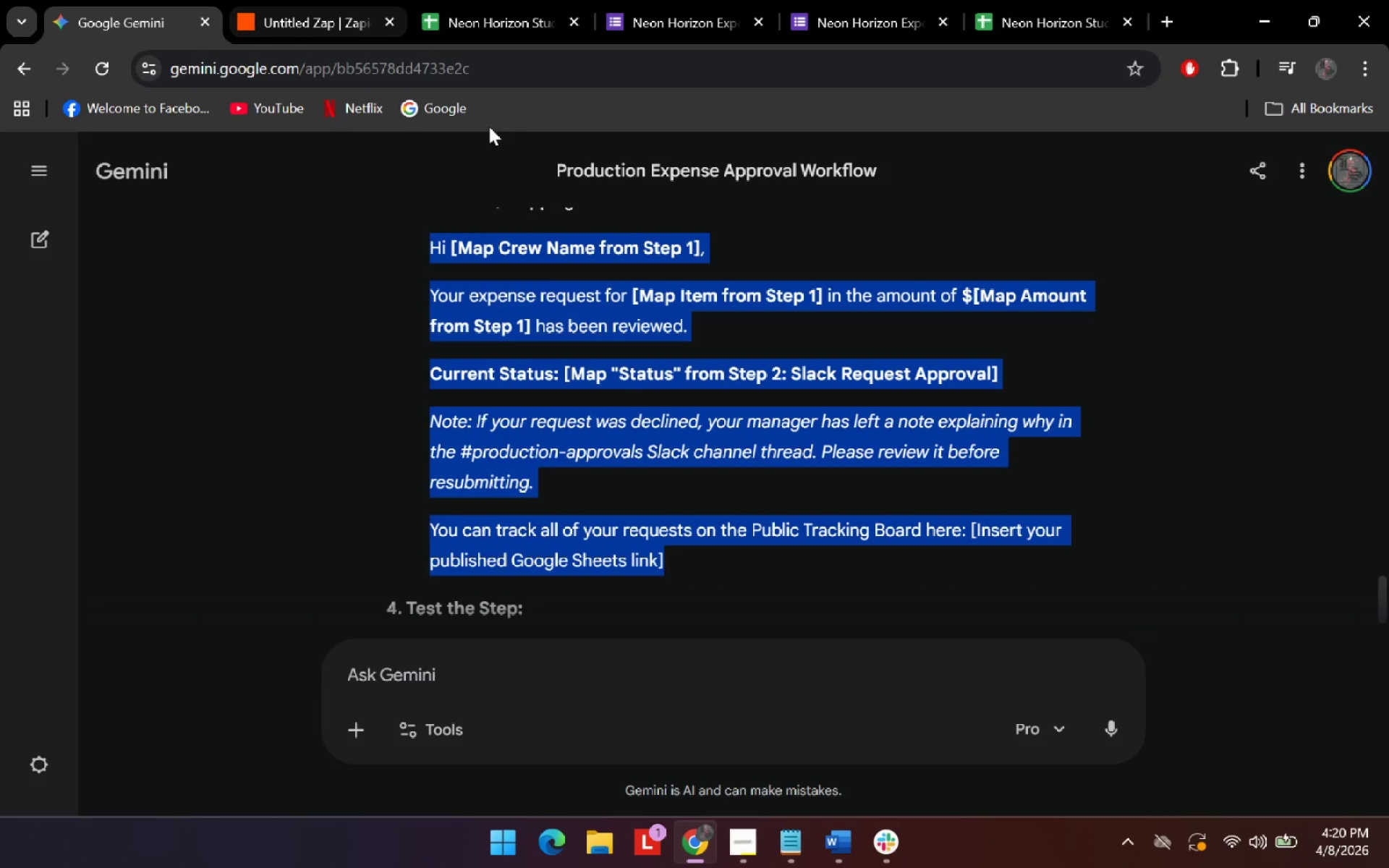 
scroll: coordinate [660, 459], scroll_direction: down, amount: 4.0
 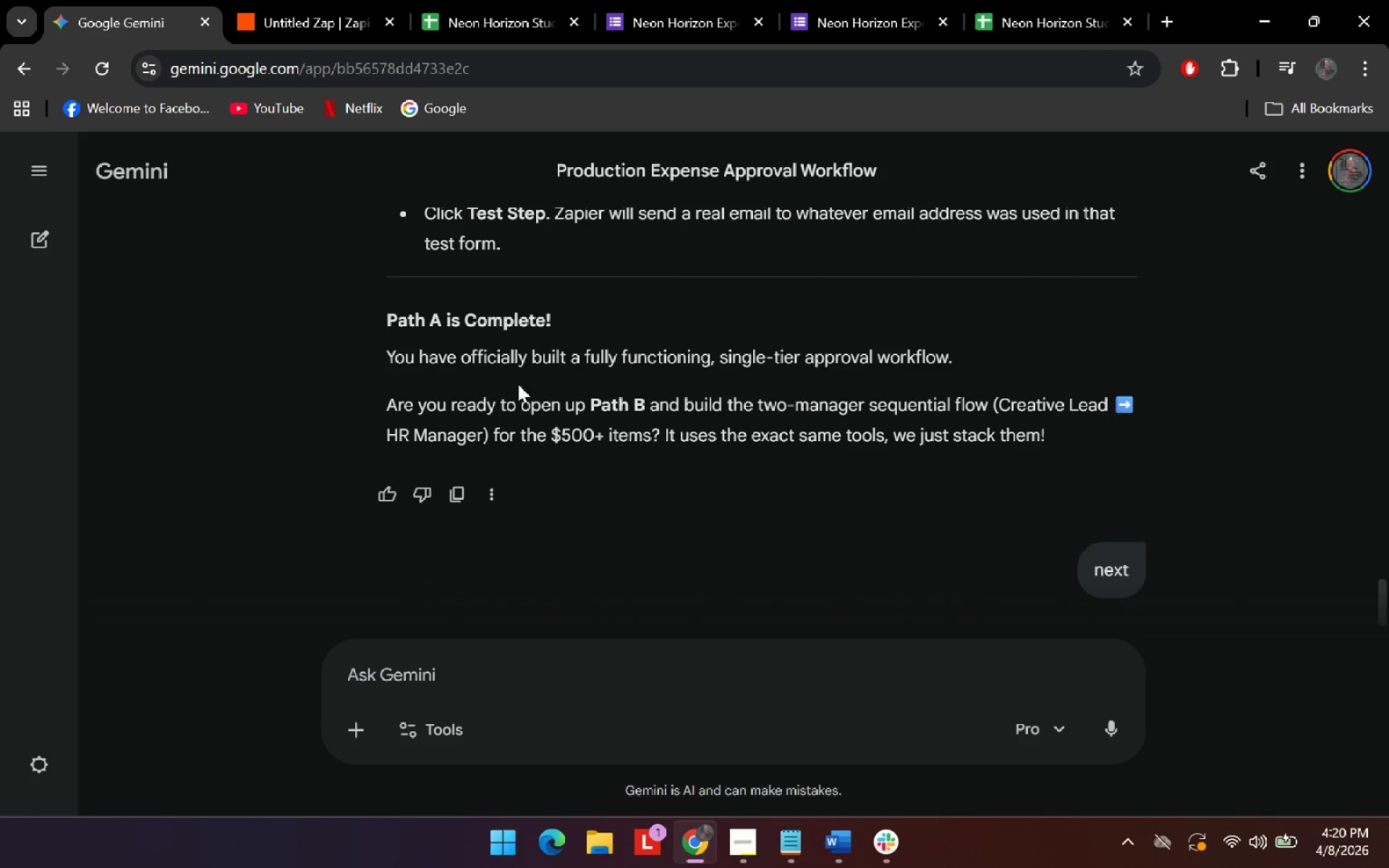 
left_click_drag(start_coordinate=[483, 358], to_coordinate=[841, 368])
 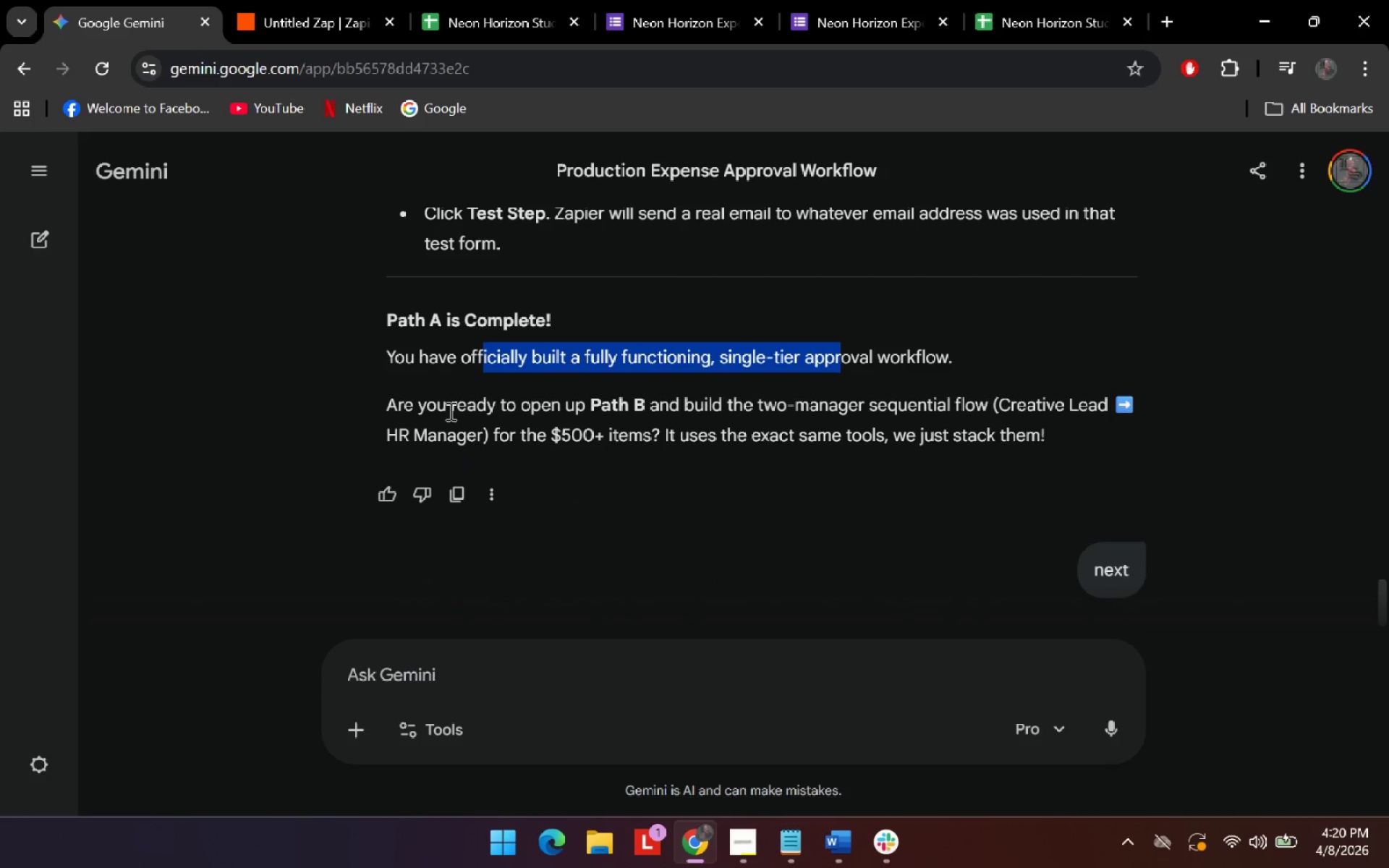 
left_click_drag(start_coordinate=[449, 411], to_coordinate=[820, 416])
 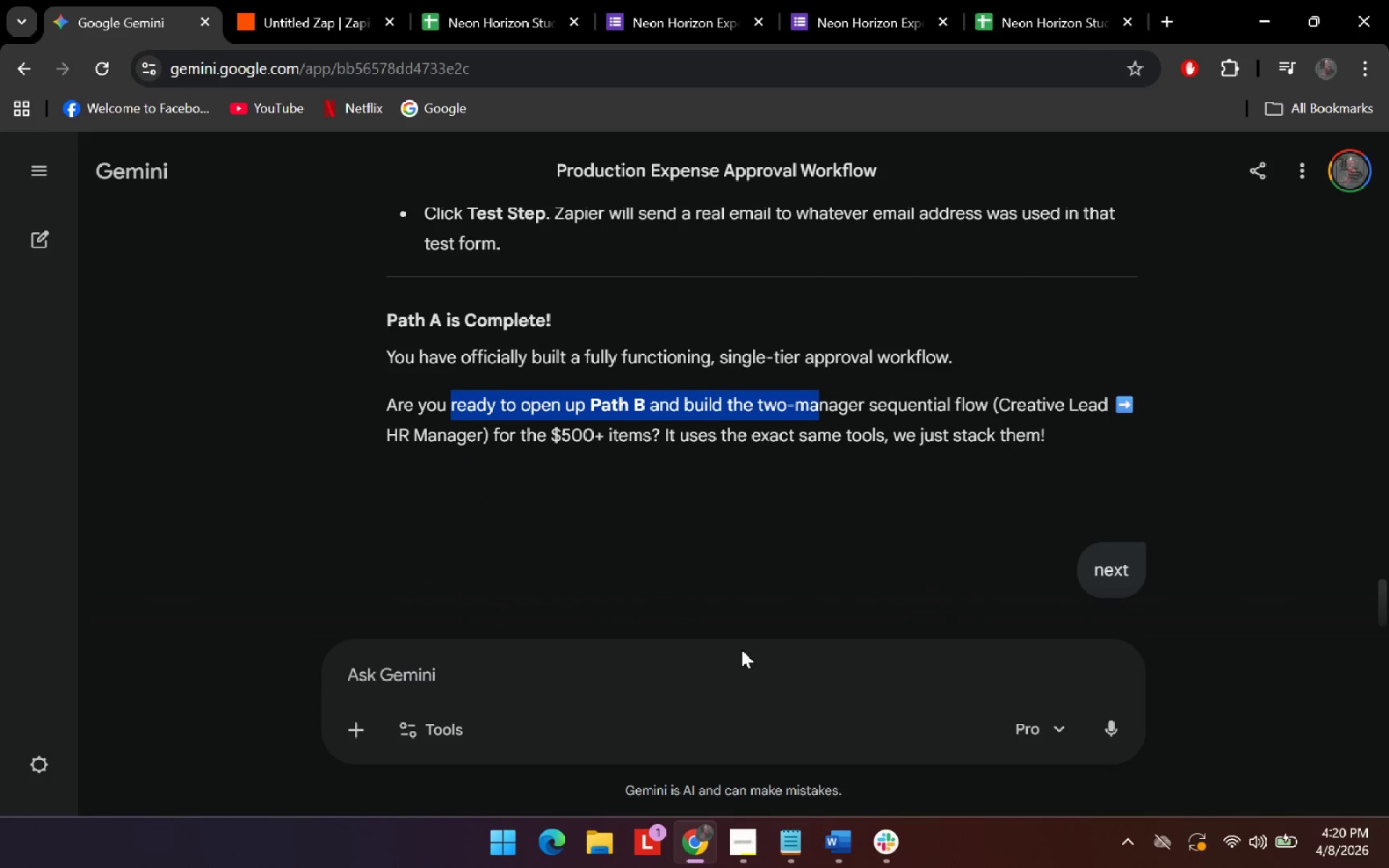 
left_click([735, 669])
 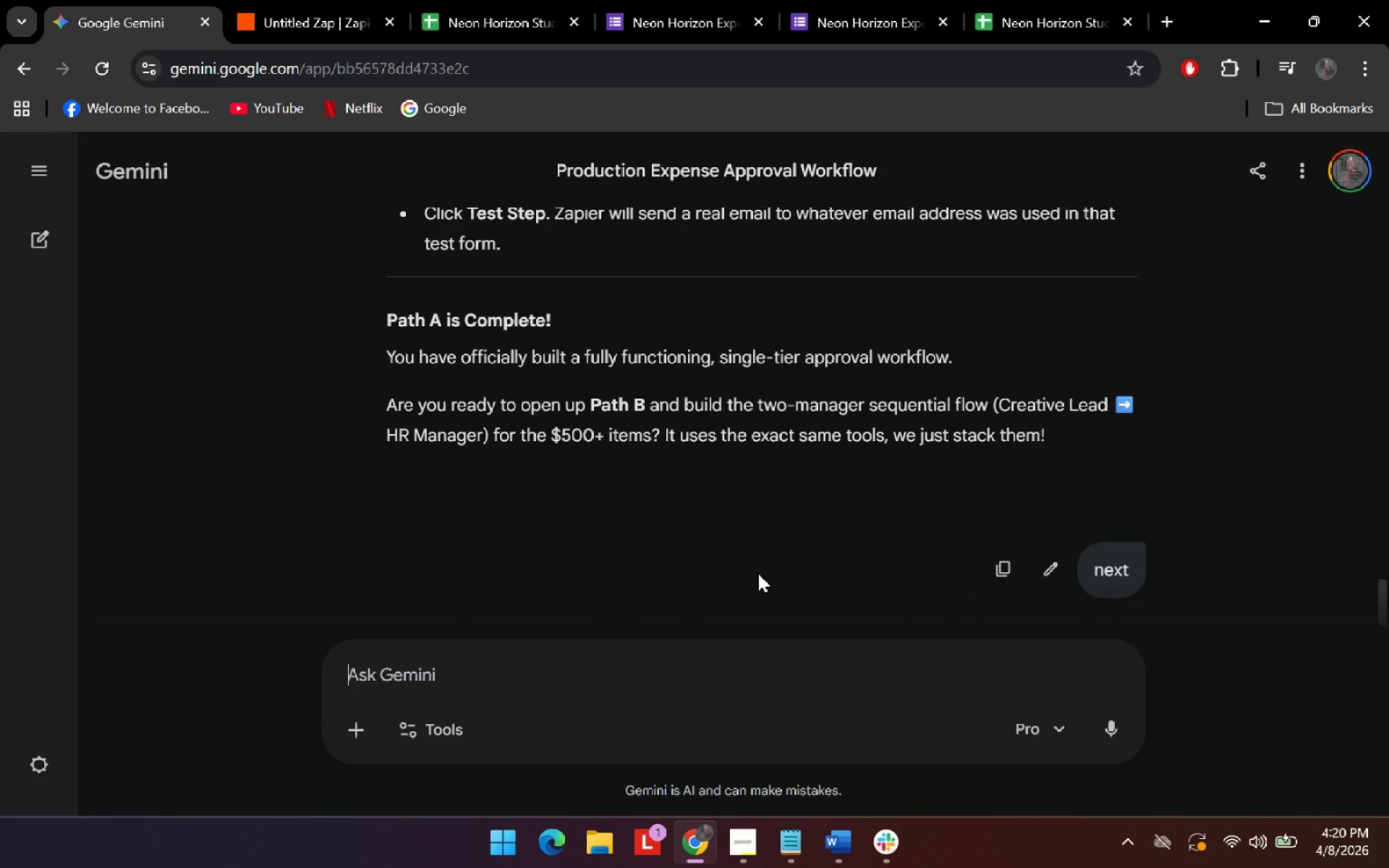 
scroll: coordinate [661, 441], scroll_direction: down, amount: 4.0
 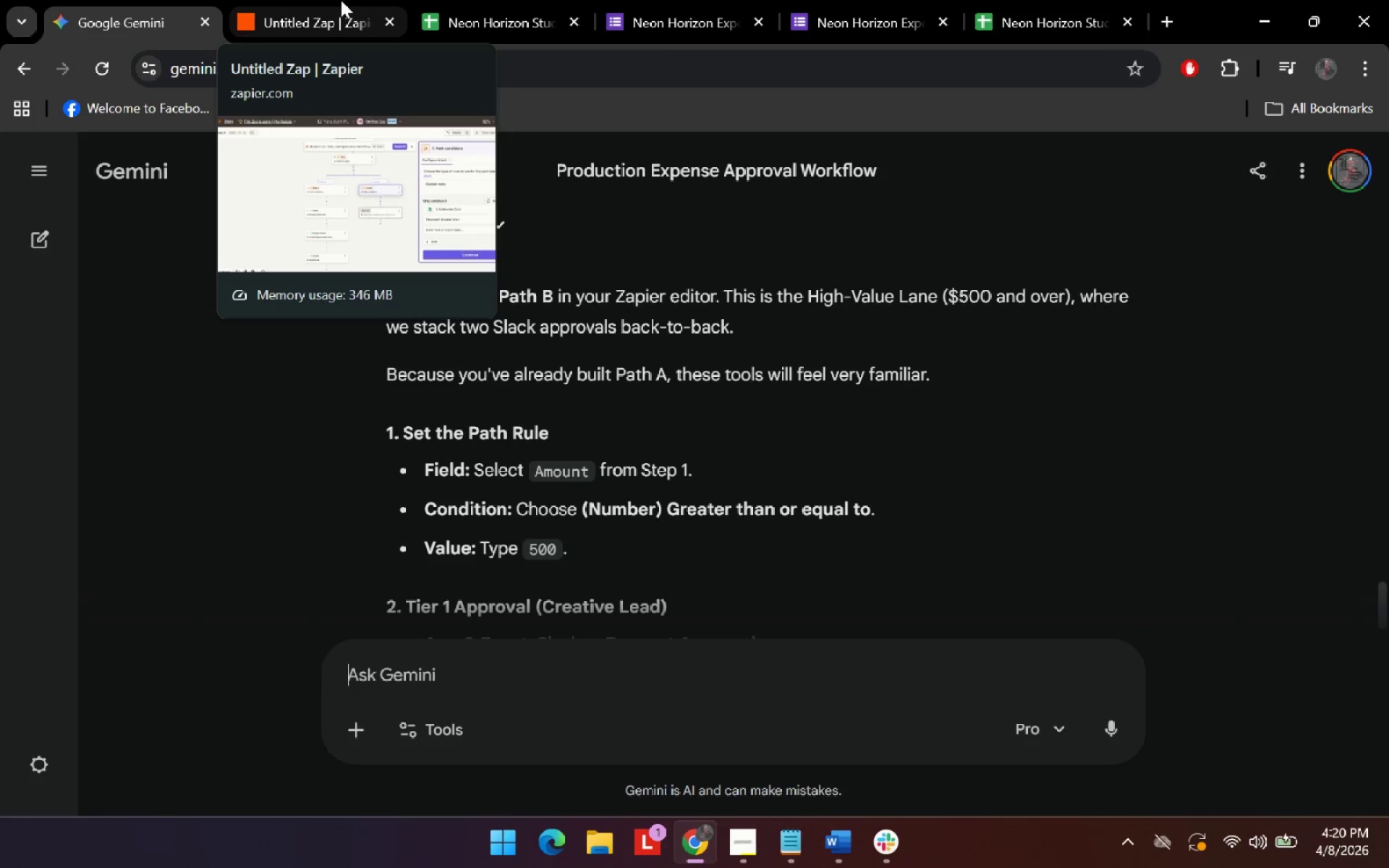 
left_click([346, 0])
 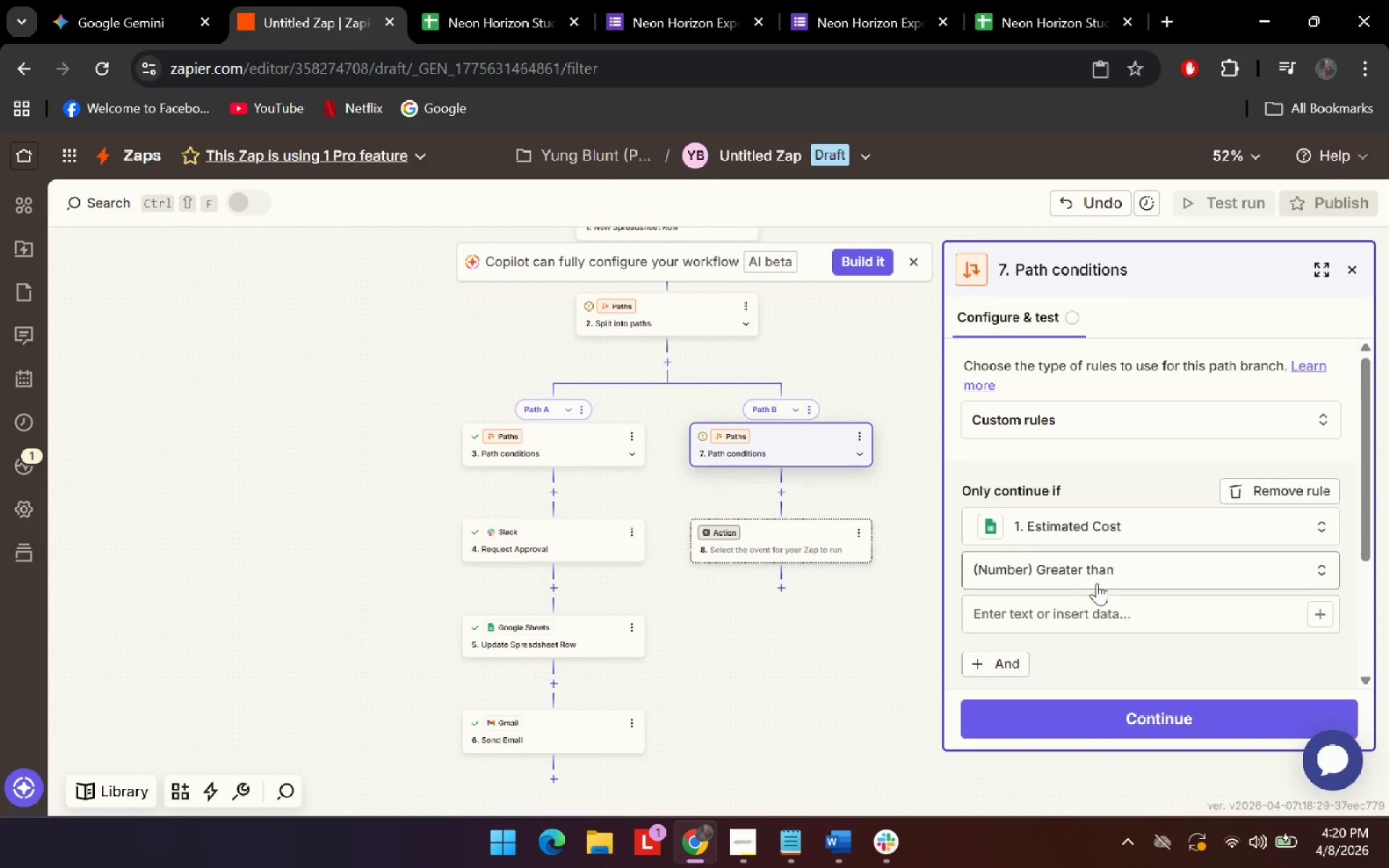 
left_click([1103, 585])
 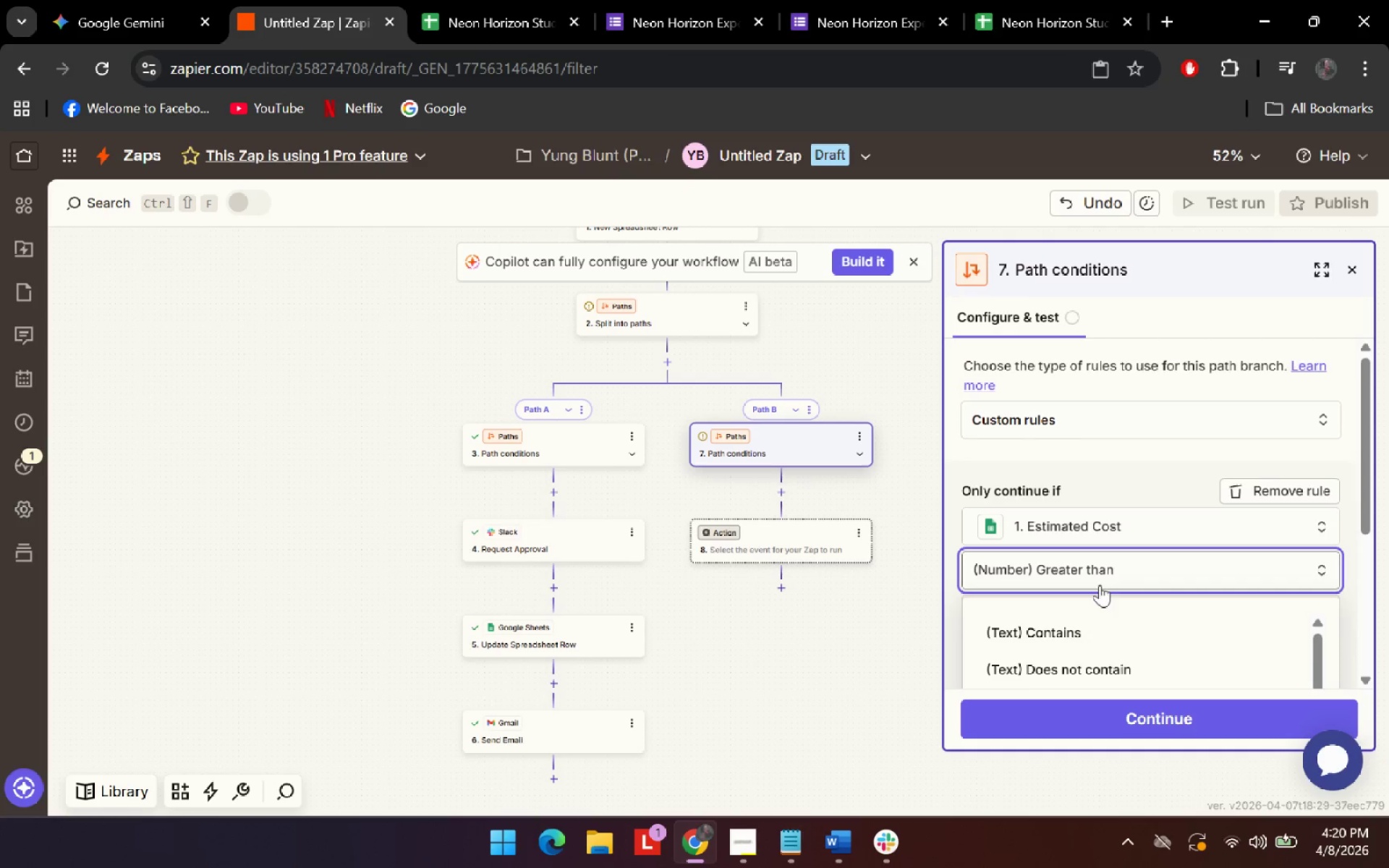 
scroll: coordinate [1154, 565], scroll_direction: down, amount: 15.0
 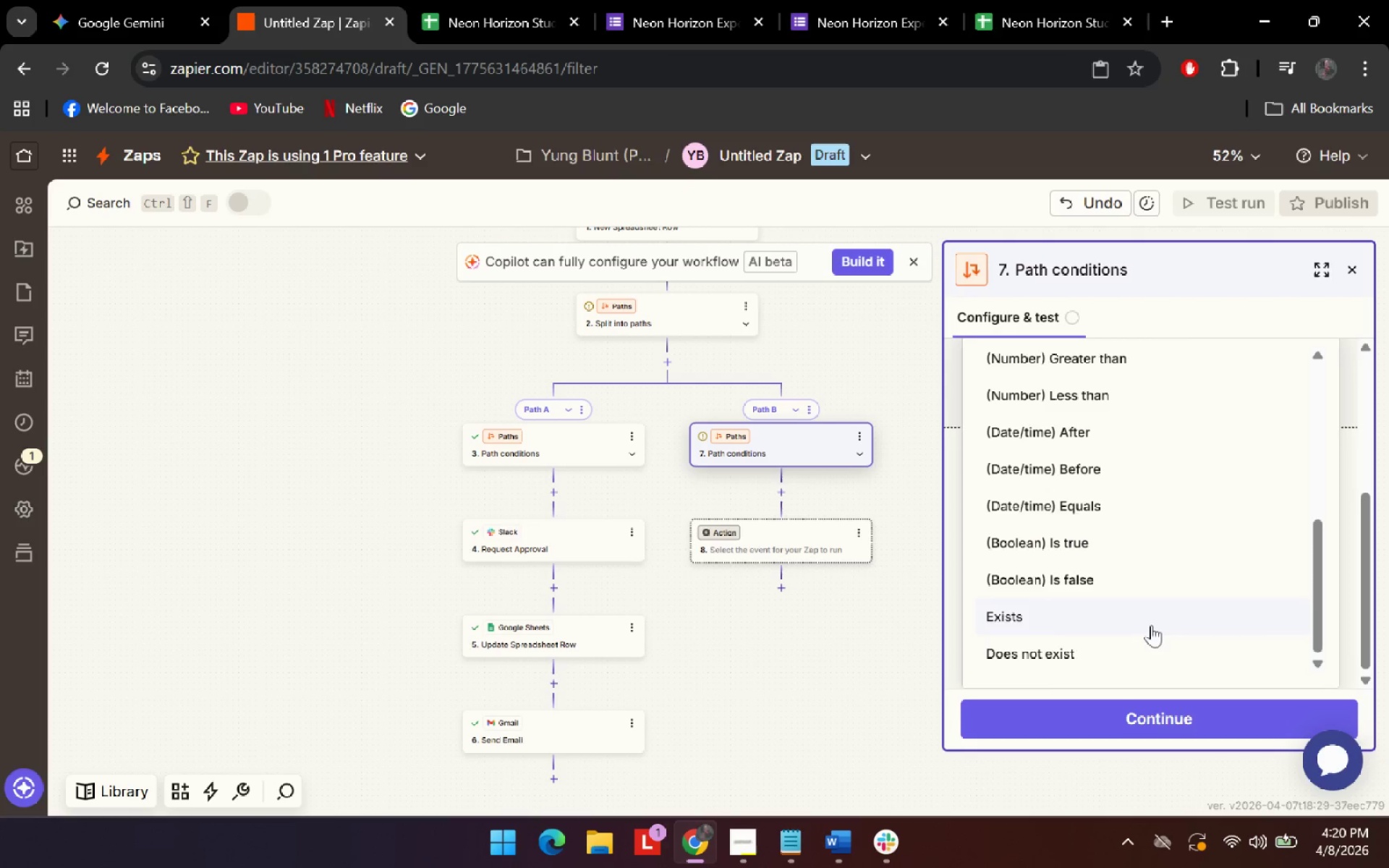 
scroll: coordinate [1166, 608], scroll_direction: up, amount: 2.0
 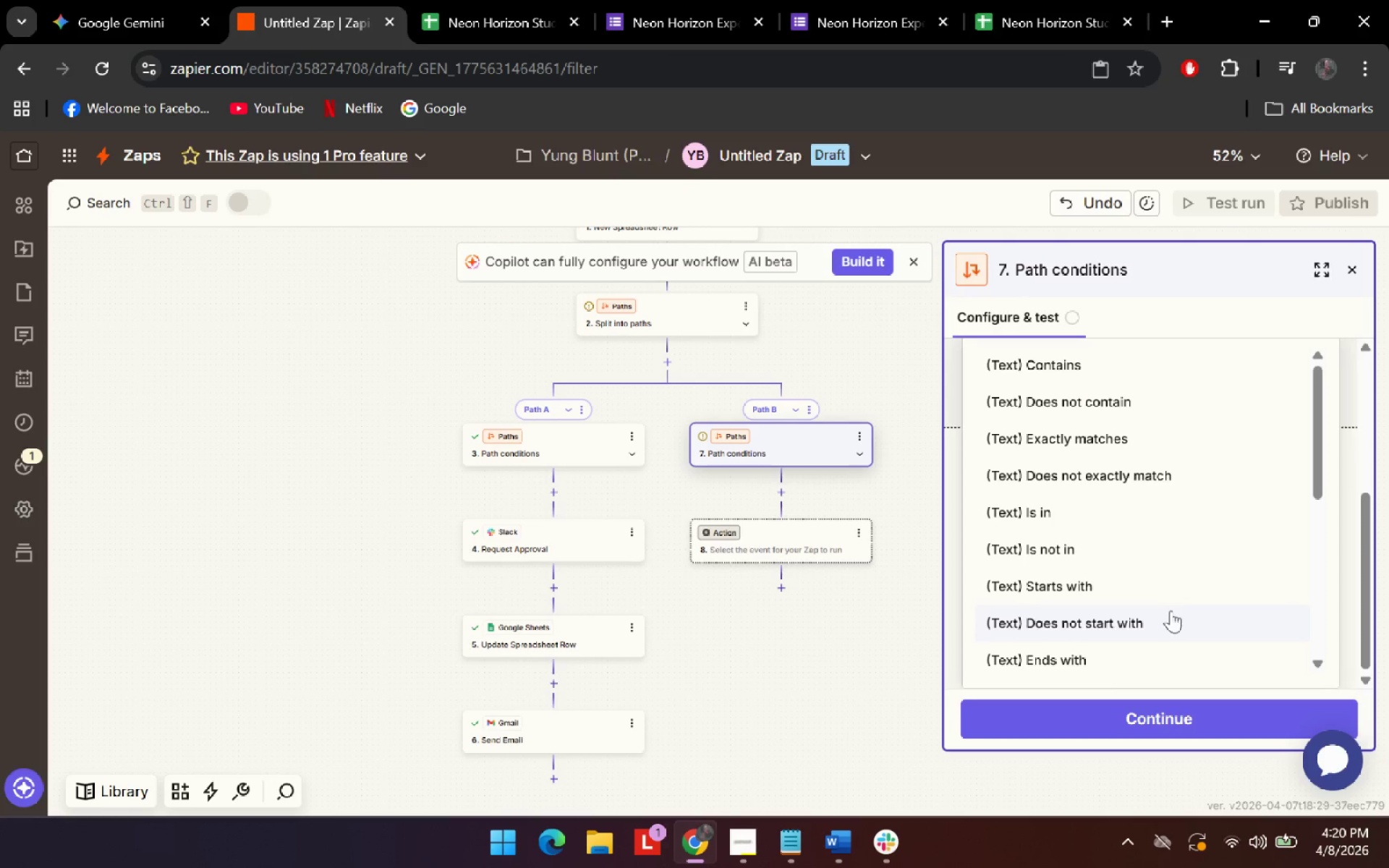 
scroll: coordinate [1163, 628], scroll_direction: down, amount: 4.0
 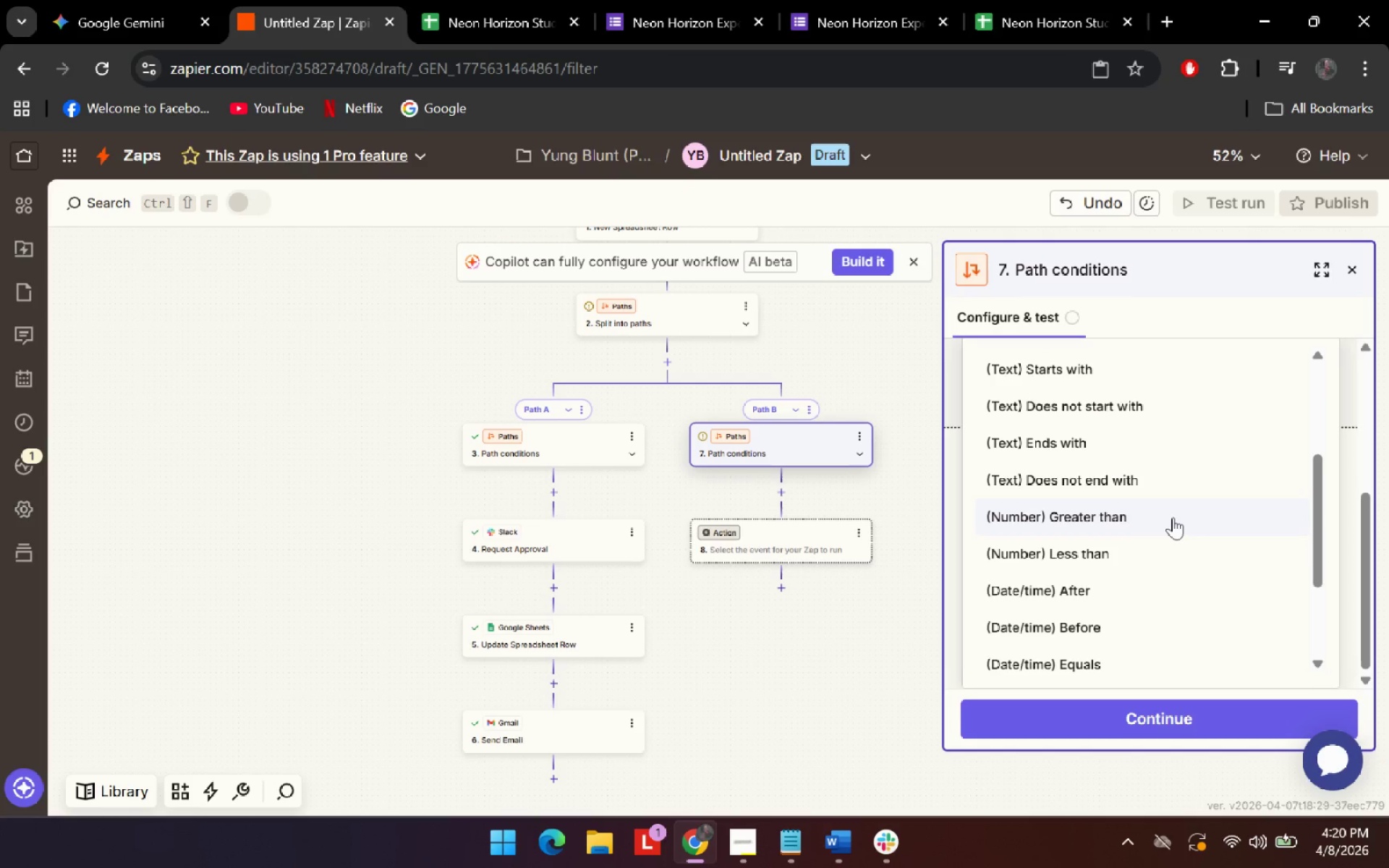 
left_click([1173, 517])
 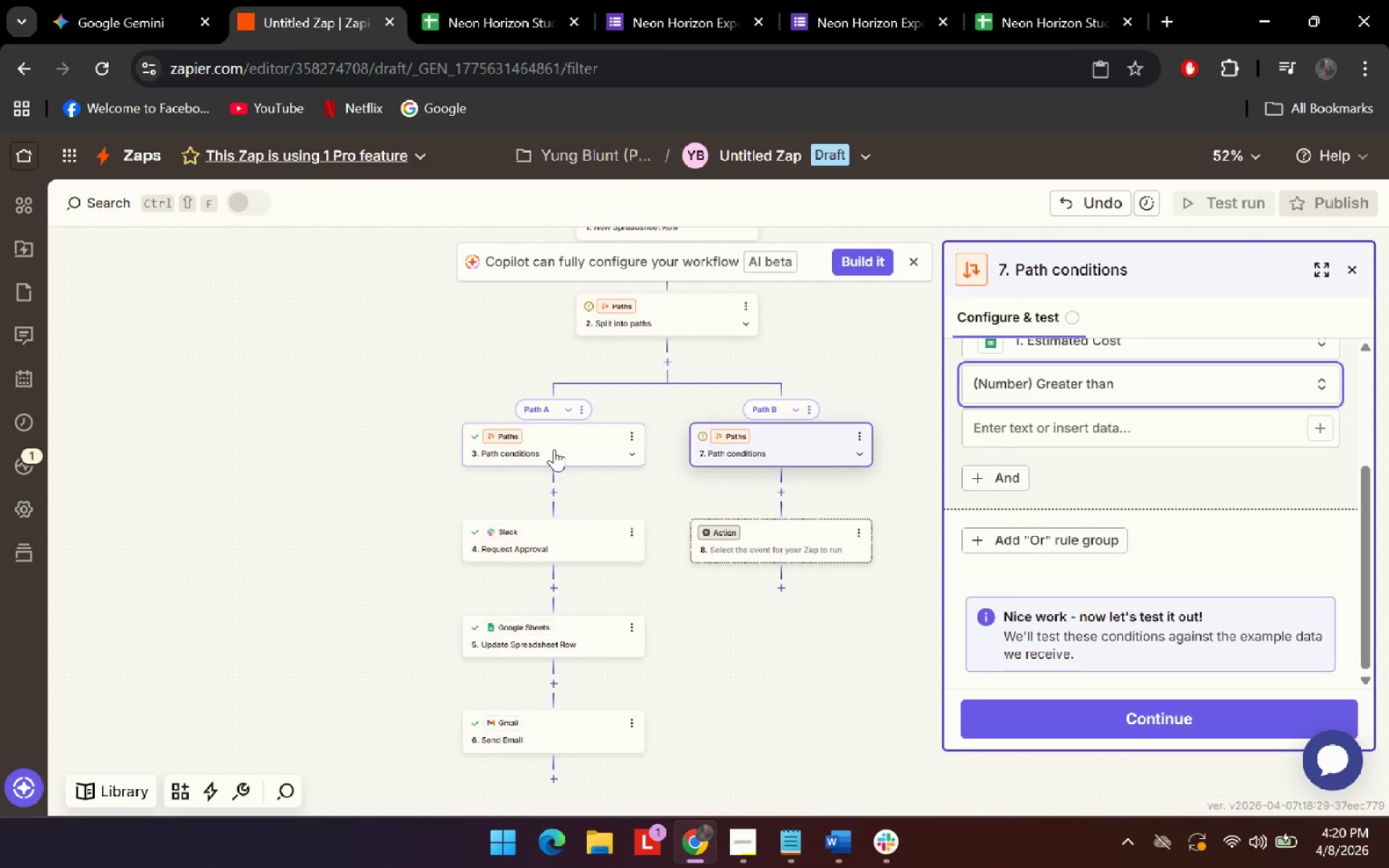 
left_click([554, 449])
 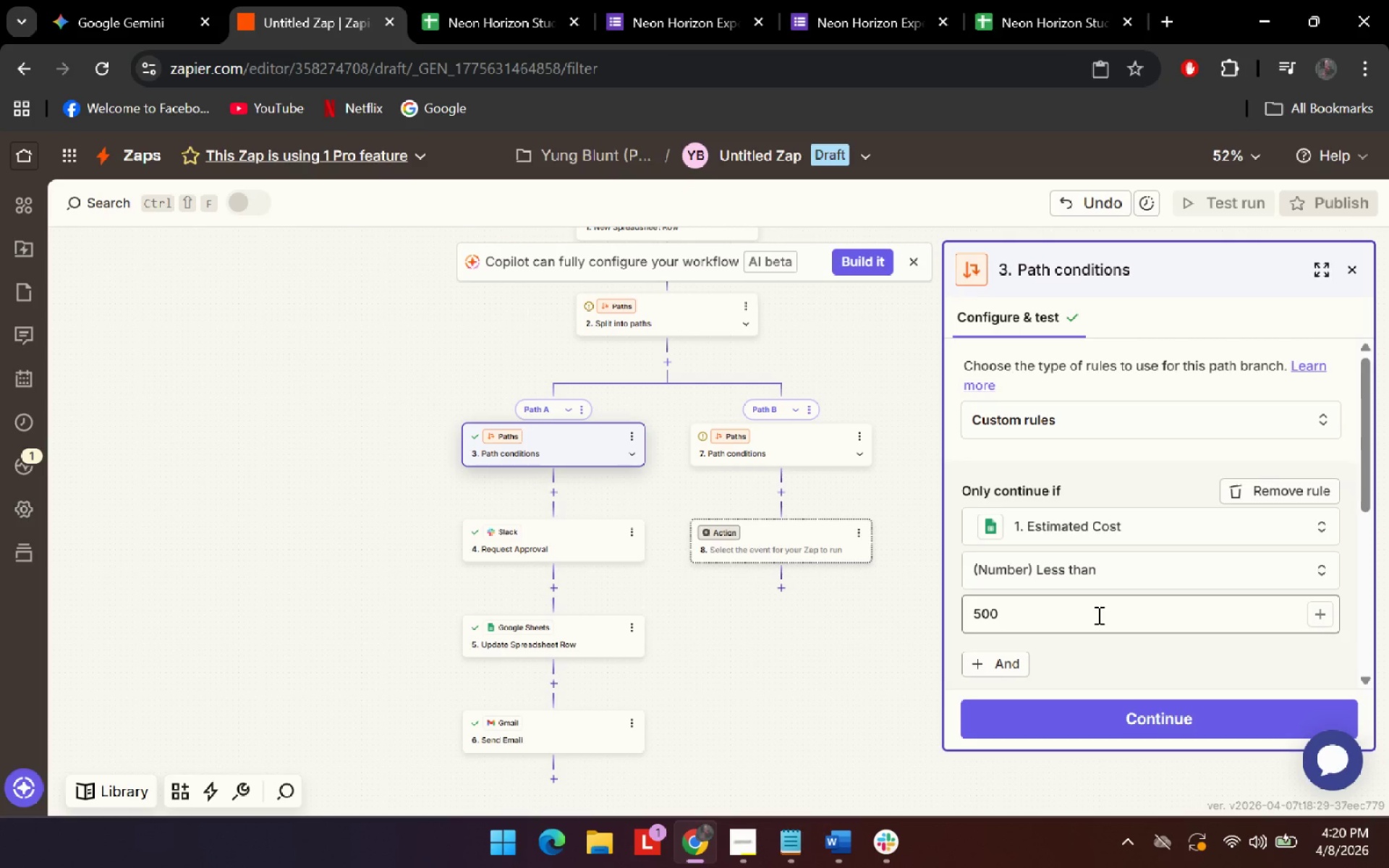 
left_click_drag(start_coordinate=[1093, 615], to_coordinate=[831, 616])
 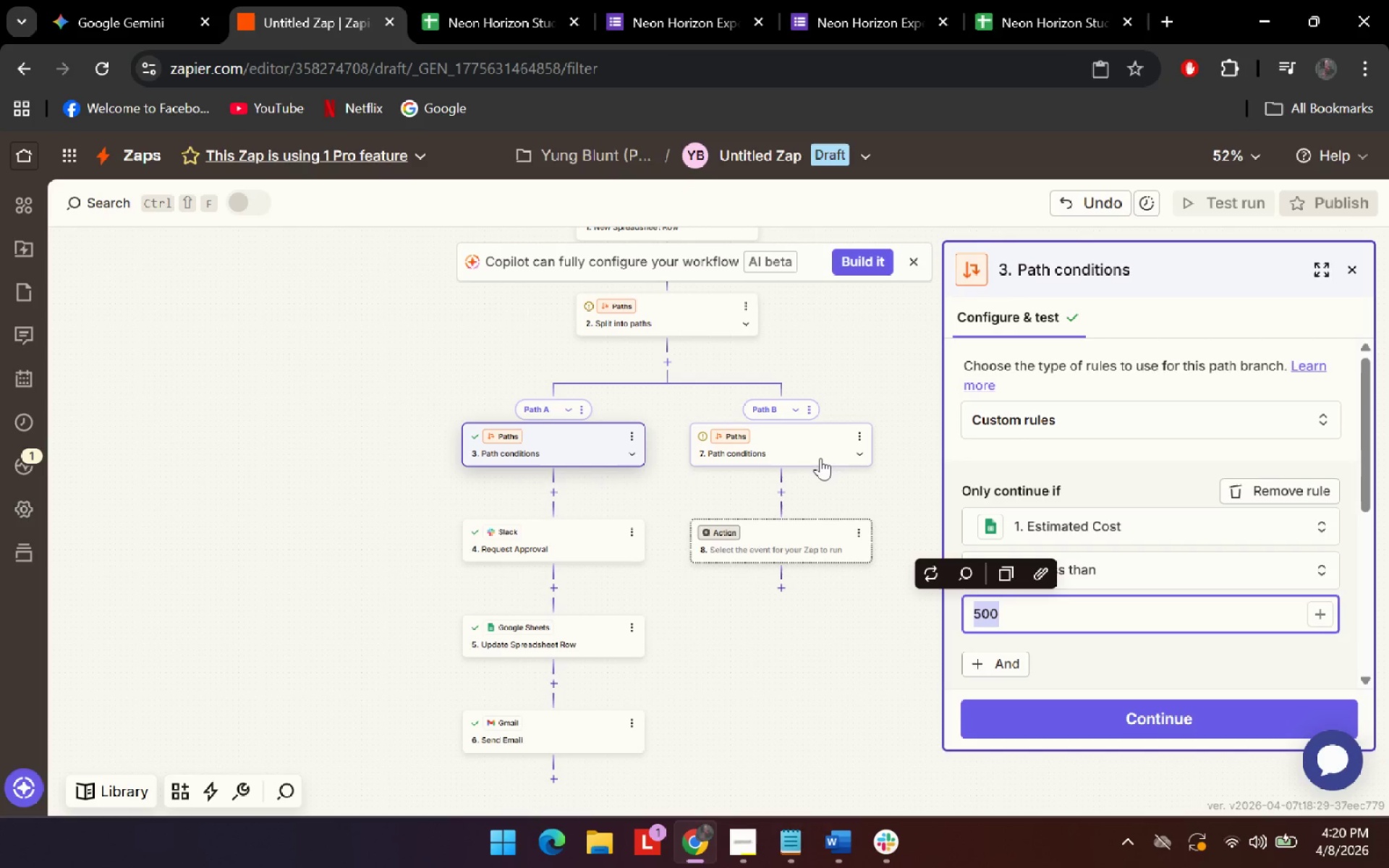 
left_click([821, 454])
 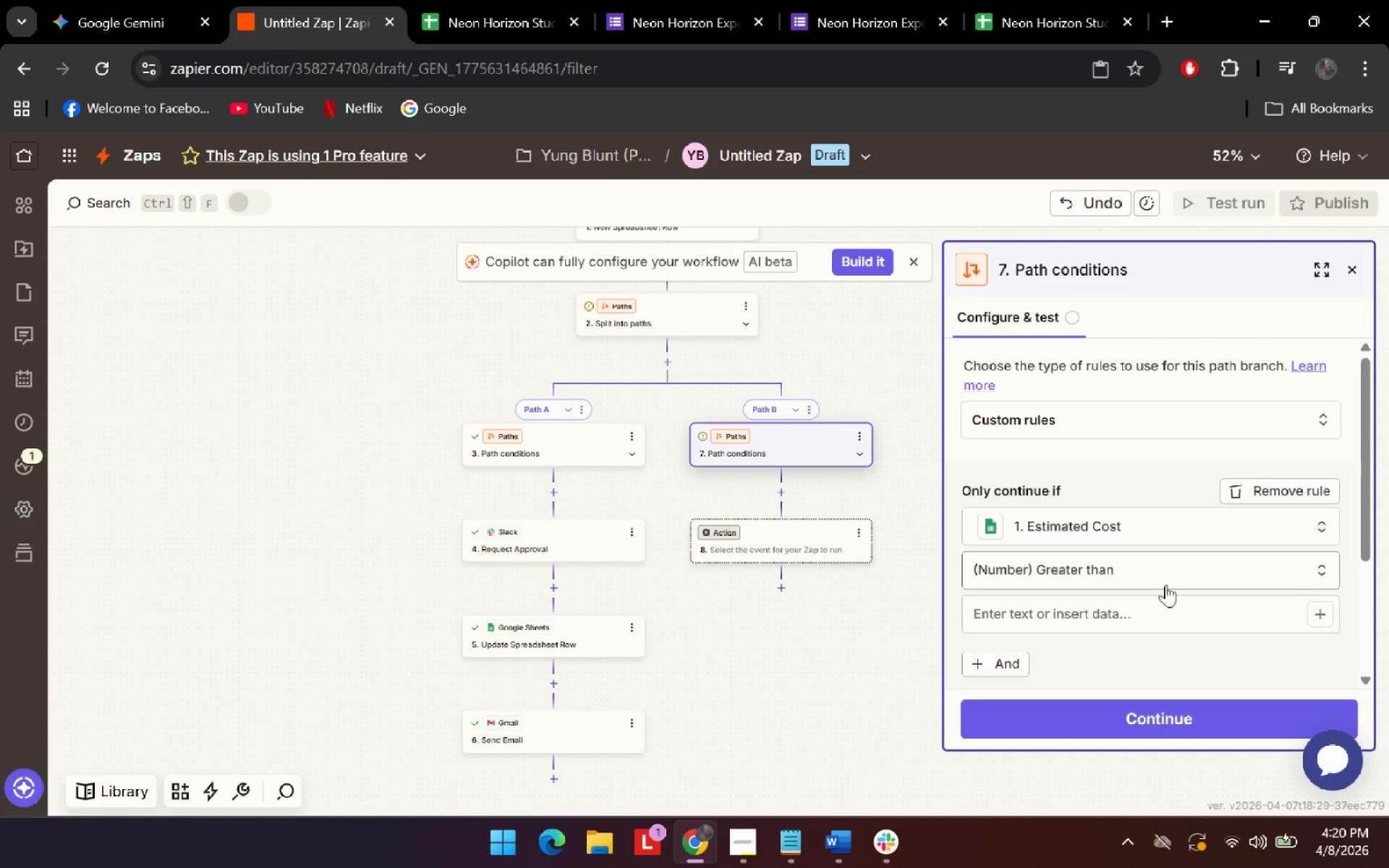 
left_click([1145, 616])
 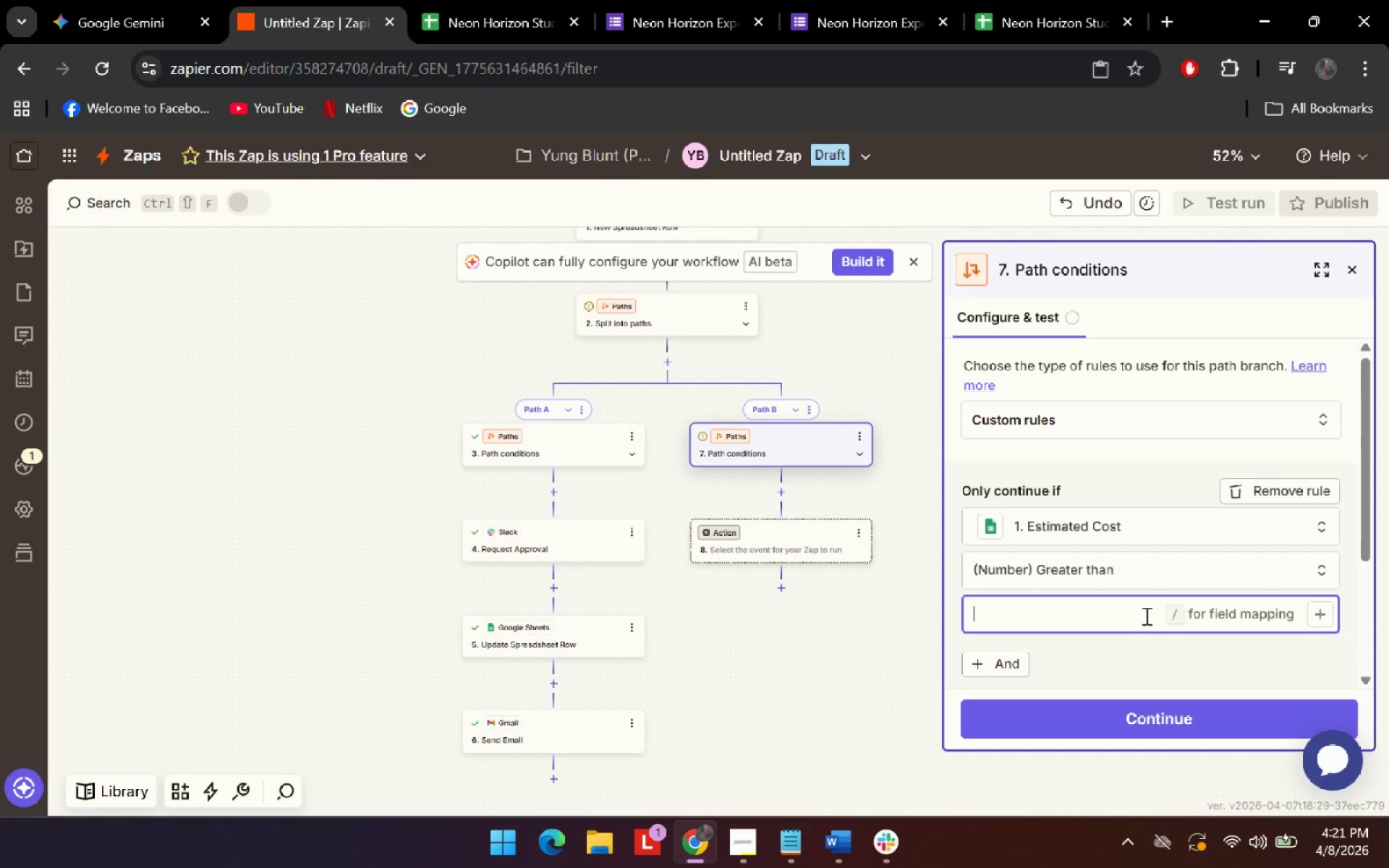 
type(499)
 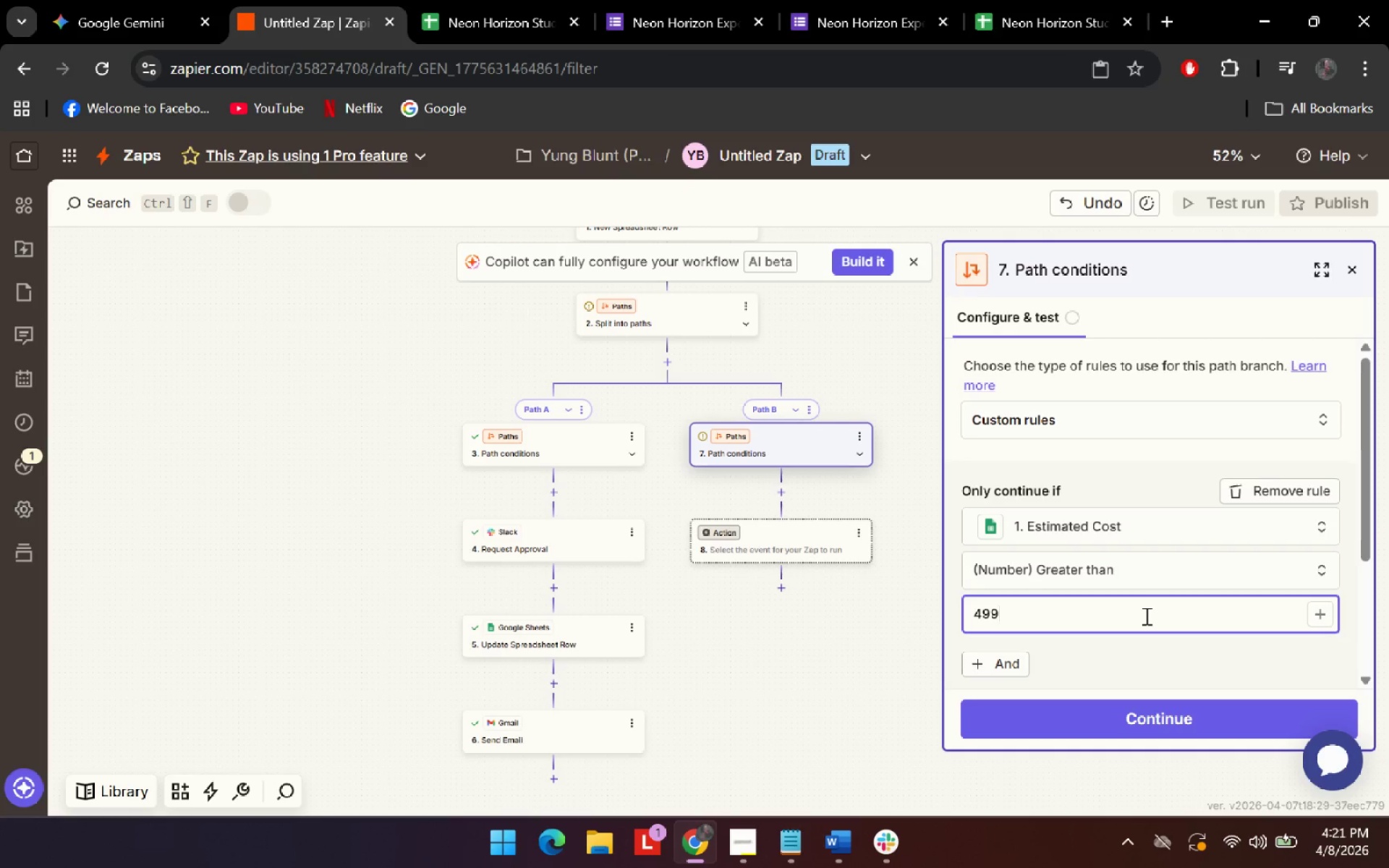 
left_click([1217, 659])
 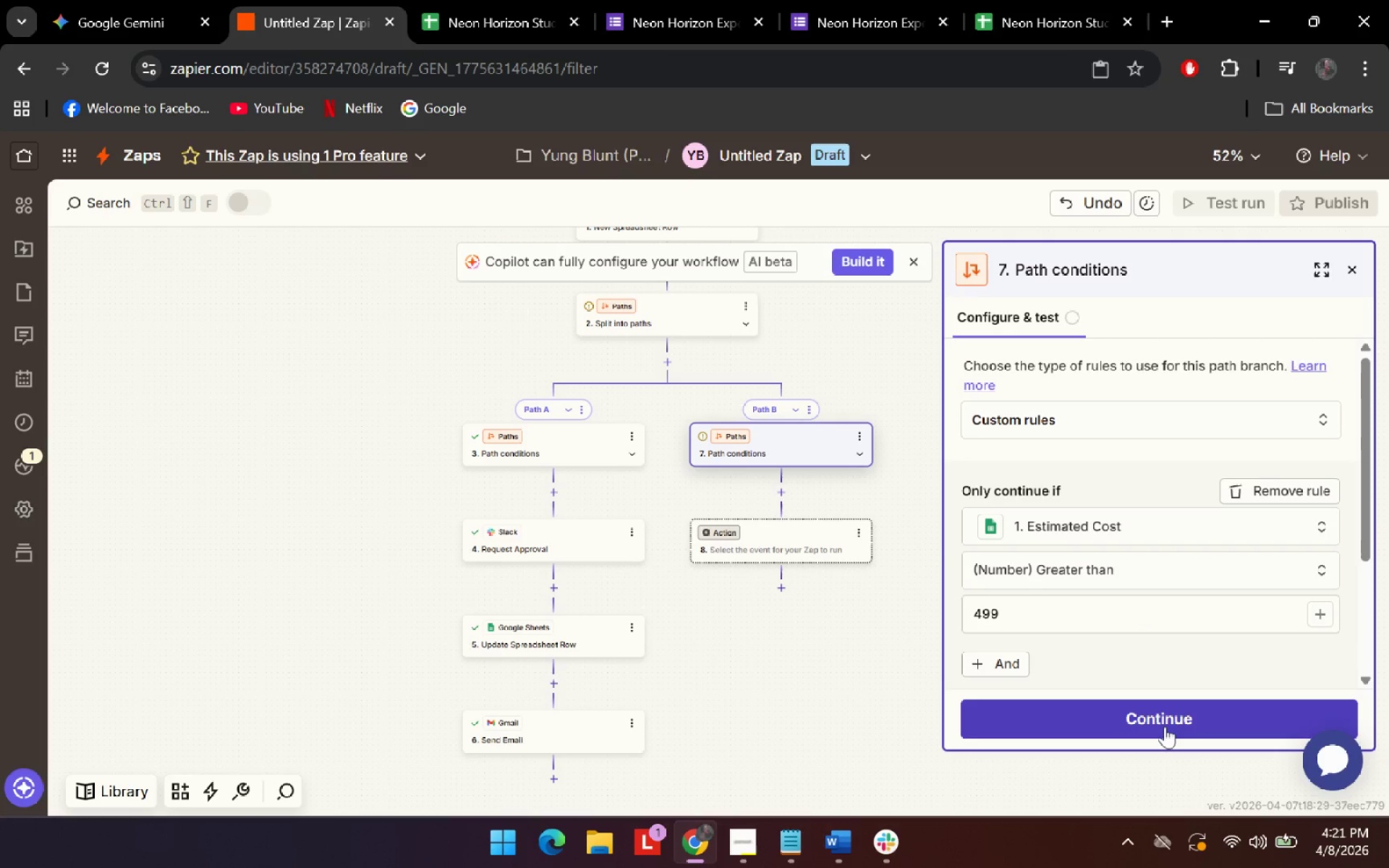 
left_click([1165, 726])
 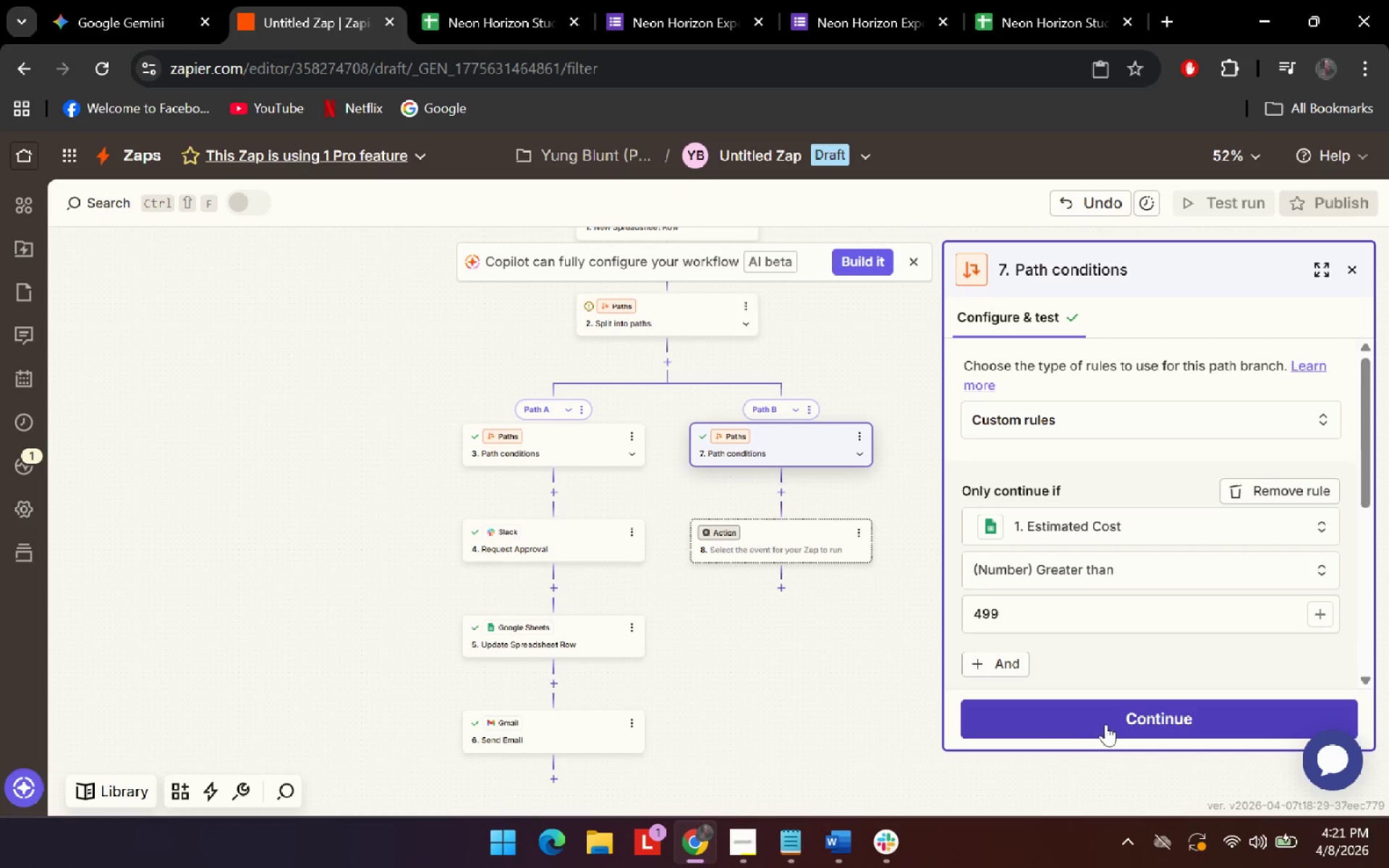 
left_click([1105, 724])
 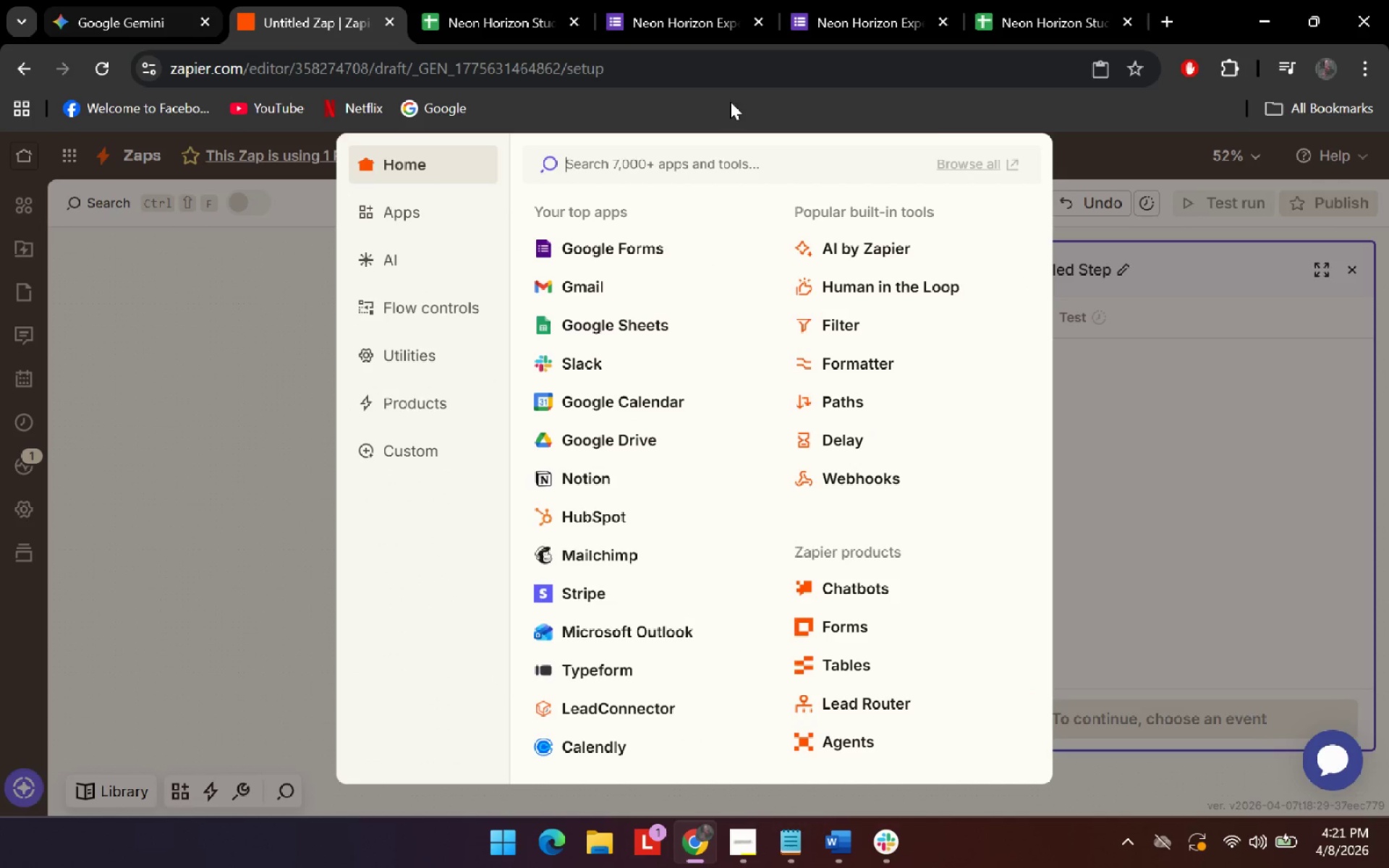 
left_click([1163, 475])
 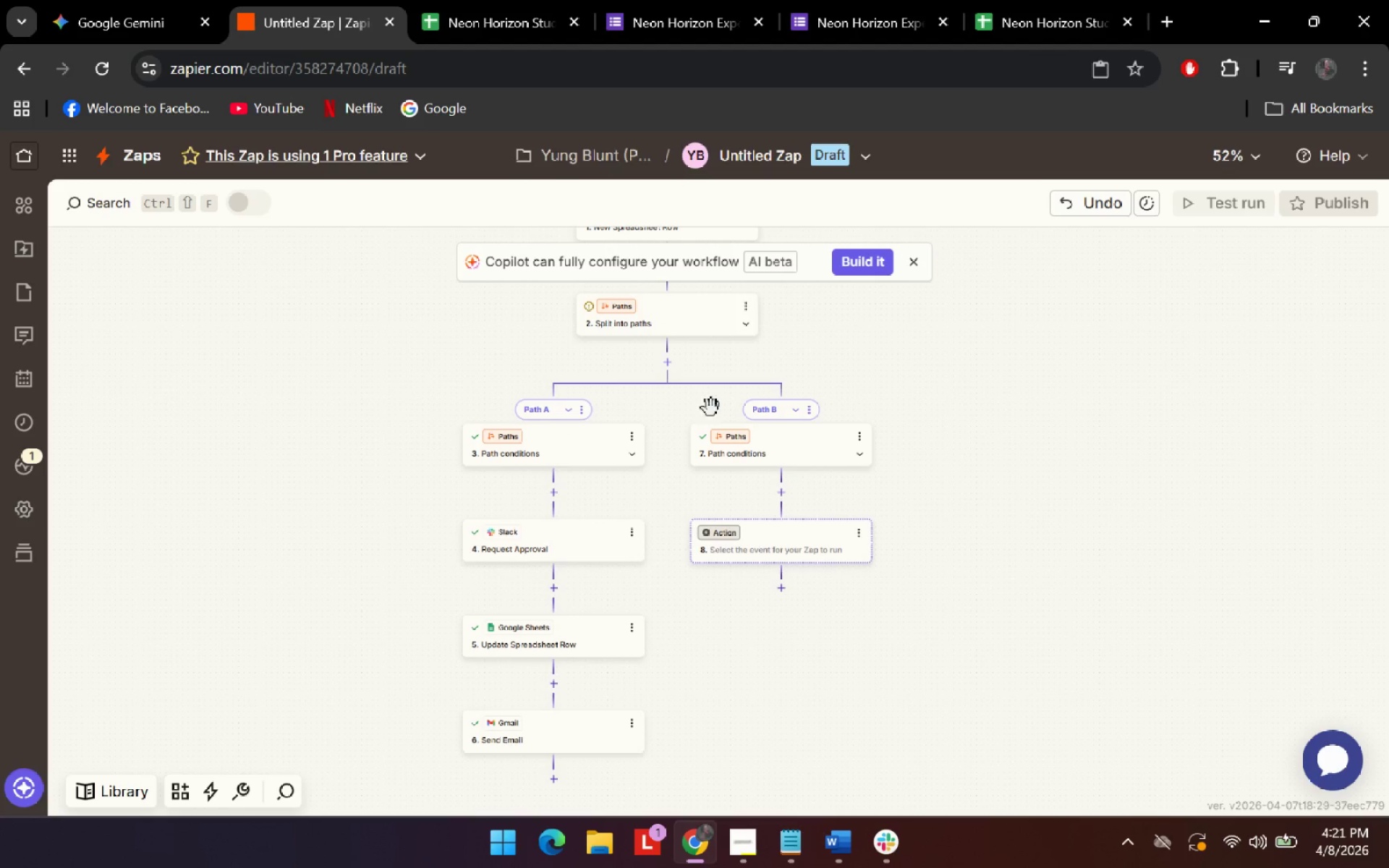 
left_click([627, 320])
 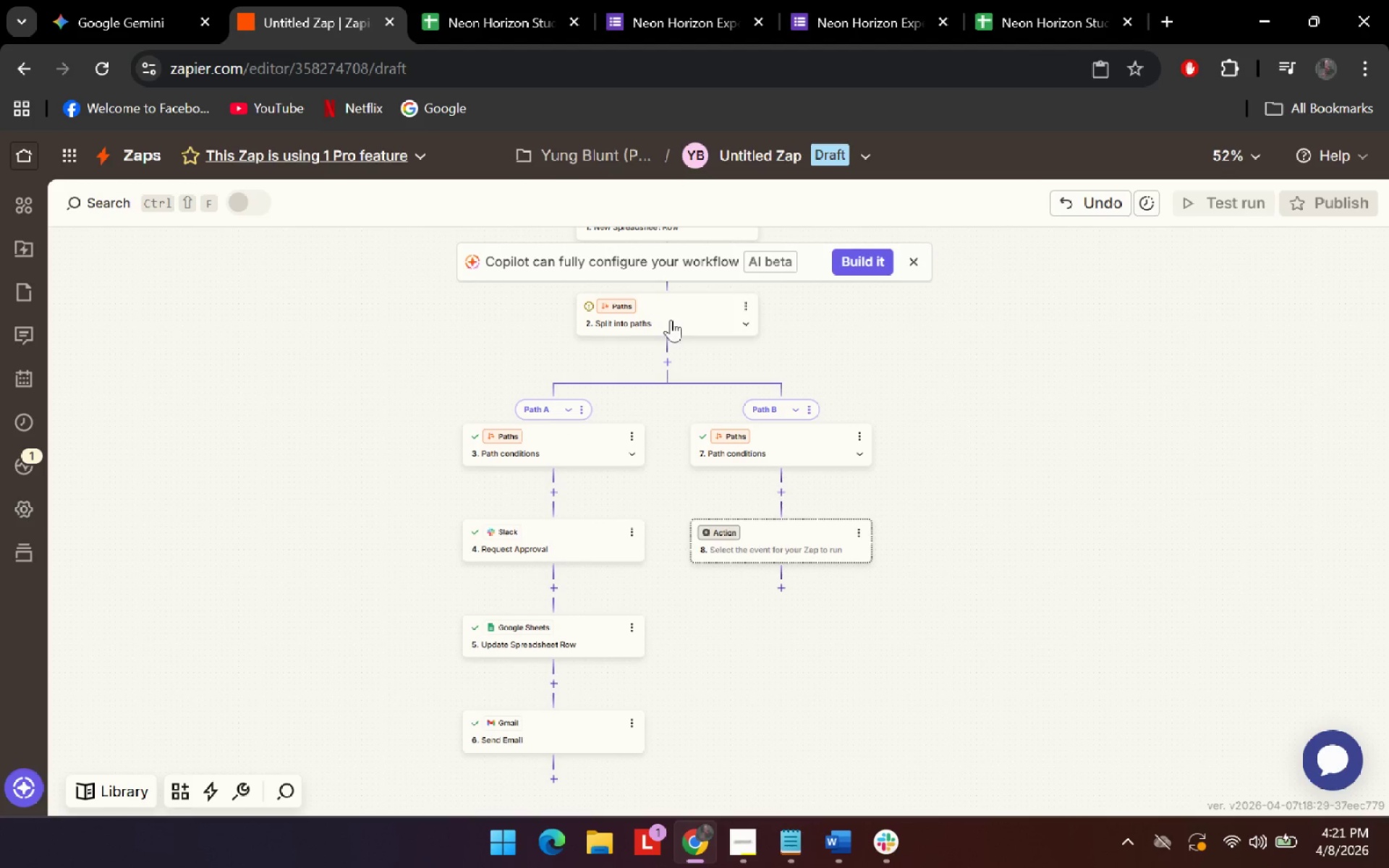 
left_click([690, 302])
 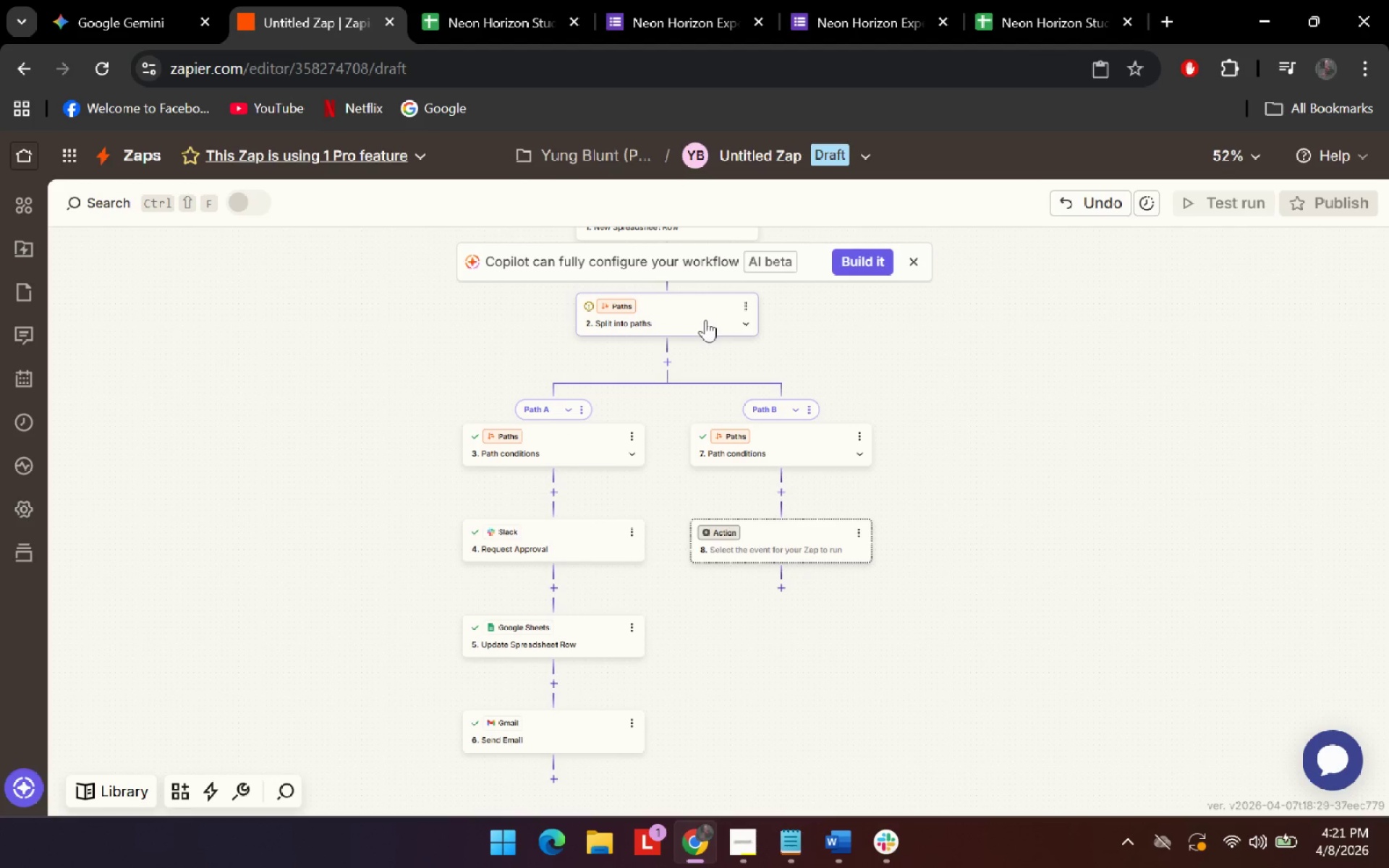 
left_click([705, 320])
 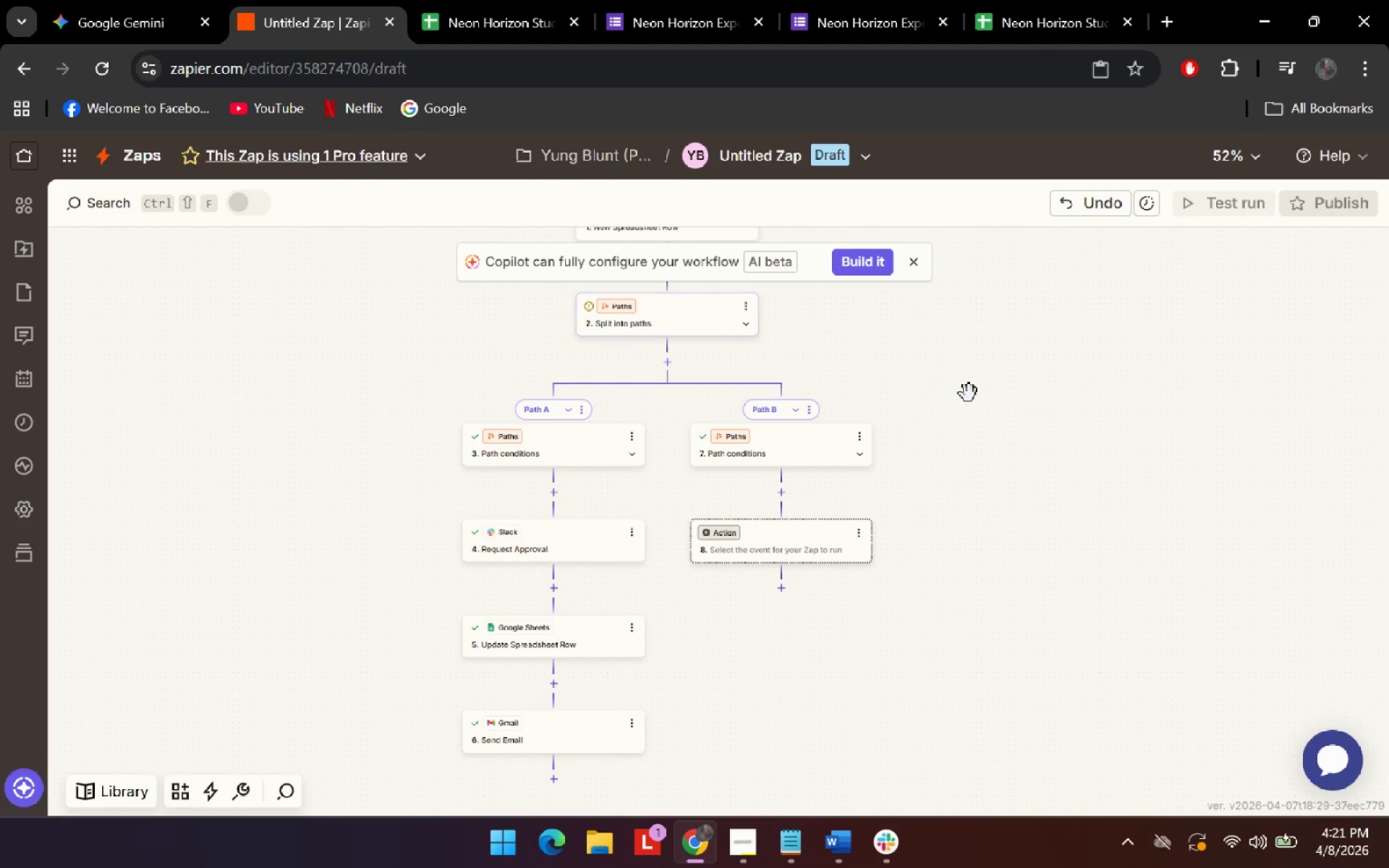 
scroll: coordinate [970, 393], scroll_direction: up, amount: 3.0
 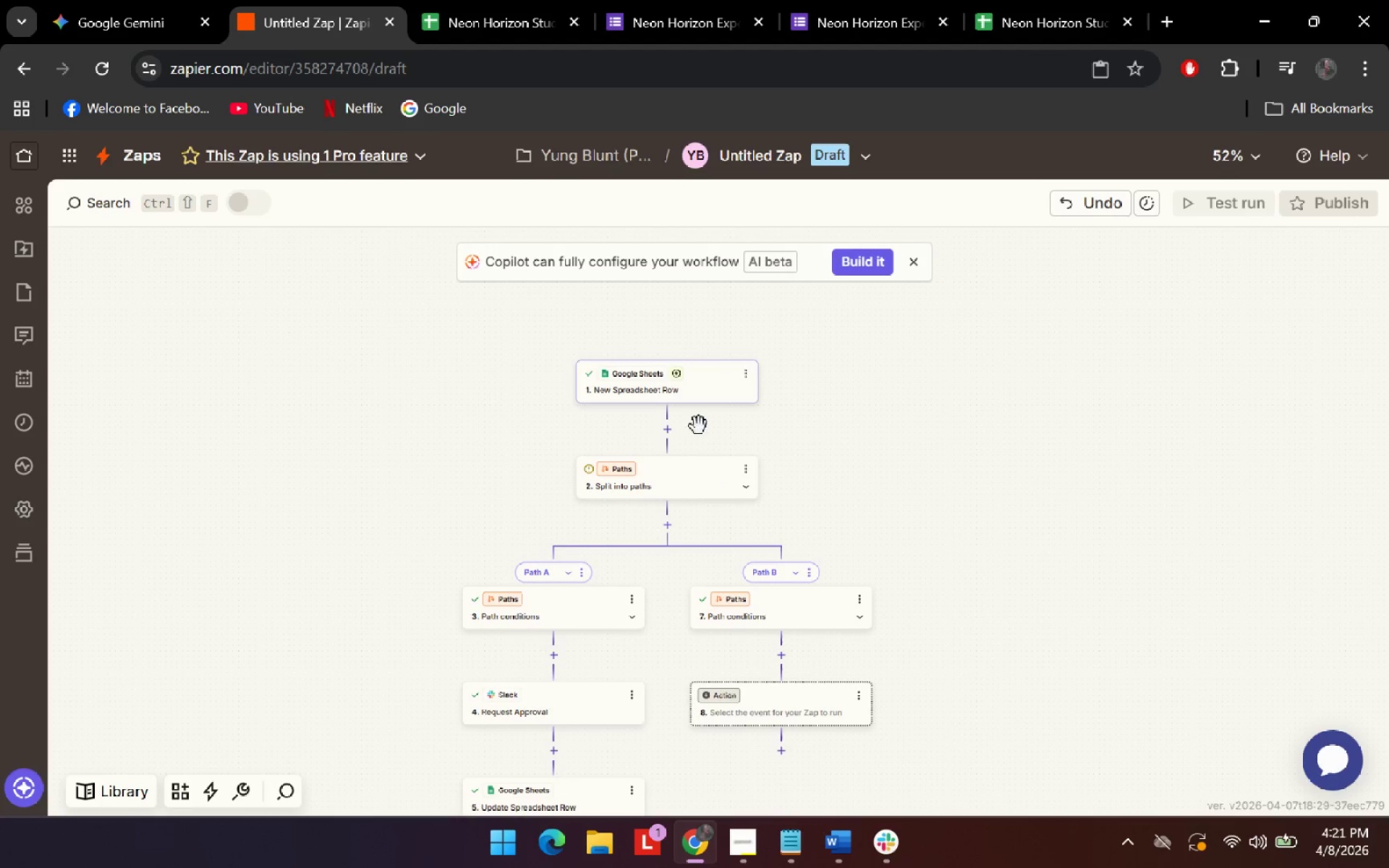 
left_click([683, 489])
 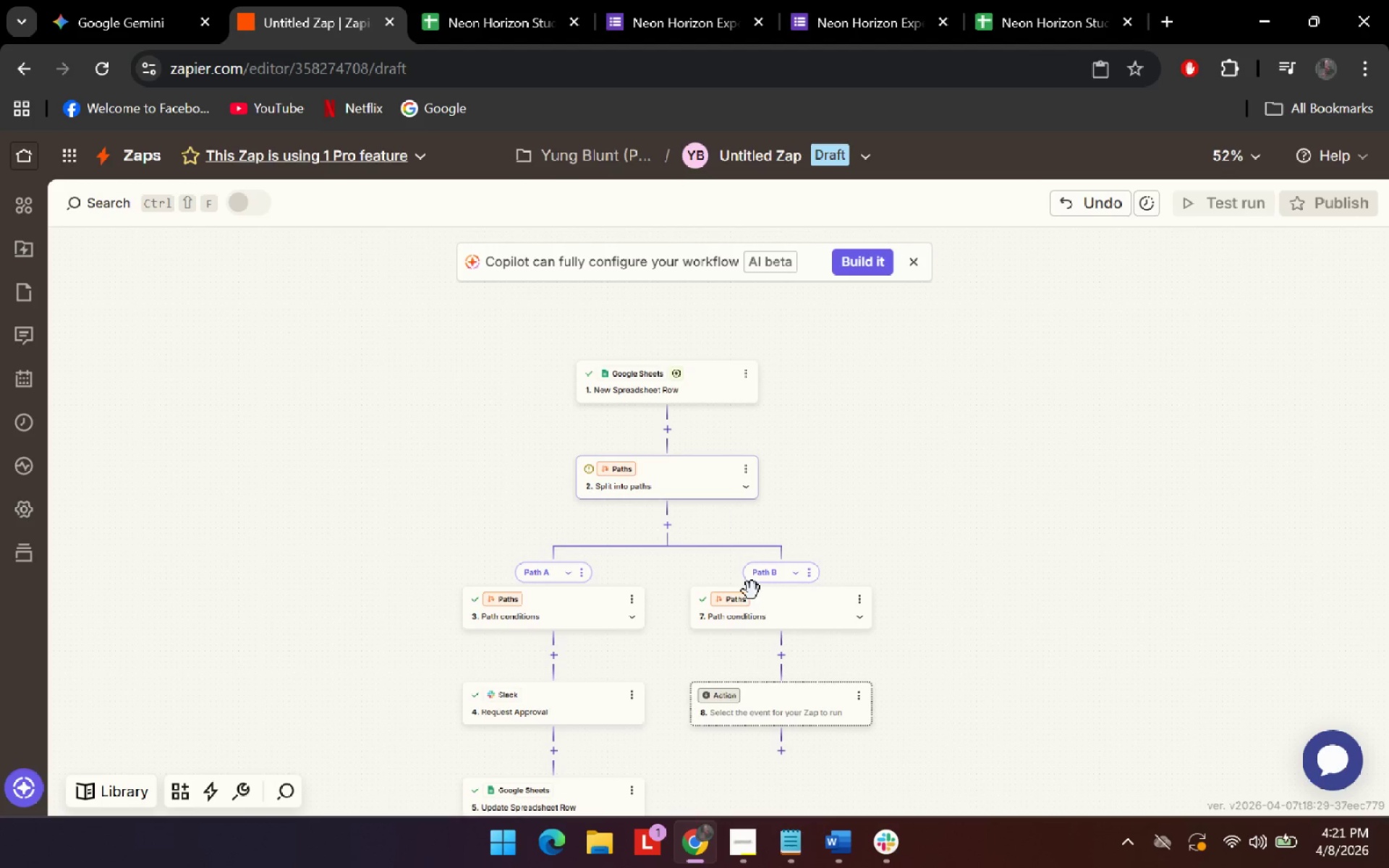 
double_click([768, 606])
 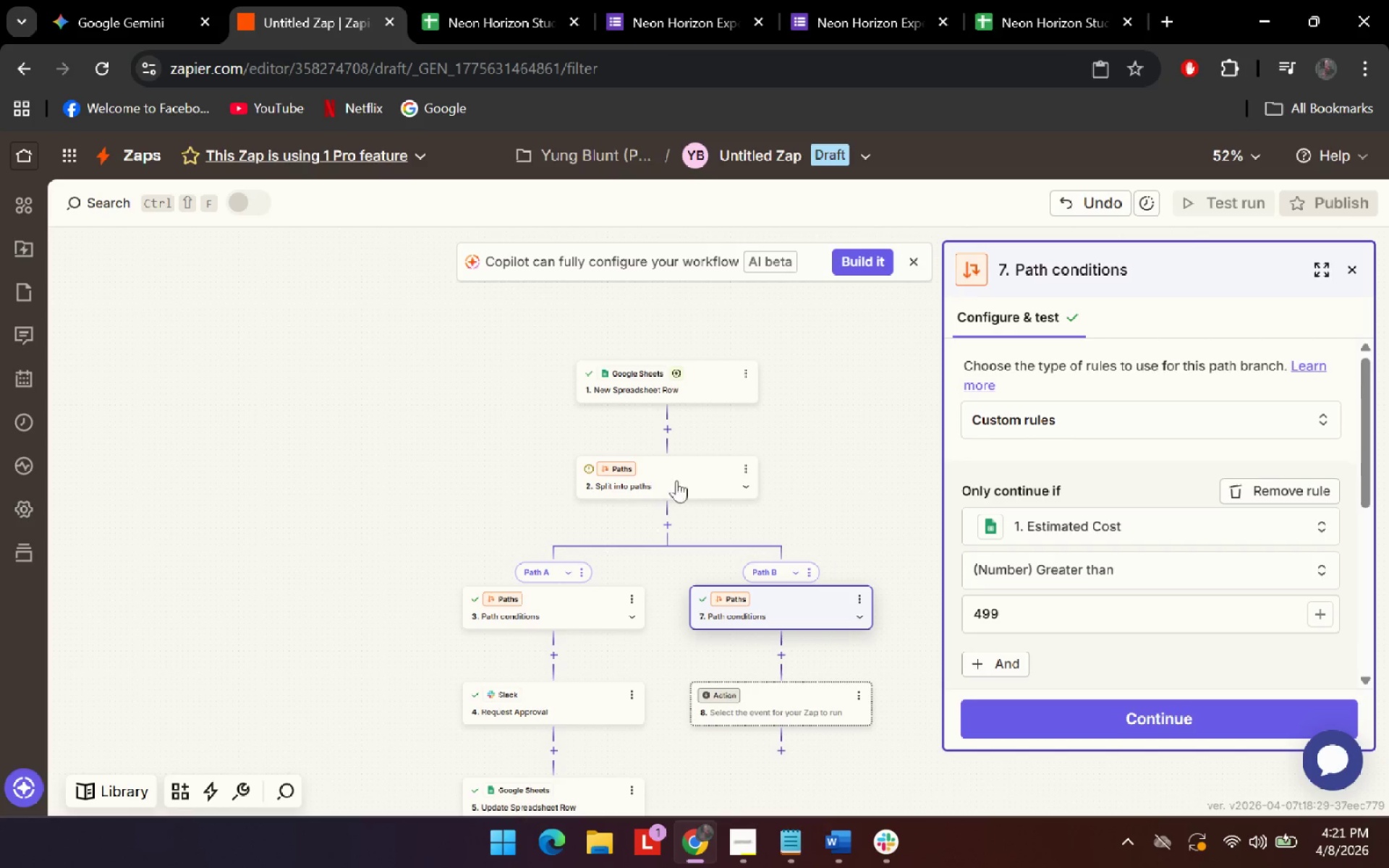 
left_click([645, 471])
 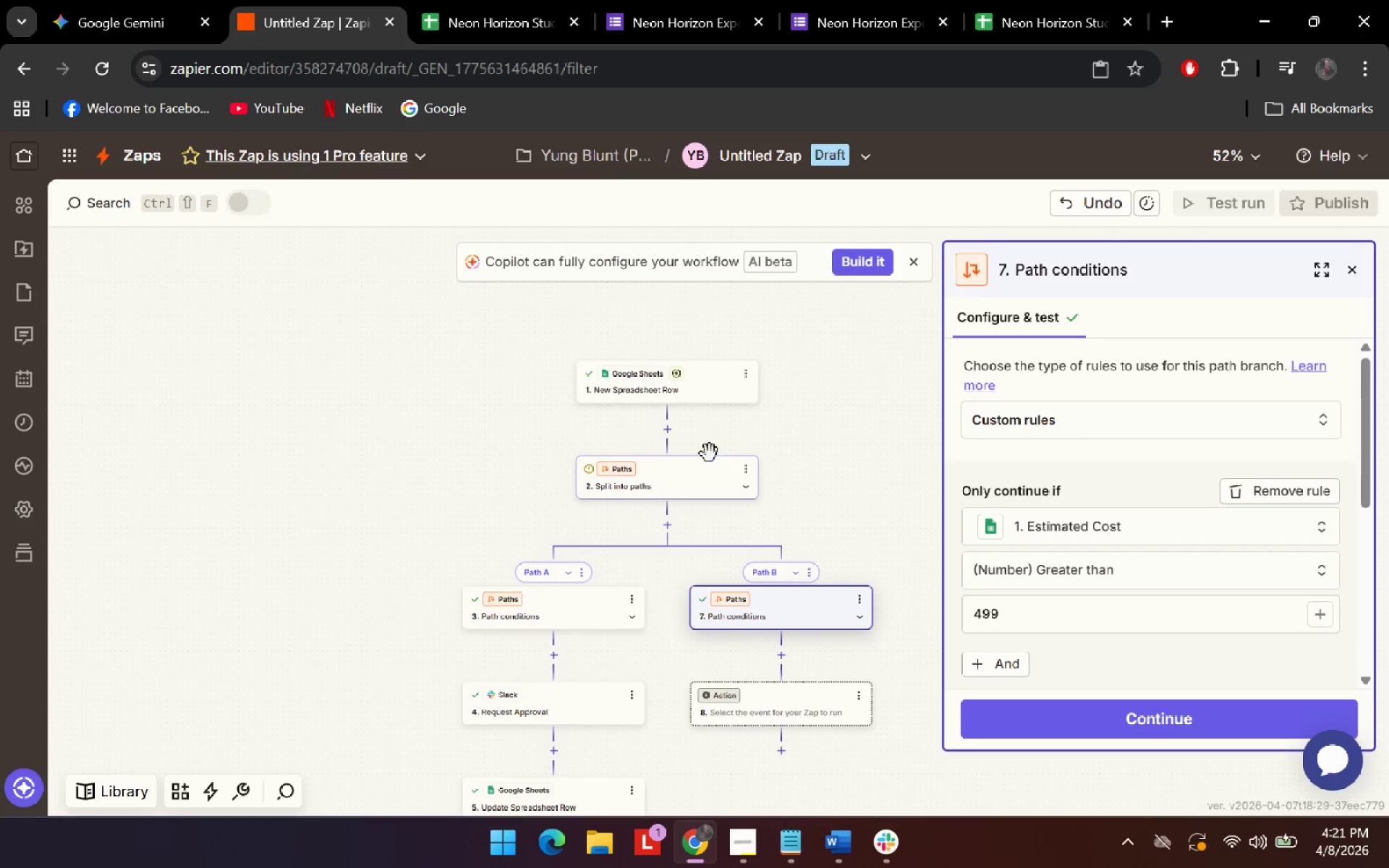 
left_click([689, 376])
 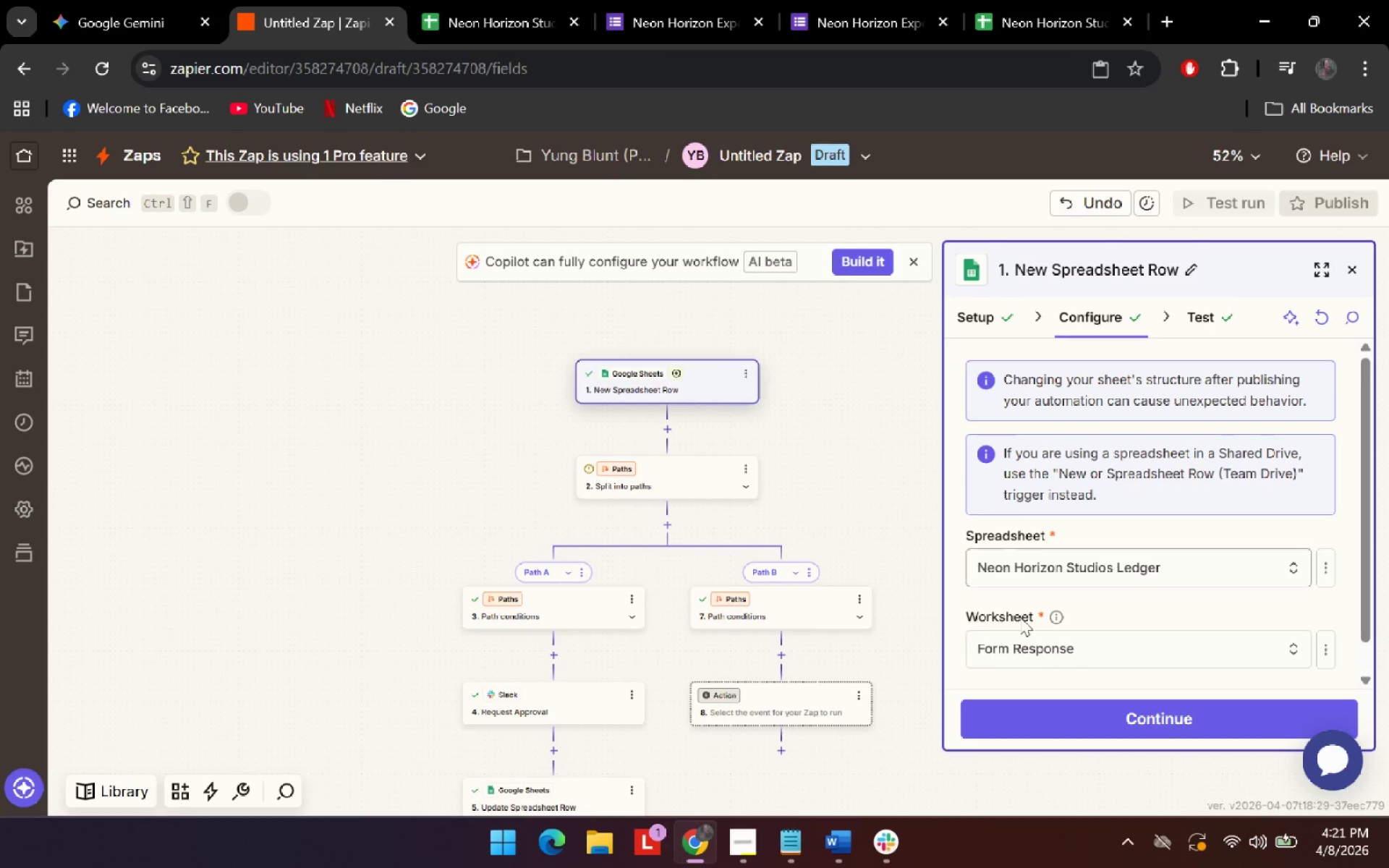 
left_click([1063, 724])
 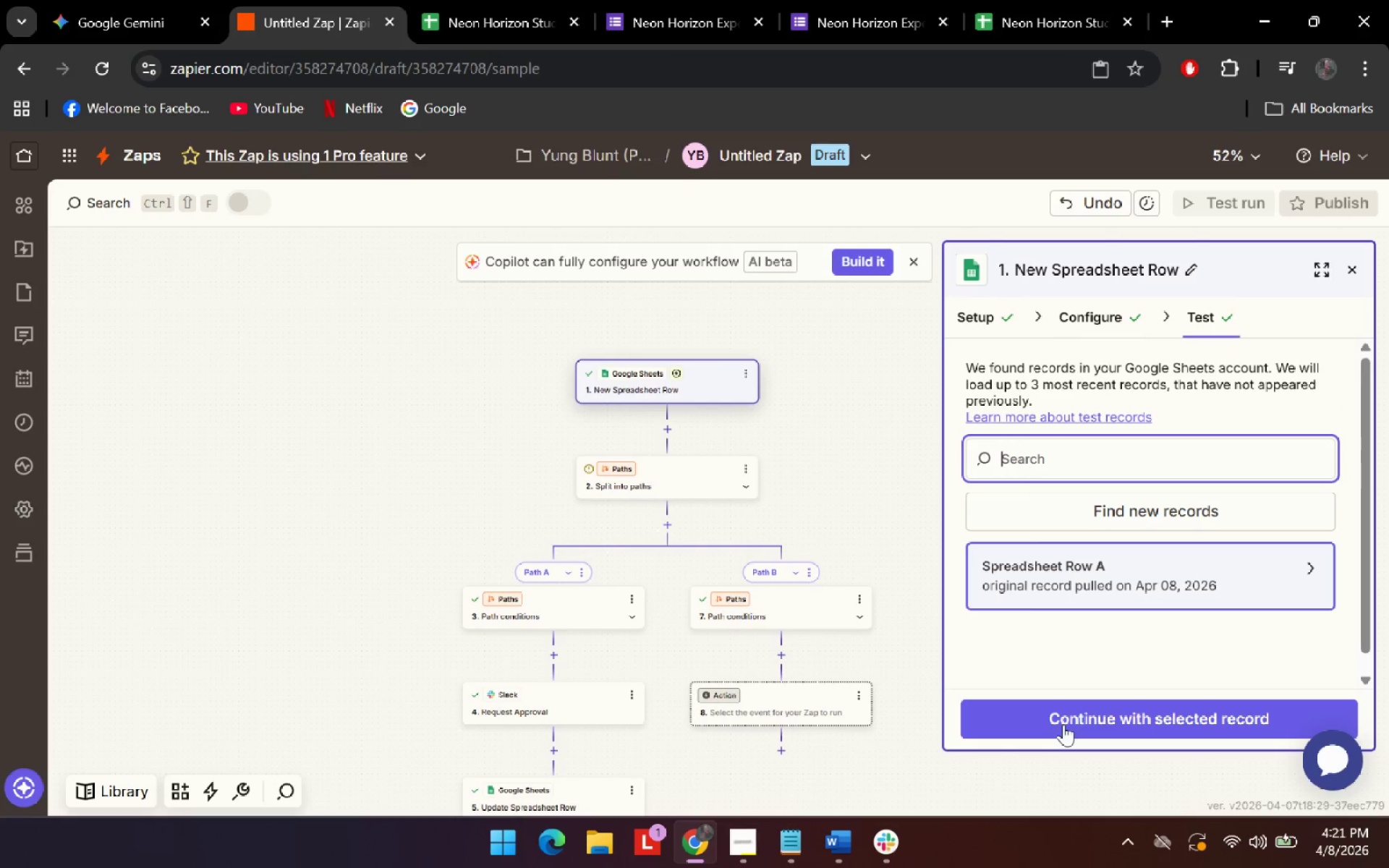 
left_click([1063, 724])
 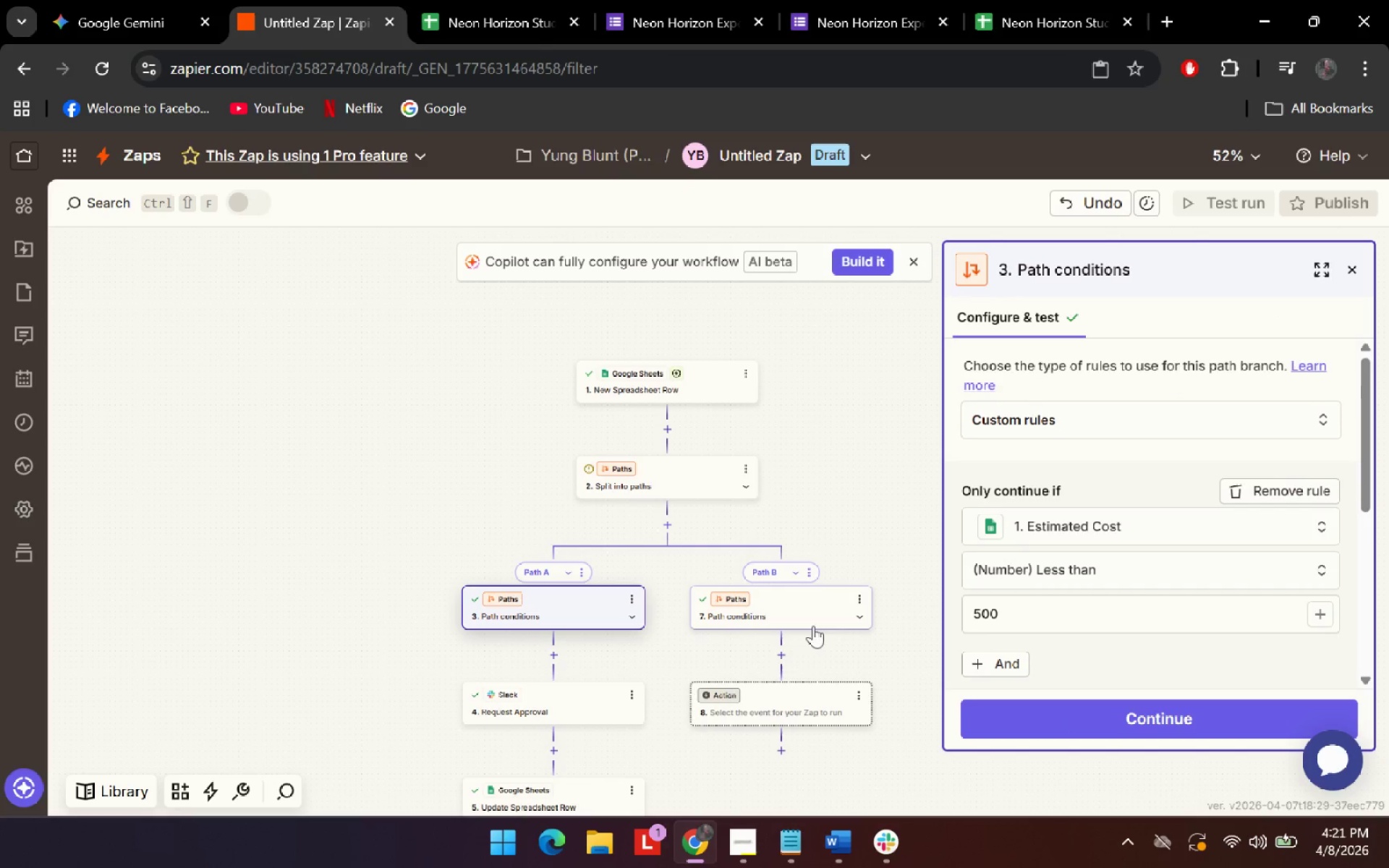 
left_click([783, 697])
 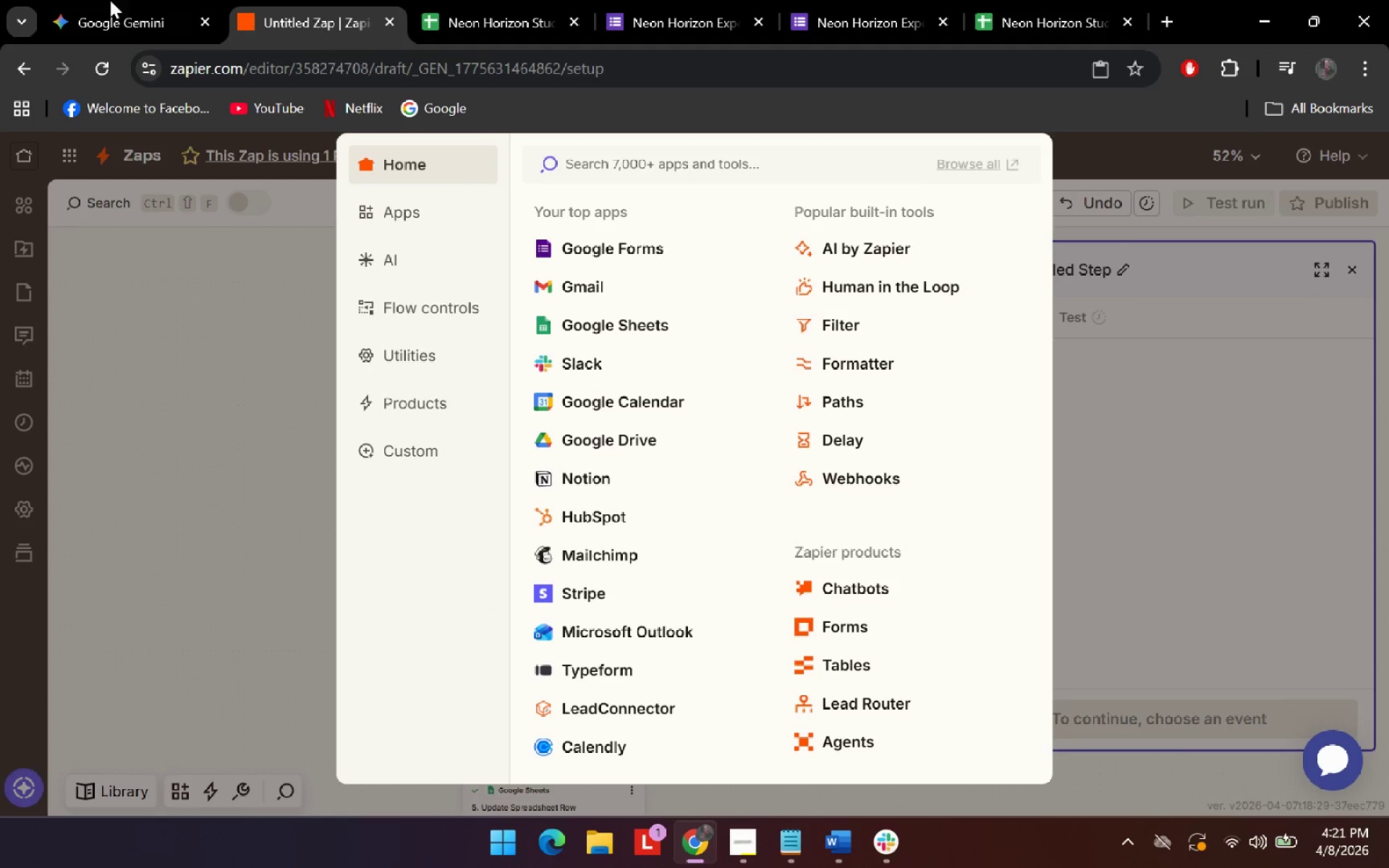 
left_click([103, 5])
 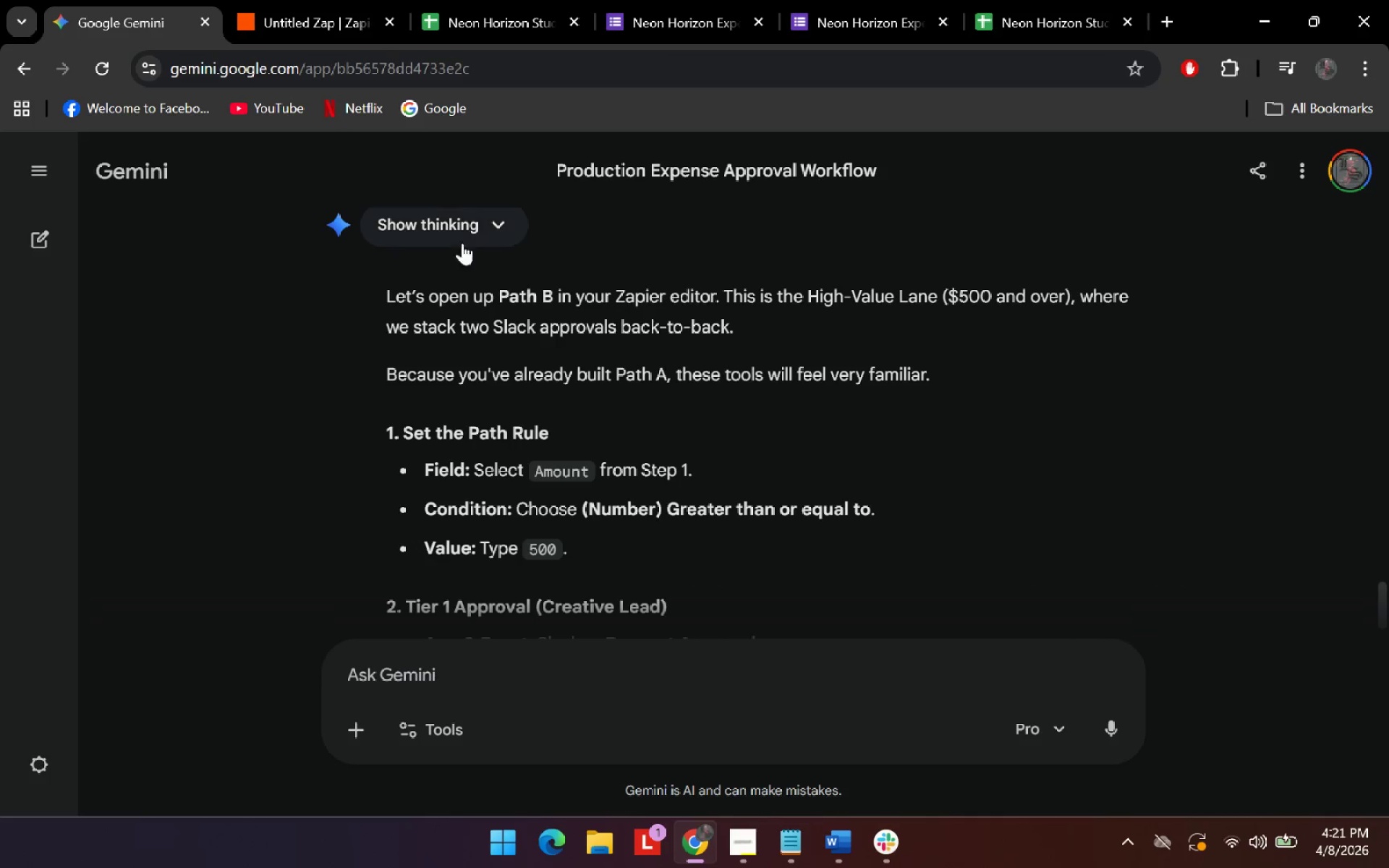 
scroll: coordinate [556, 360], scroll_direction: down, amount: 2.0
 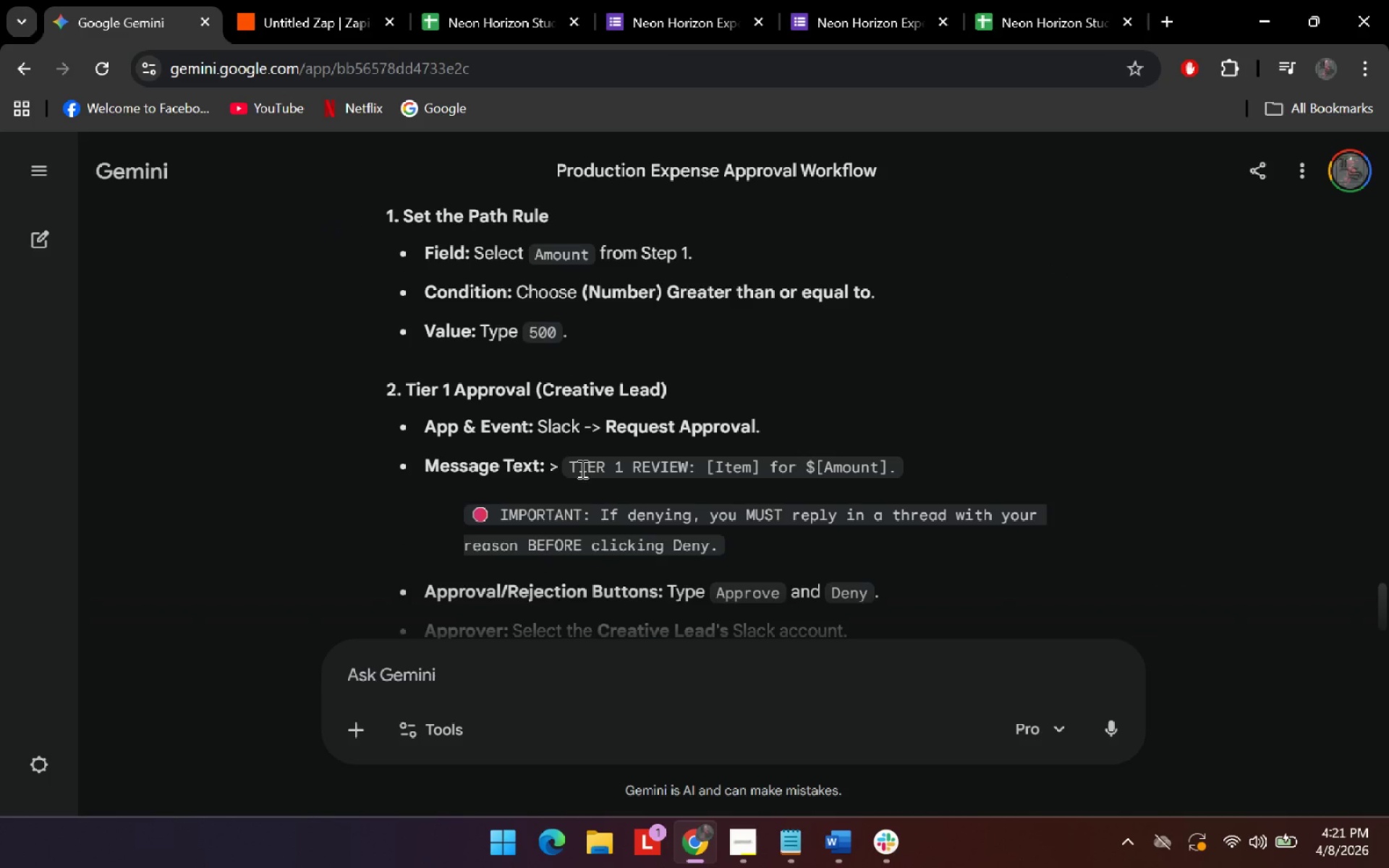 
left_click_drag(start_coordinate=[571, 466], to_coordinate=[899, 469])
 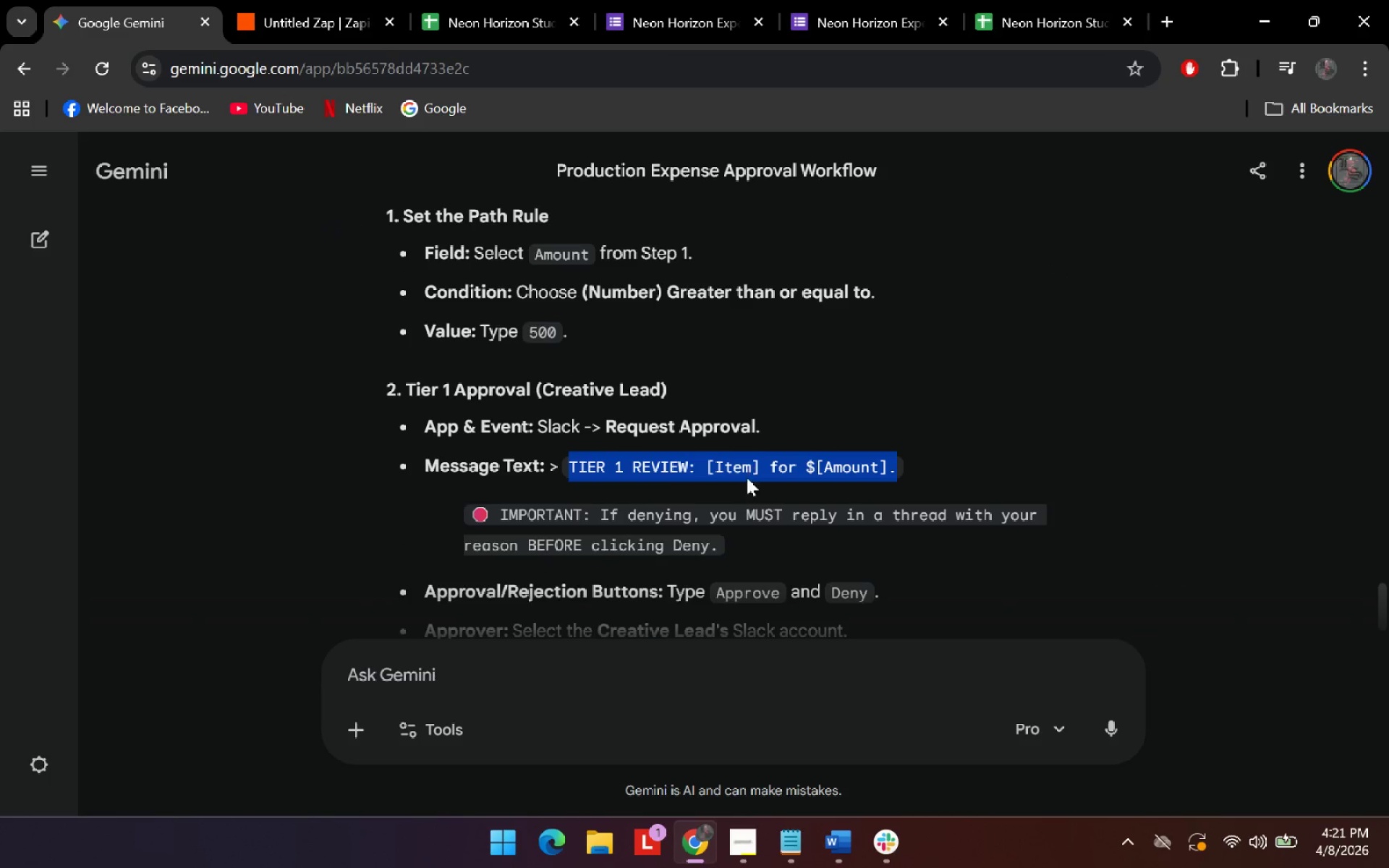 
key(Control+C)
 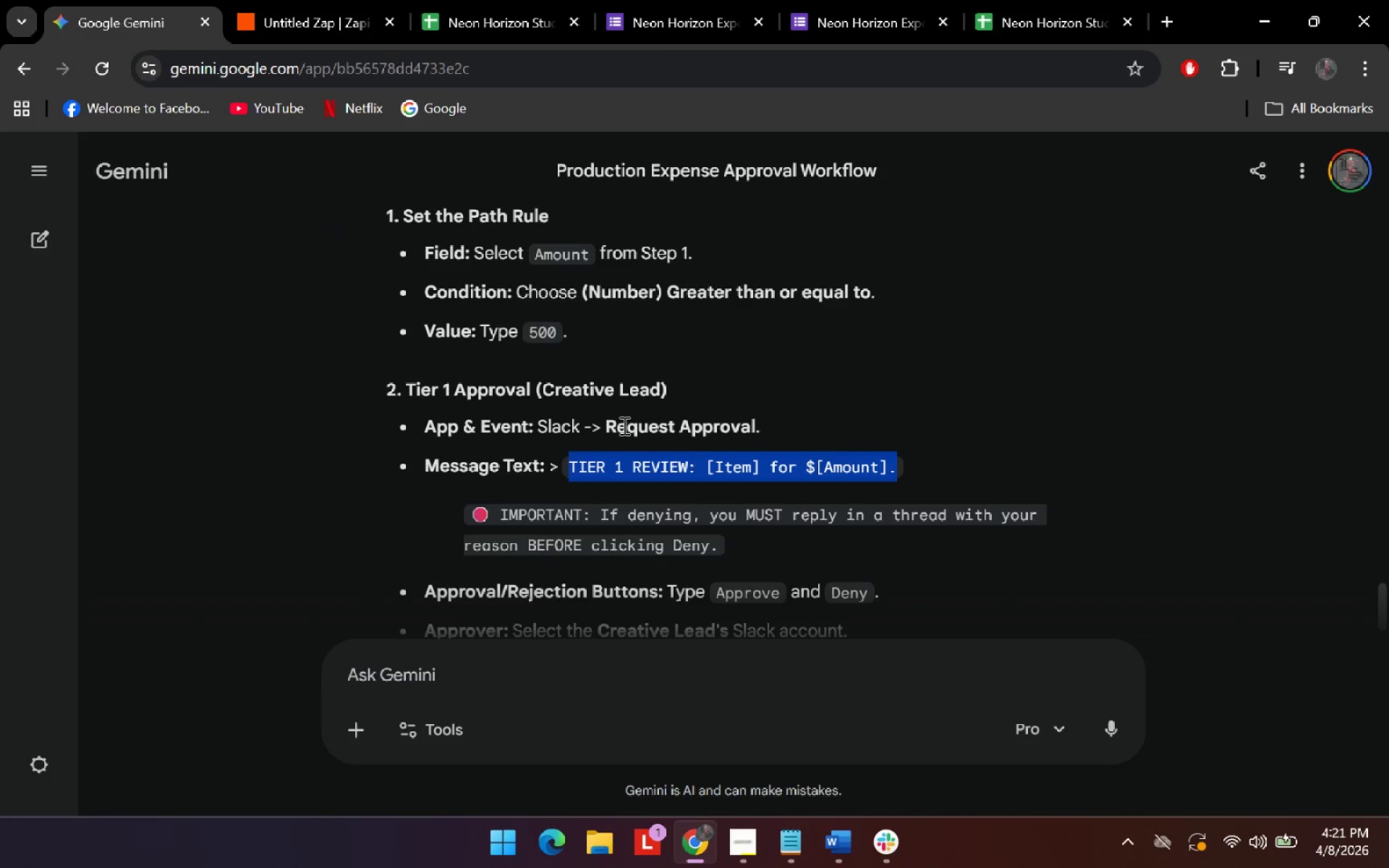 
key(Control+C)
 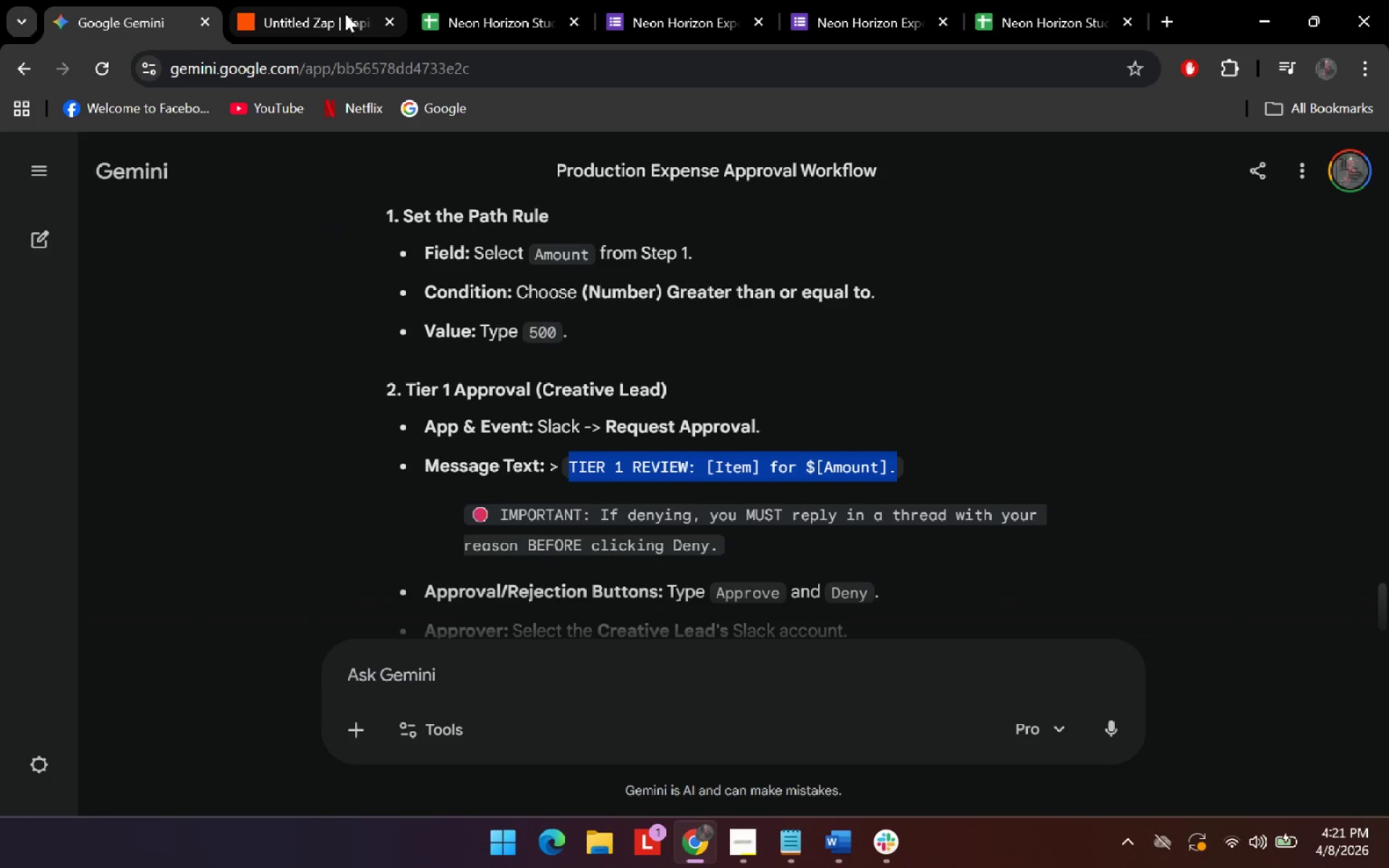 
left_click([342, 16])
 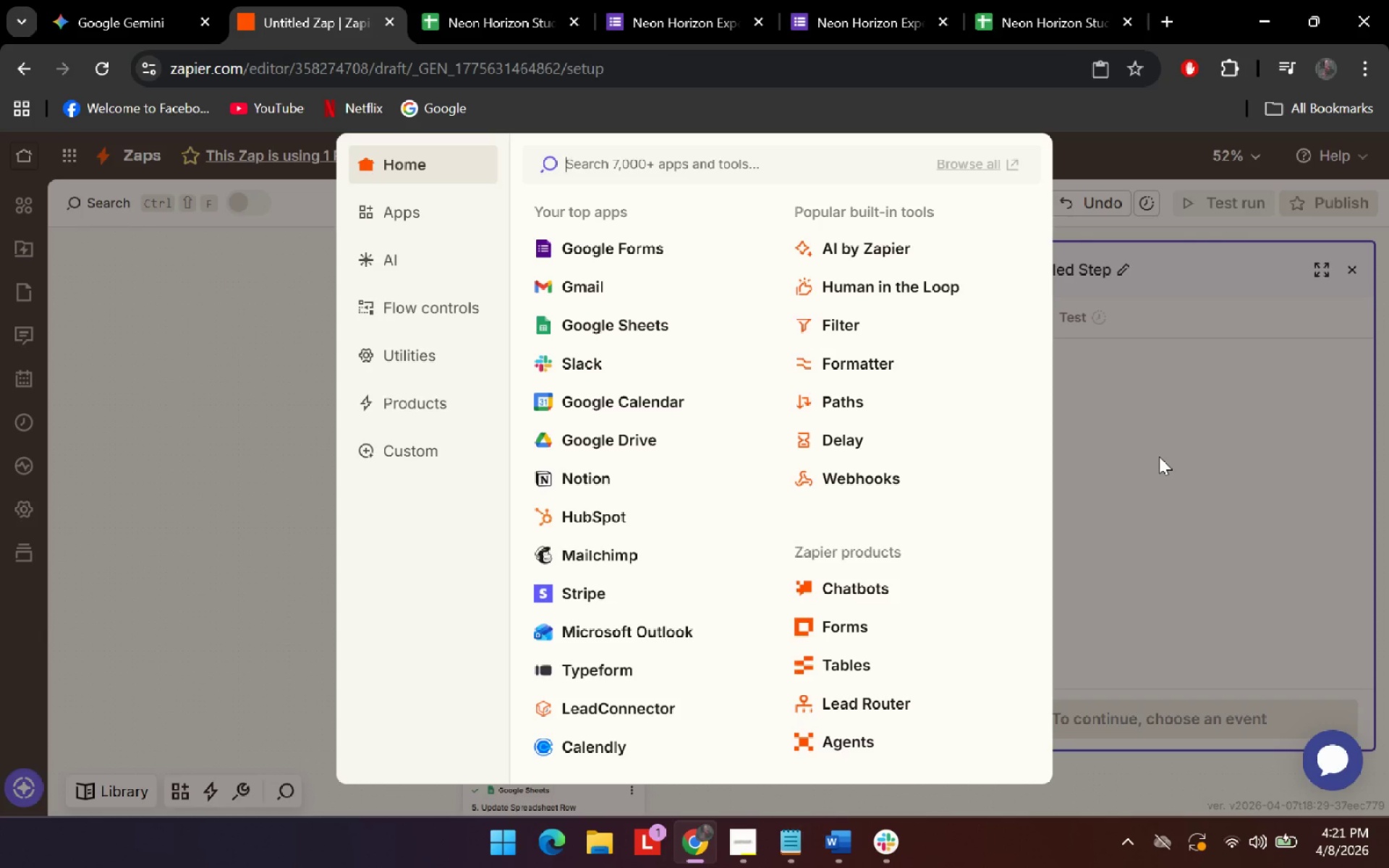 
left_click([1159, 456])
 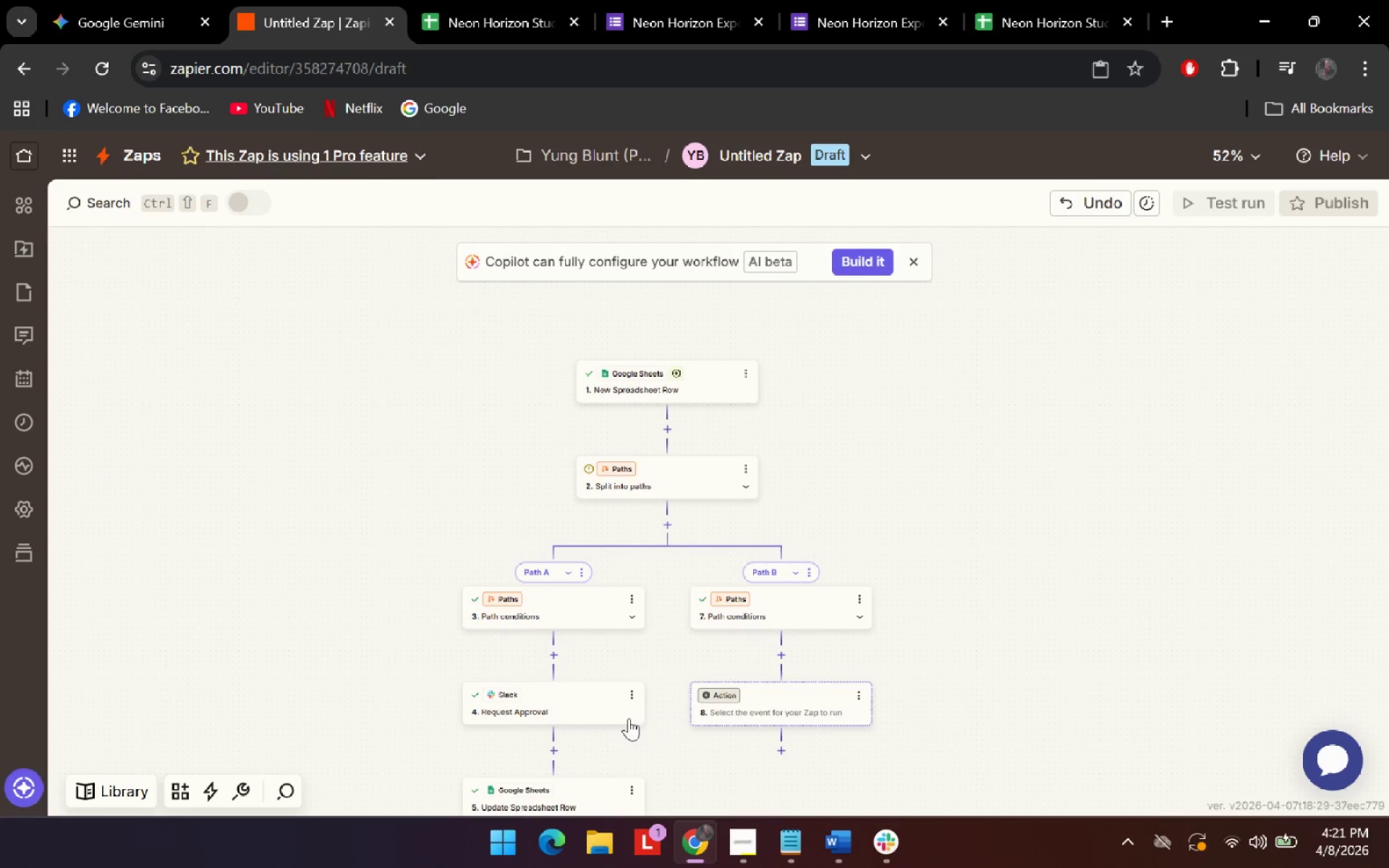 
left_click([634, 691])
 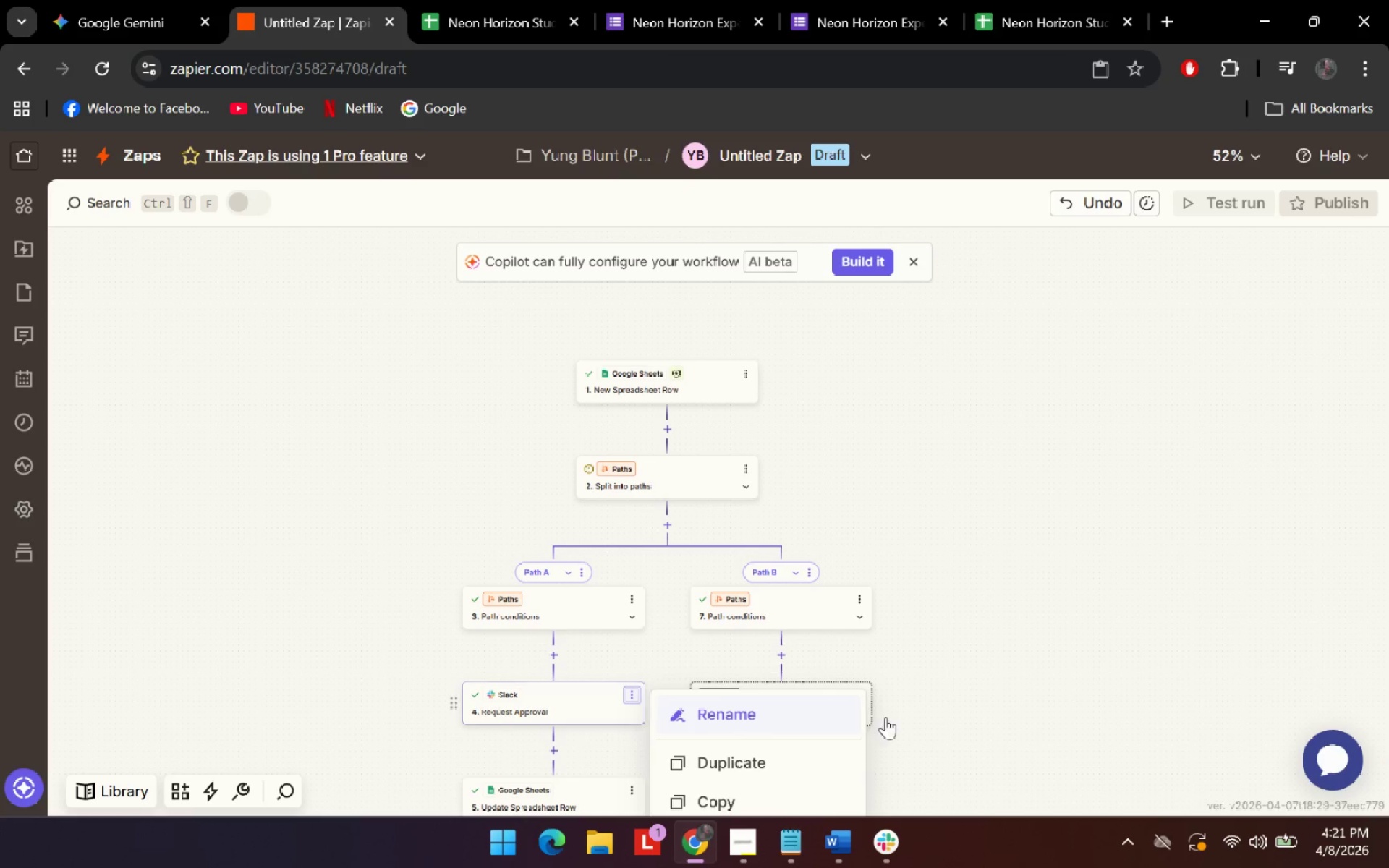 
scroll: coordinate [970, 723], scroll_direction: down, amount: 1.0
 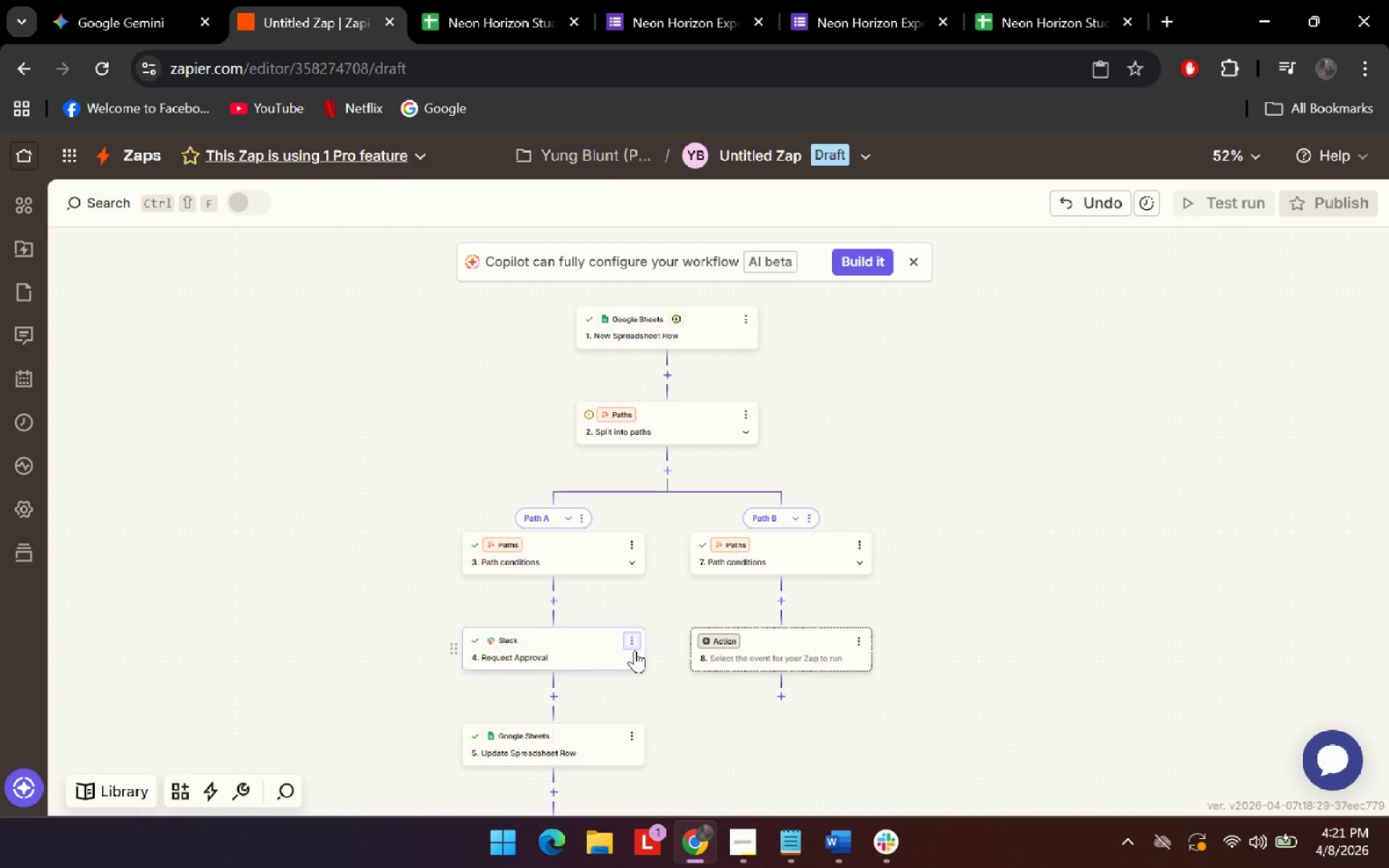 
left_click([634, 628])
 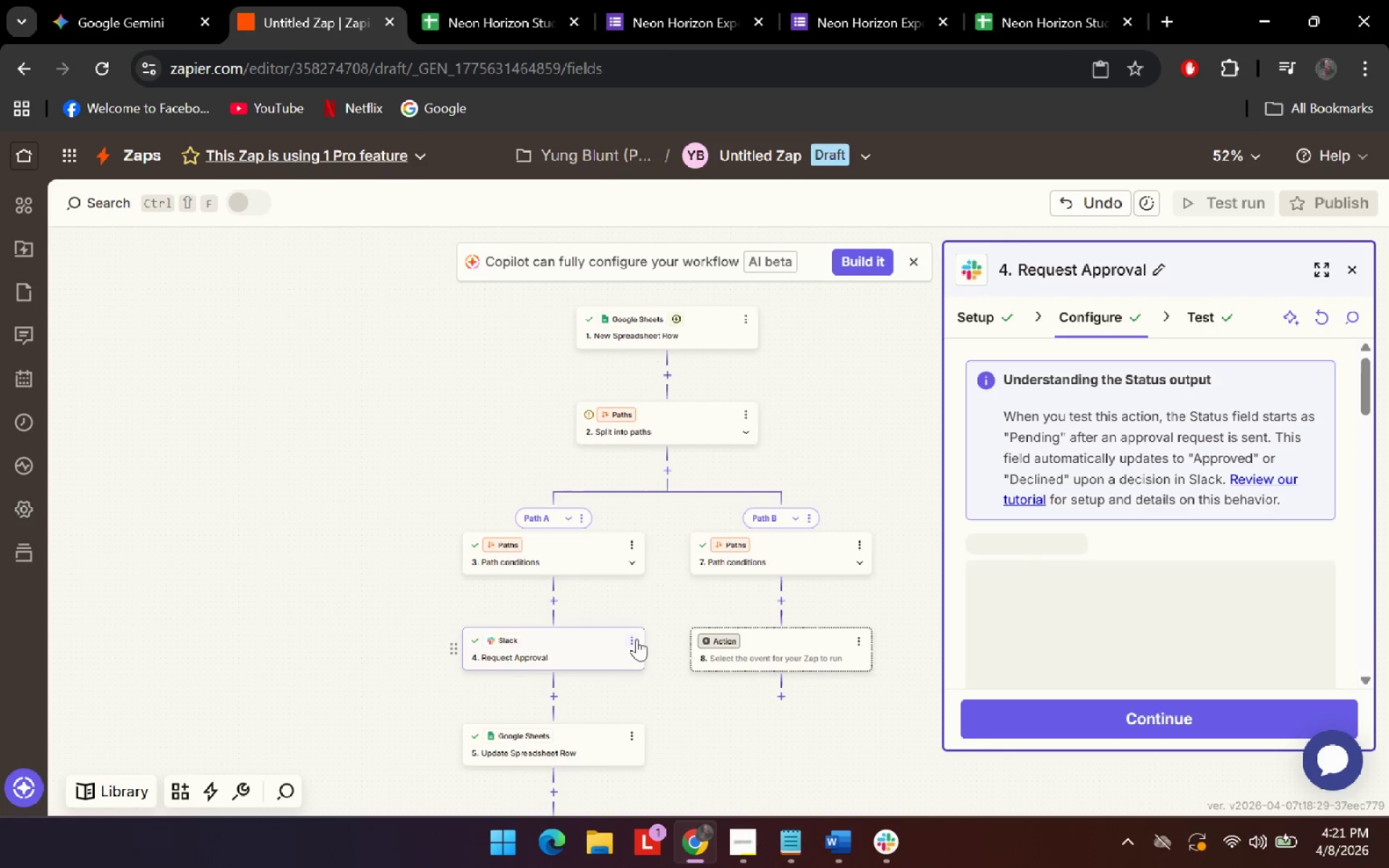 
left_click([637, 639])
 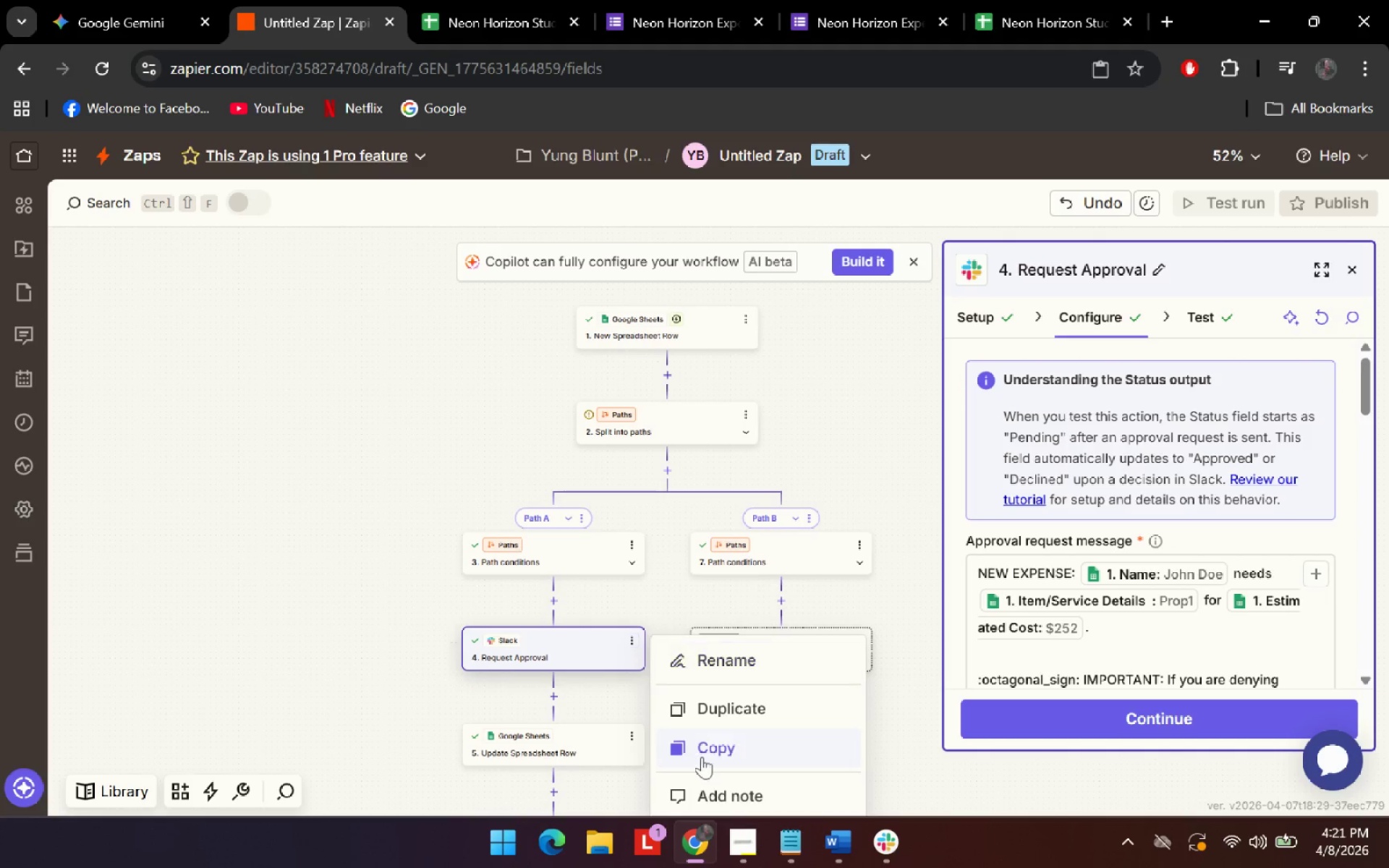 
left_click([716, 749])
 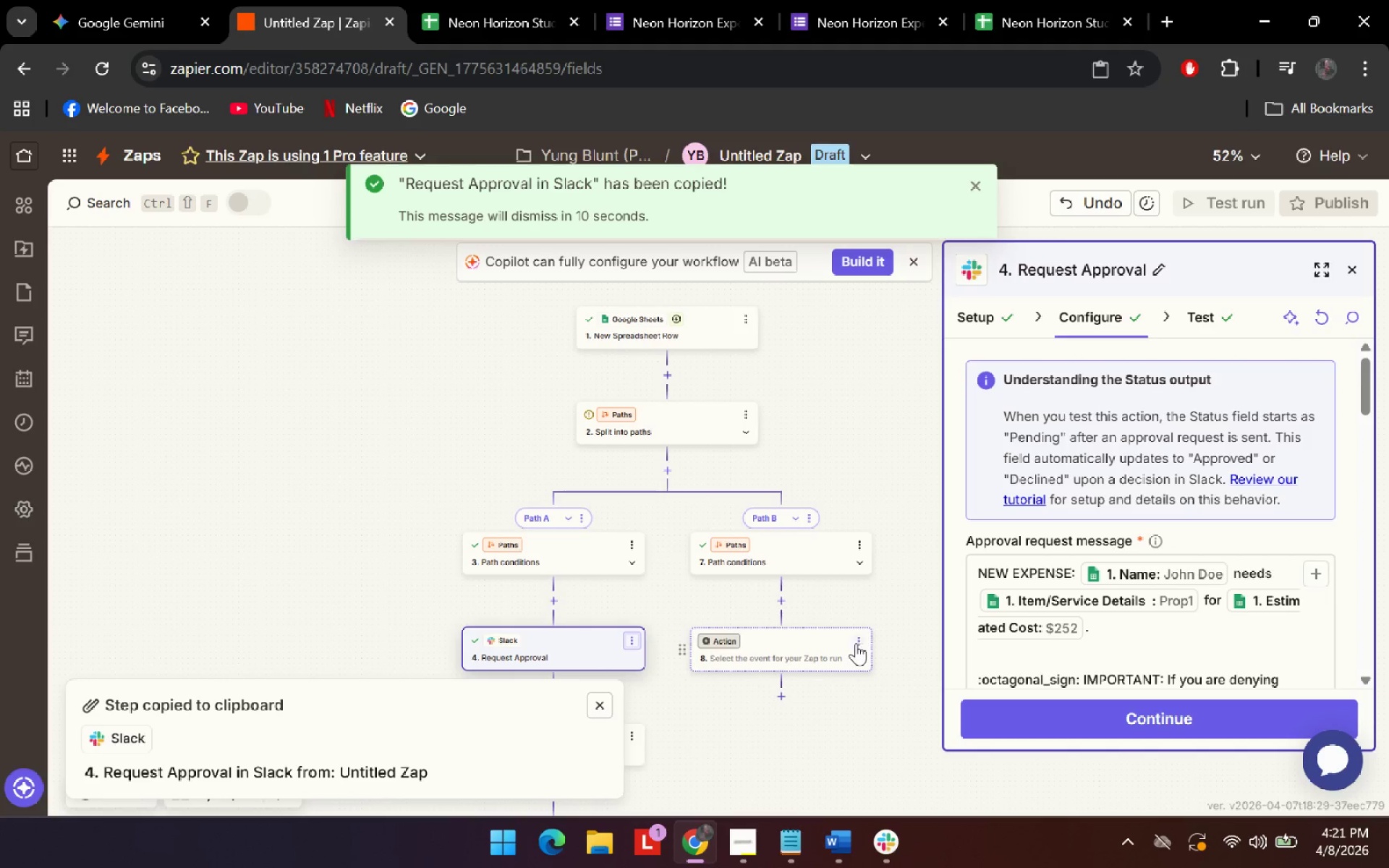 
left_click([860, 642])
 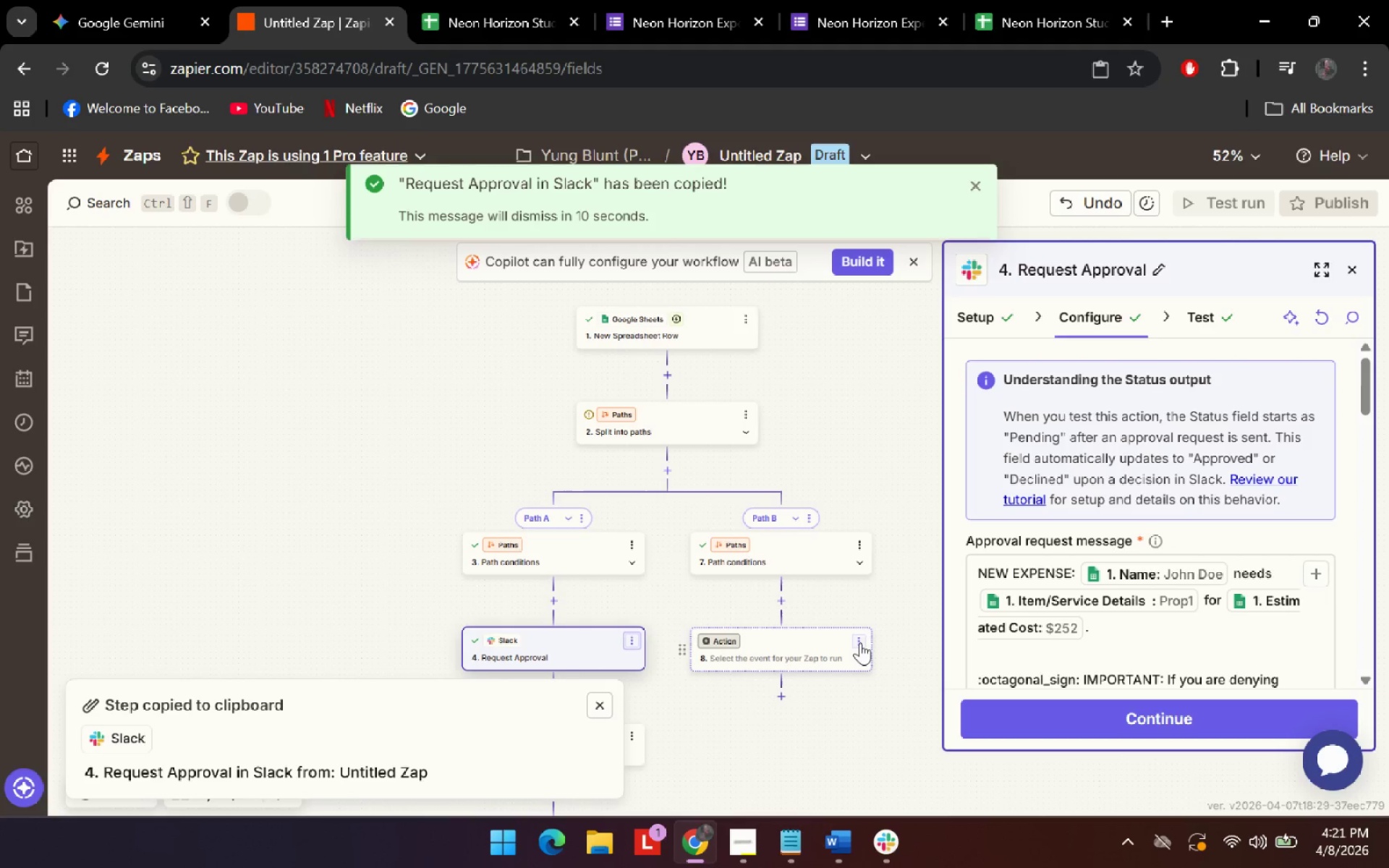 
mouse_move([869, 647])
 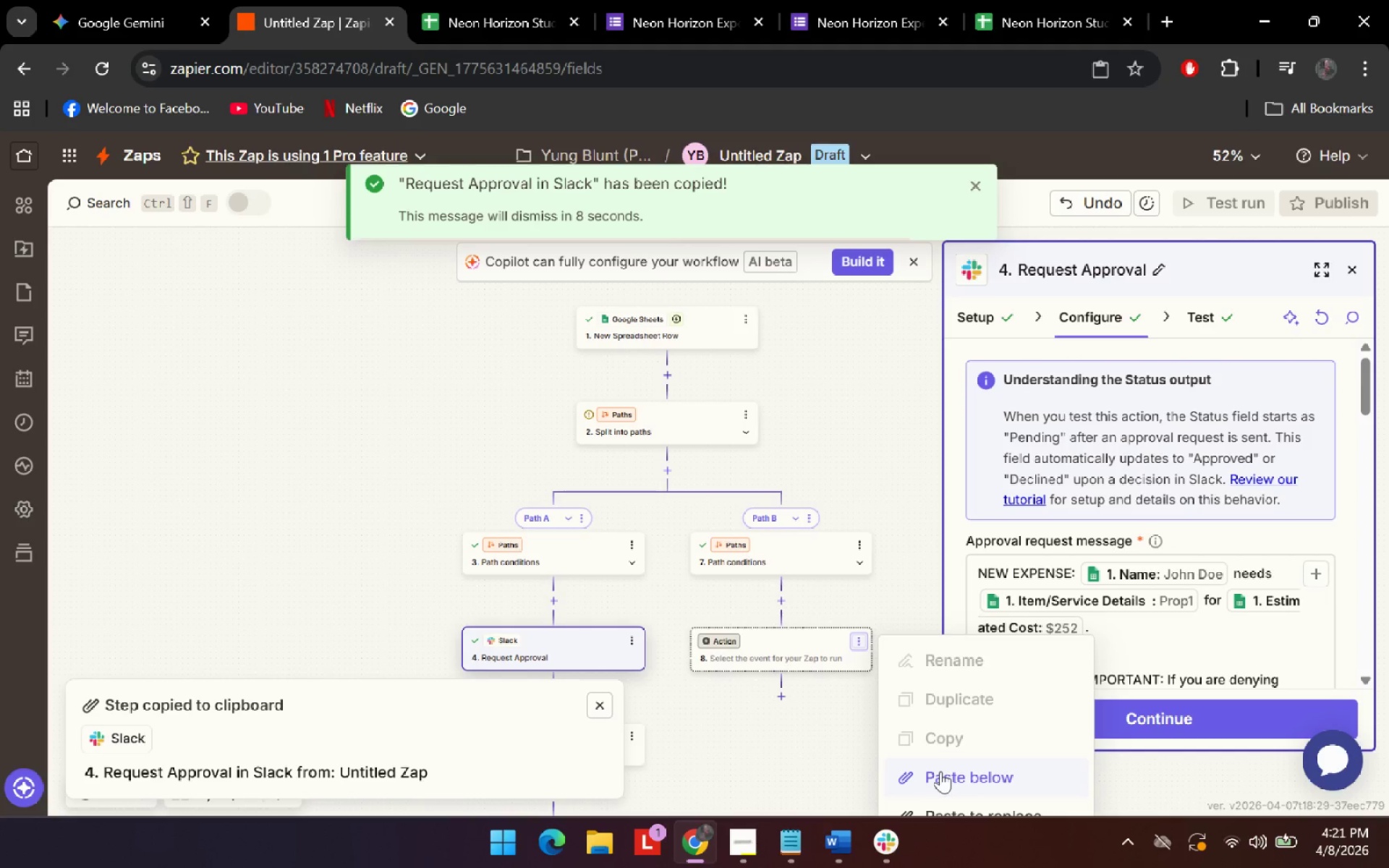 
left_click([940, 771])
 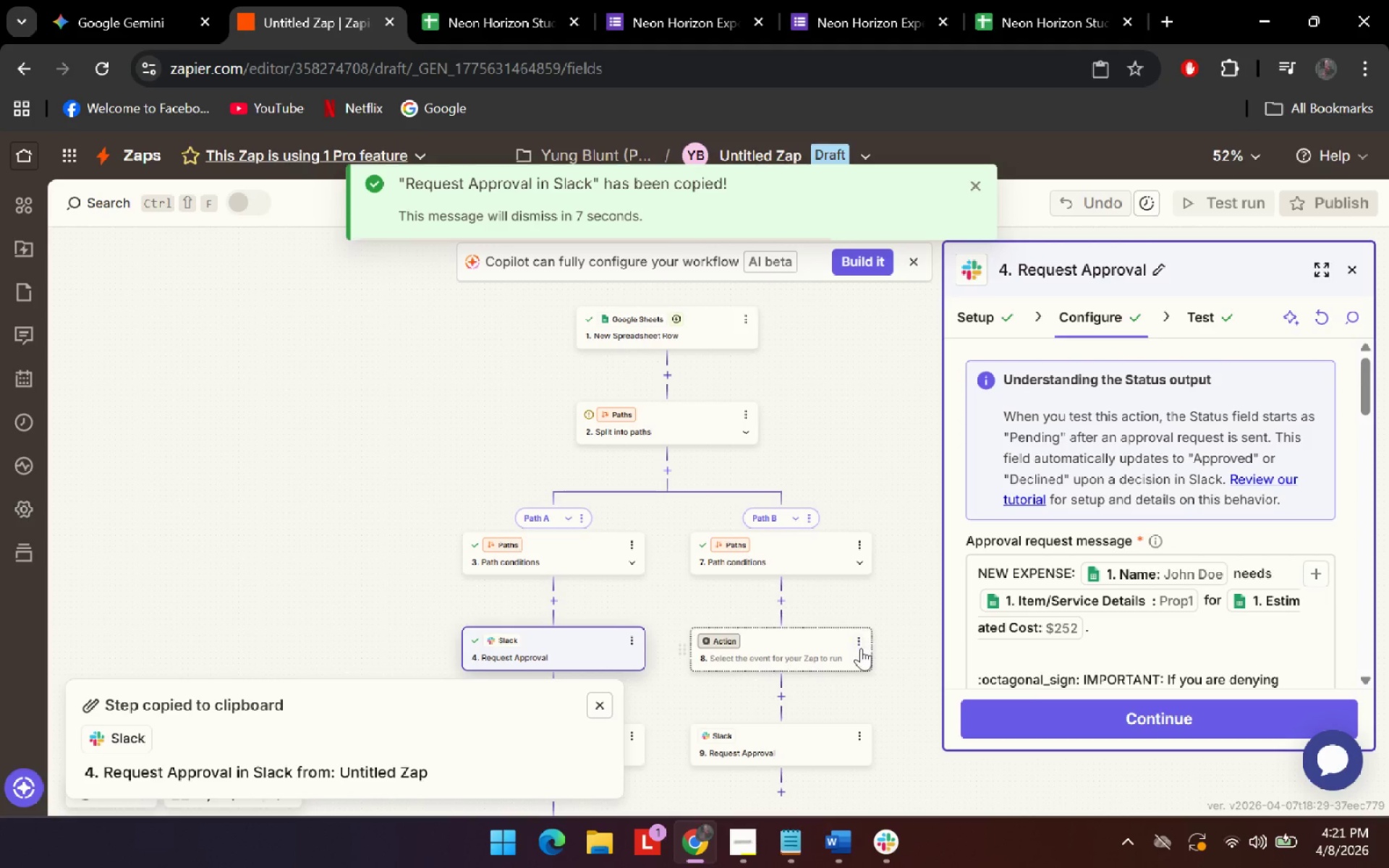 
left_click([861, 642])
 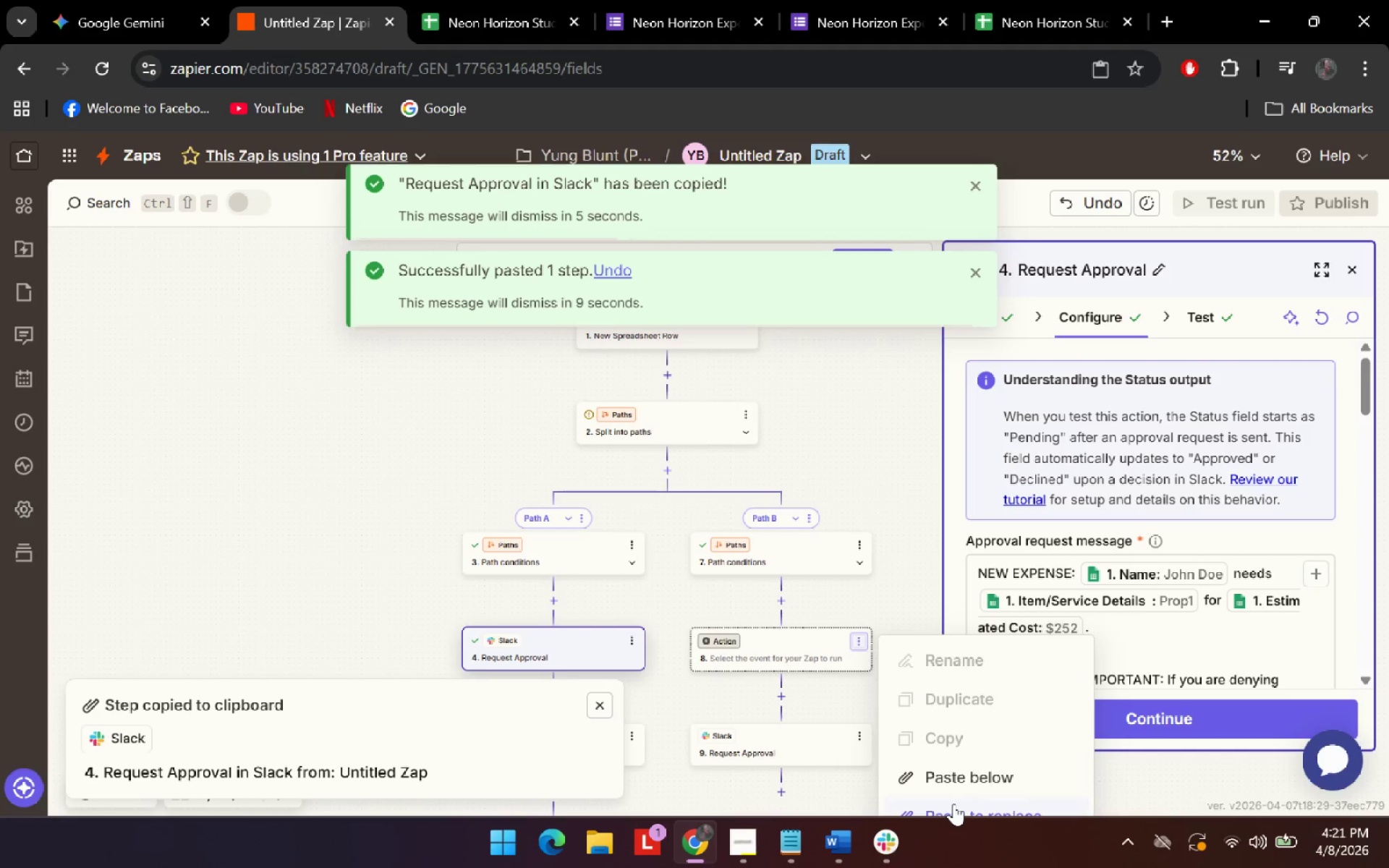 
left_click([1177, 795])
 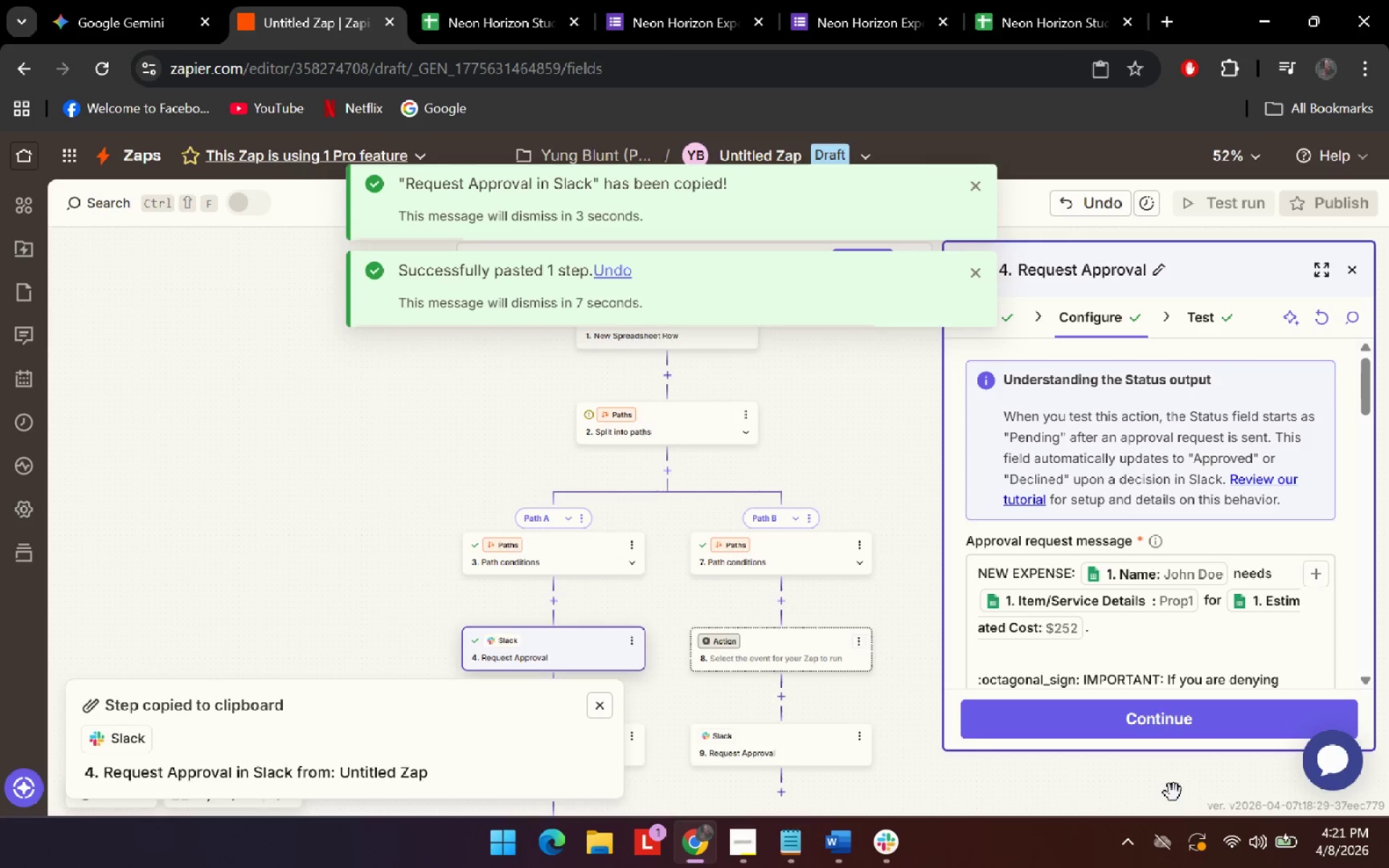 
scroll: coordinate [1087, 773], scroll_direction: down, amount: 5.0
 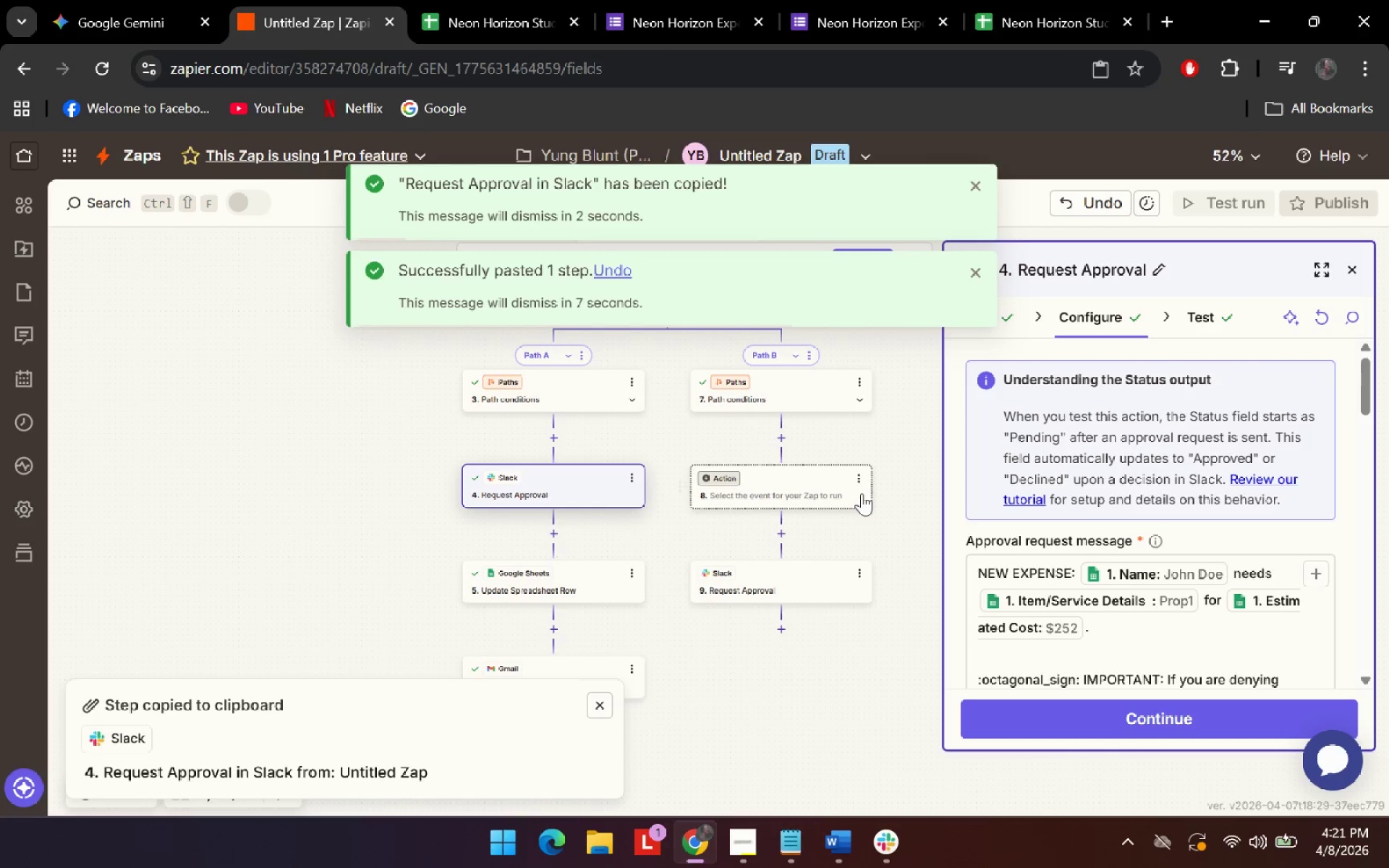 
left_click([862, 482])
 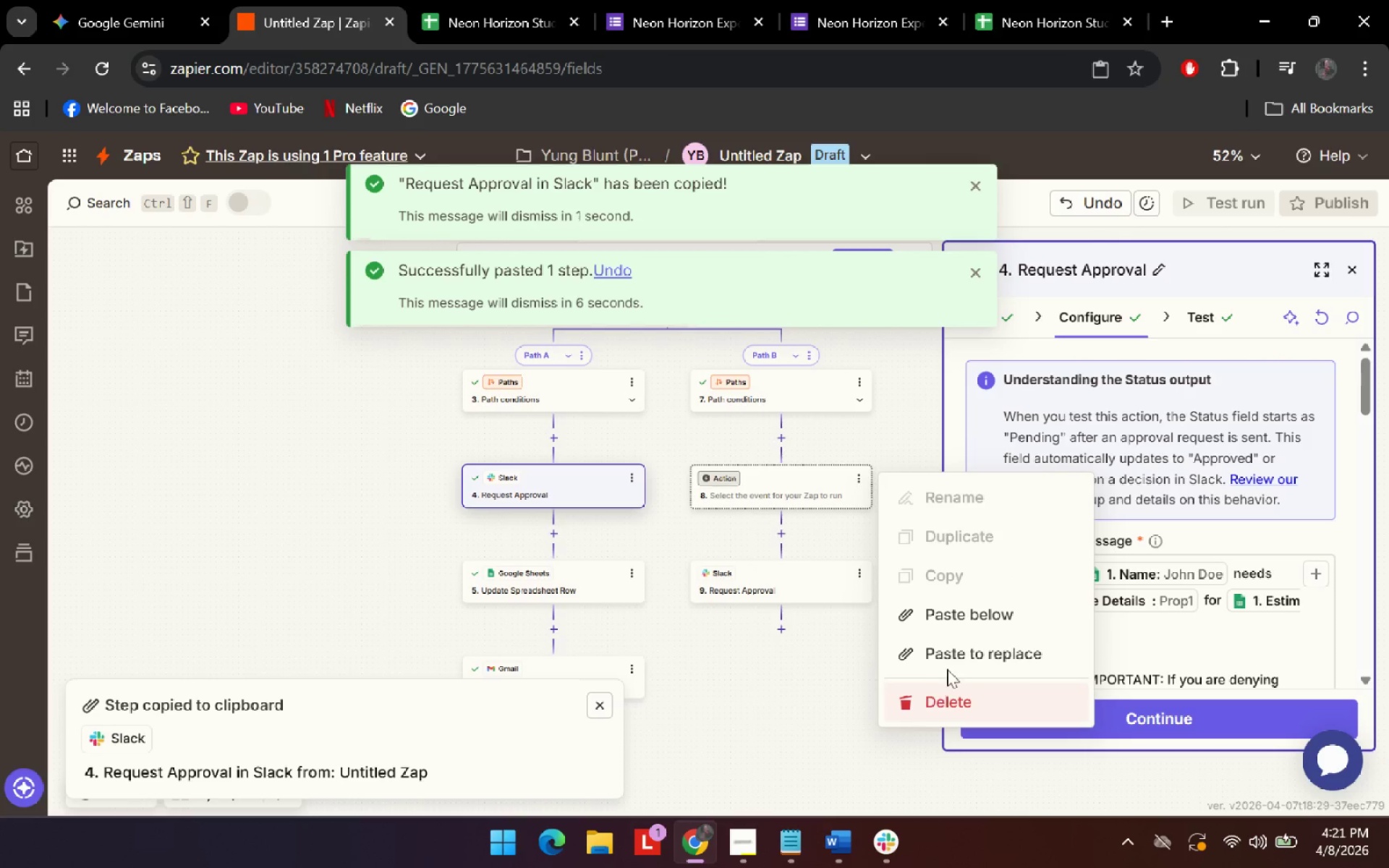 
left_click([964, 656])
 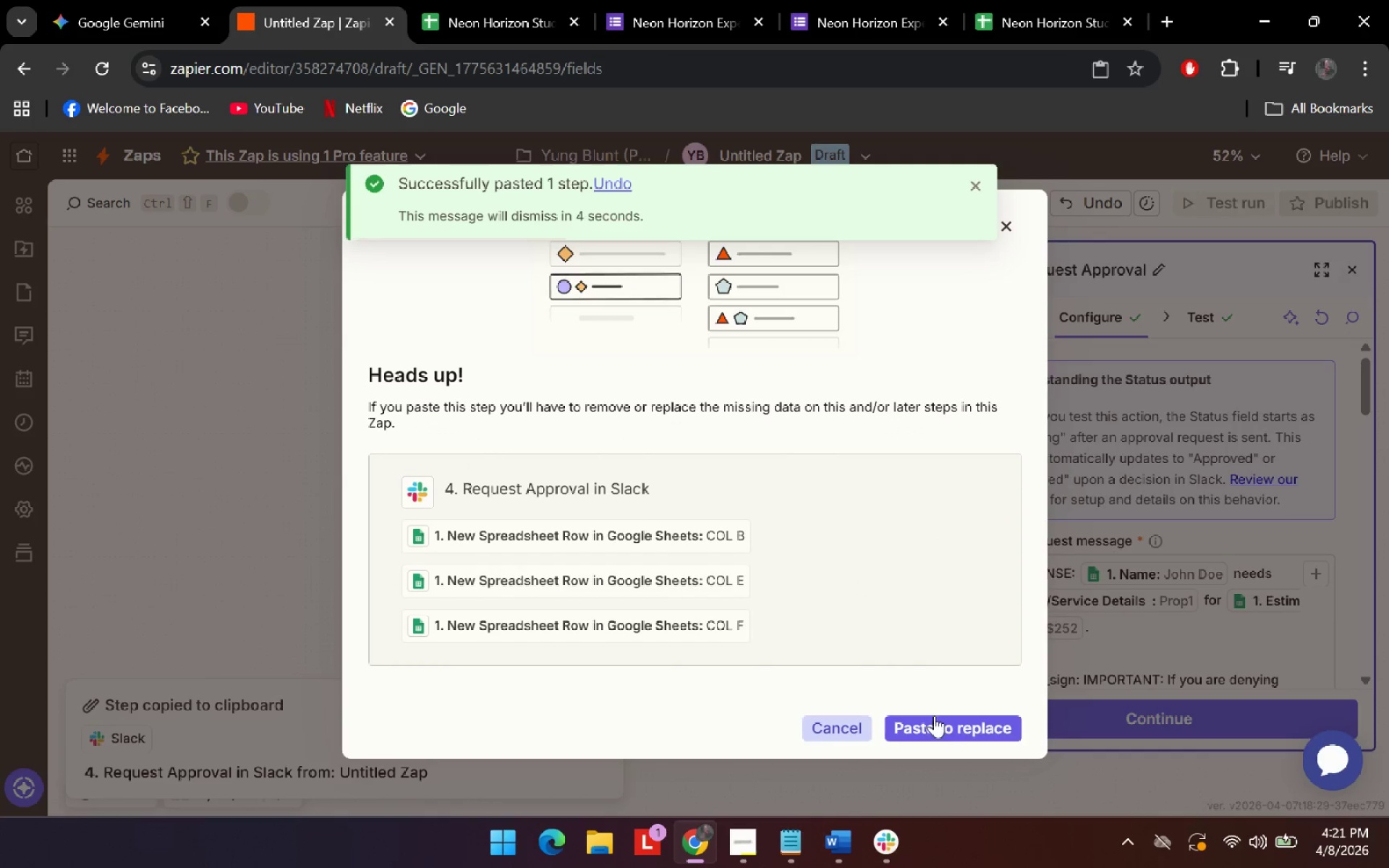 
left_click([936, 724])
 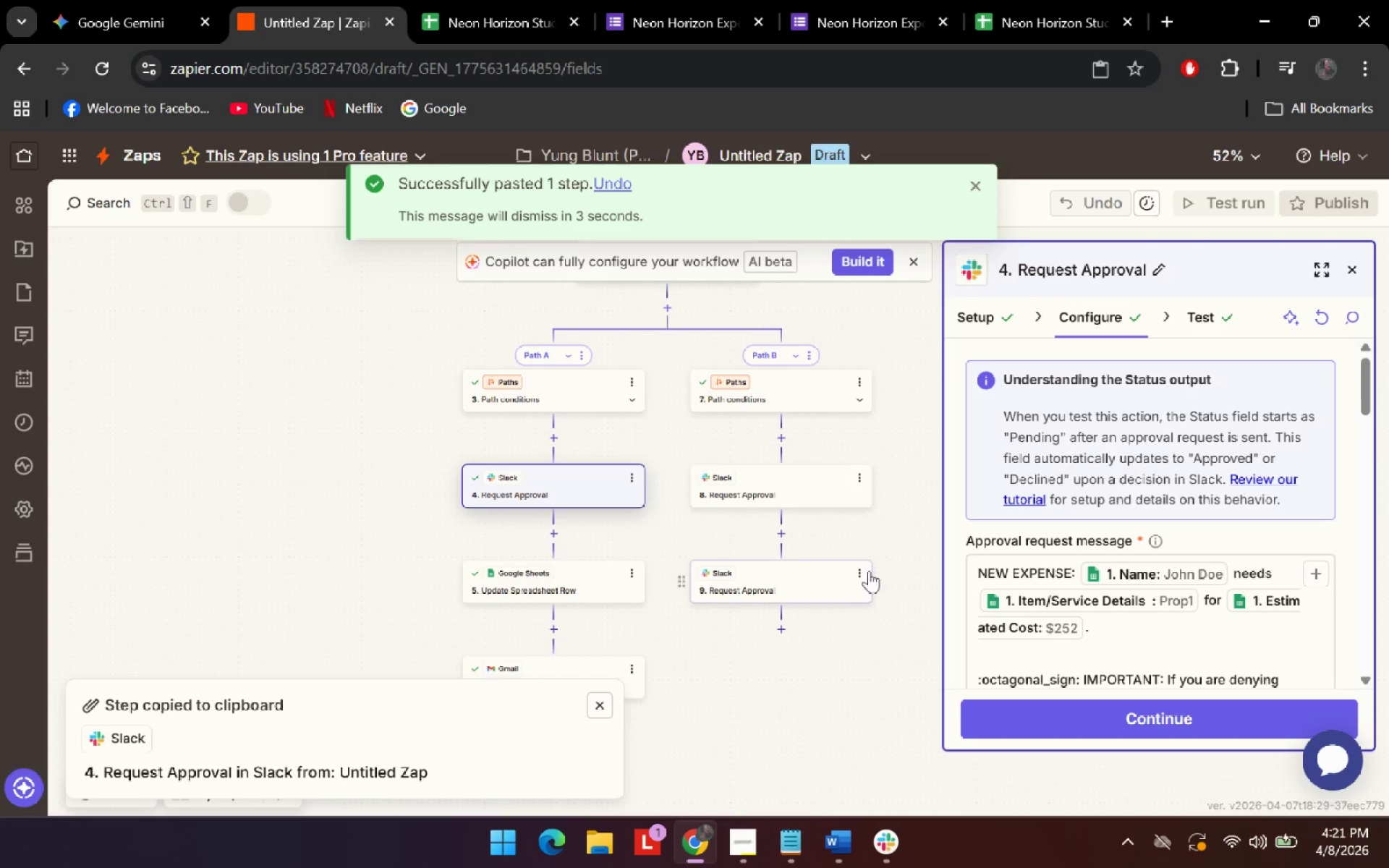 
left_click([866, 570])
 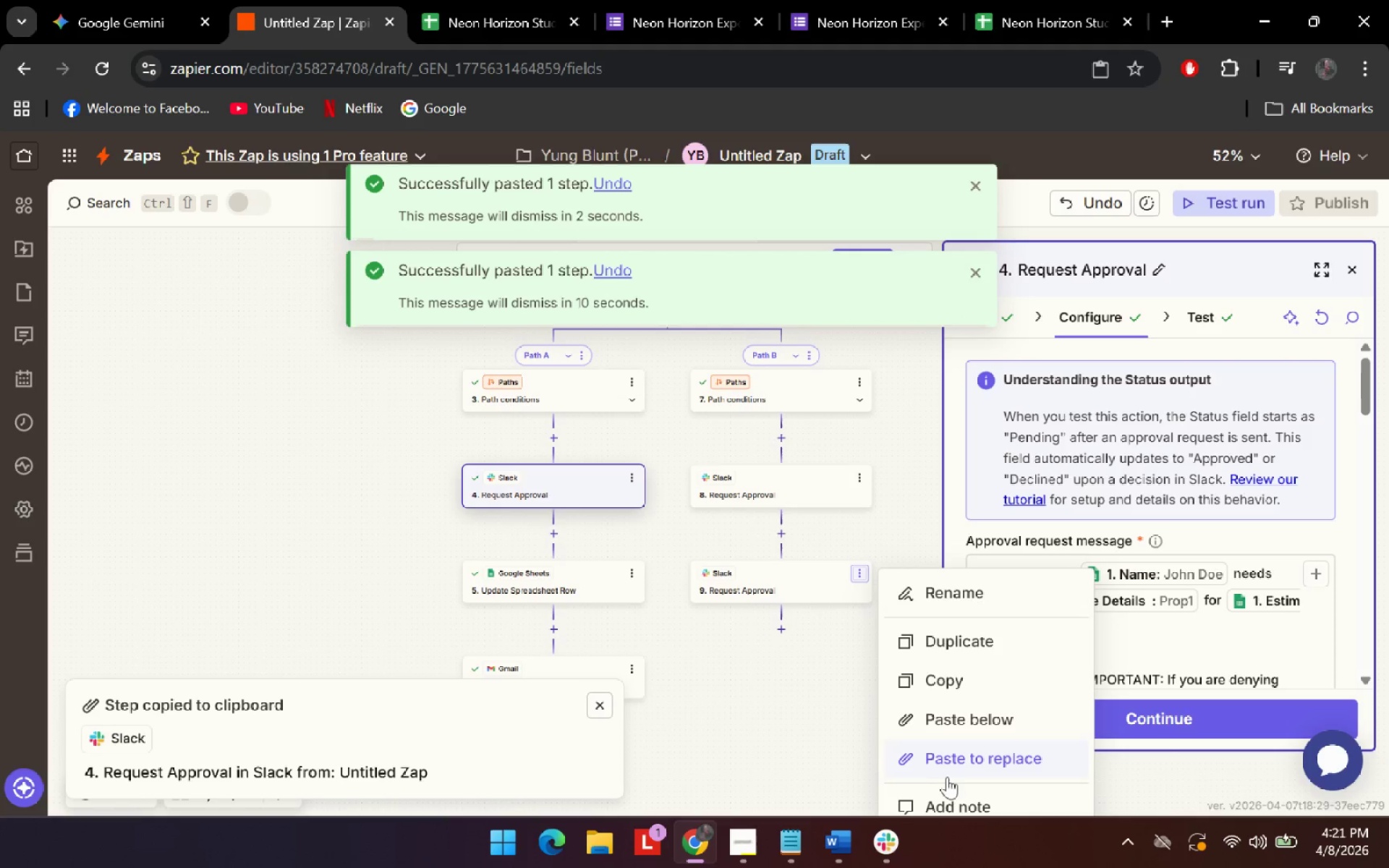 
left_click([1155, 783])
 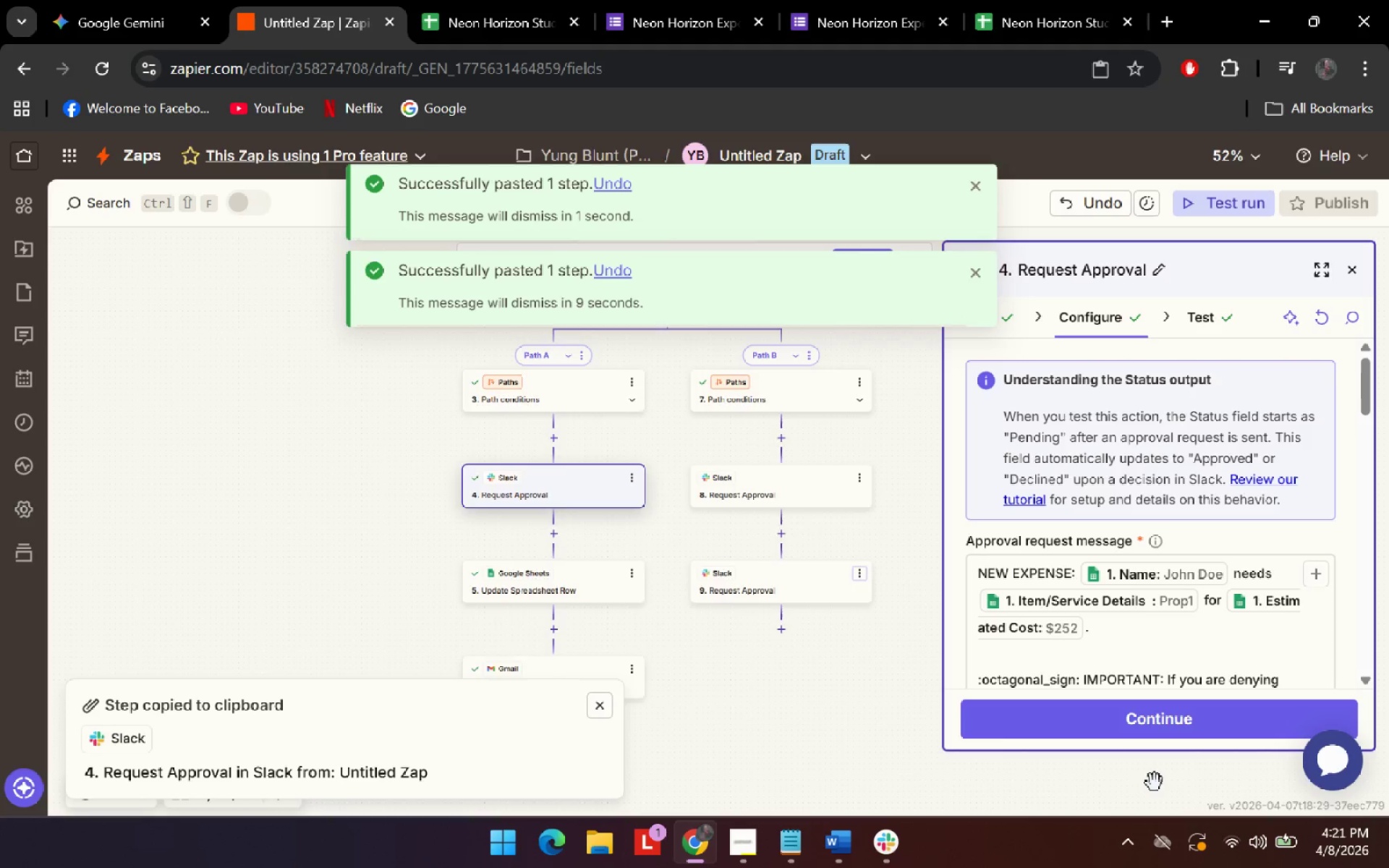 
scroll: coordinate [1152, 783], scroll_direction: down, amount: 4.0
 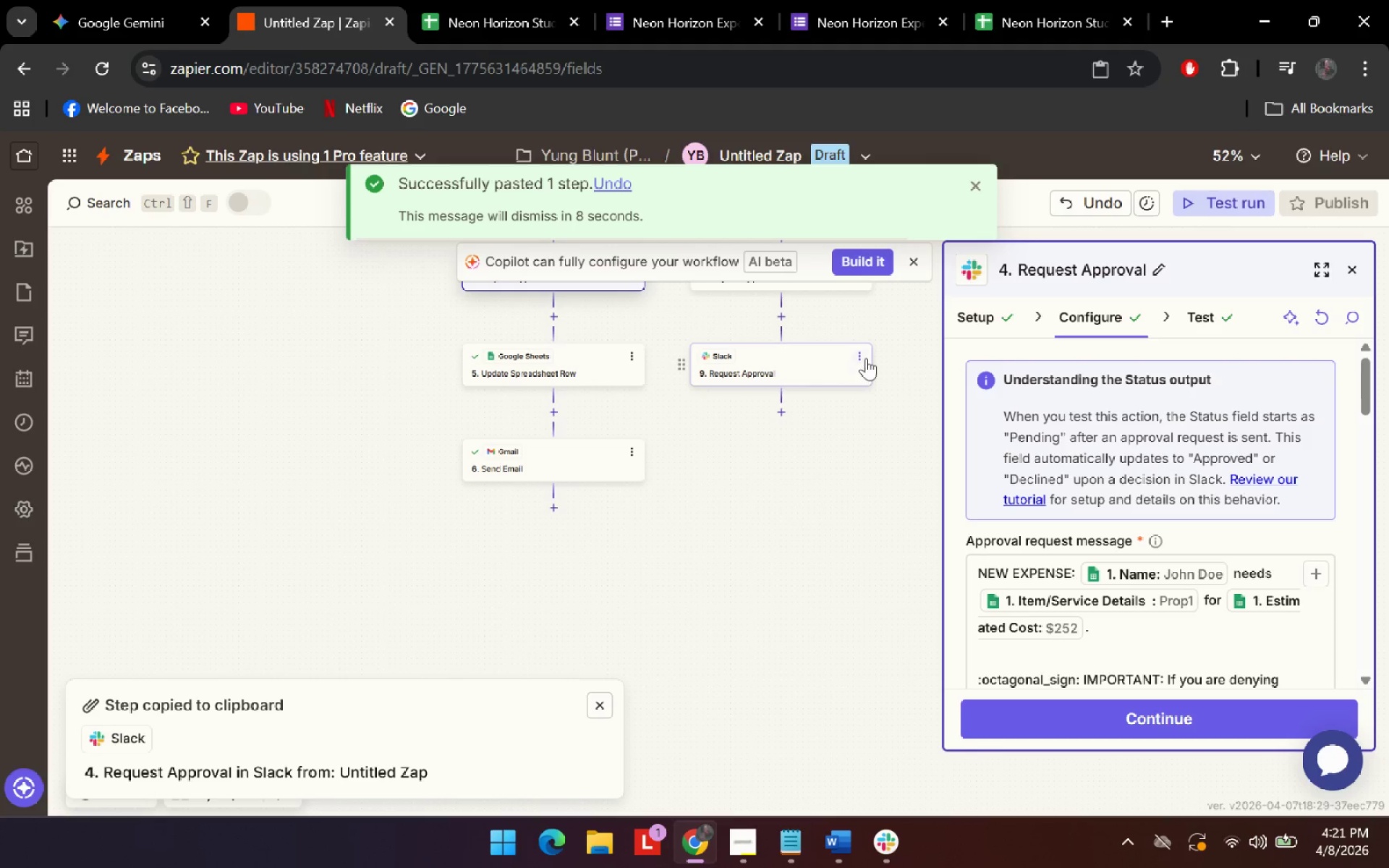 
left_click([866, 358])
 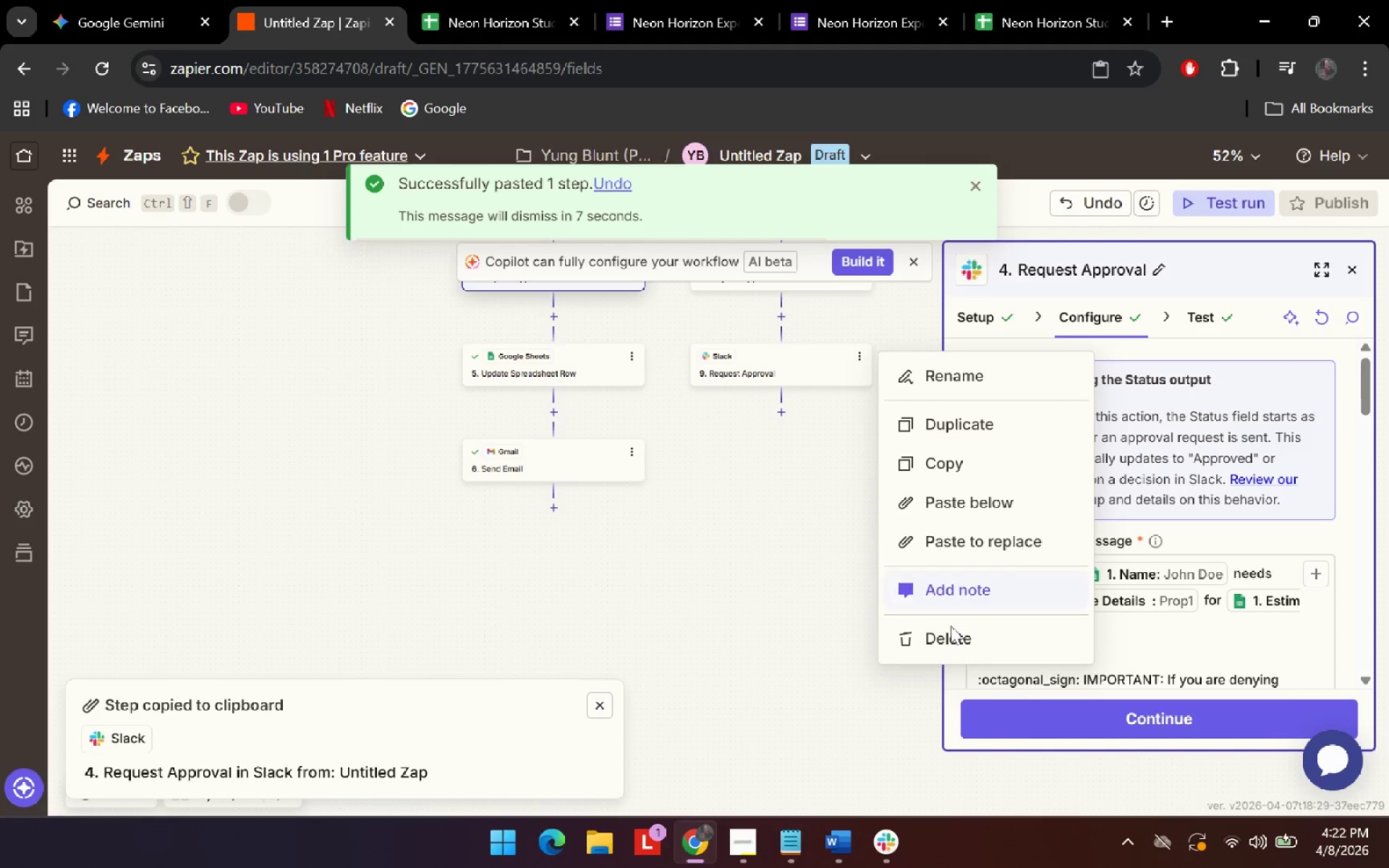 
left_click([972, 639])
 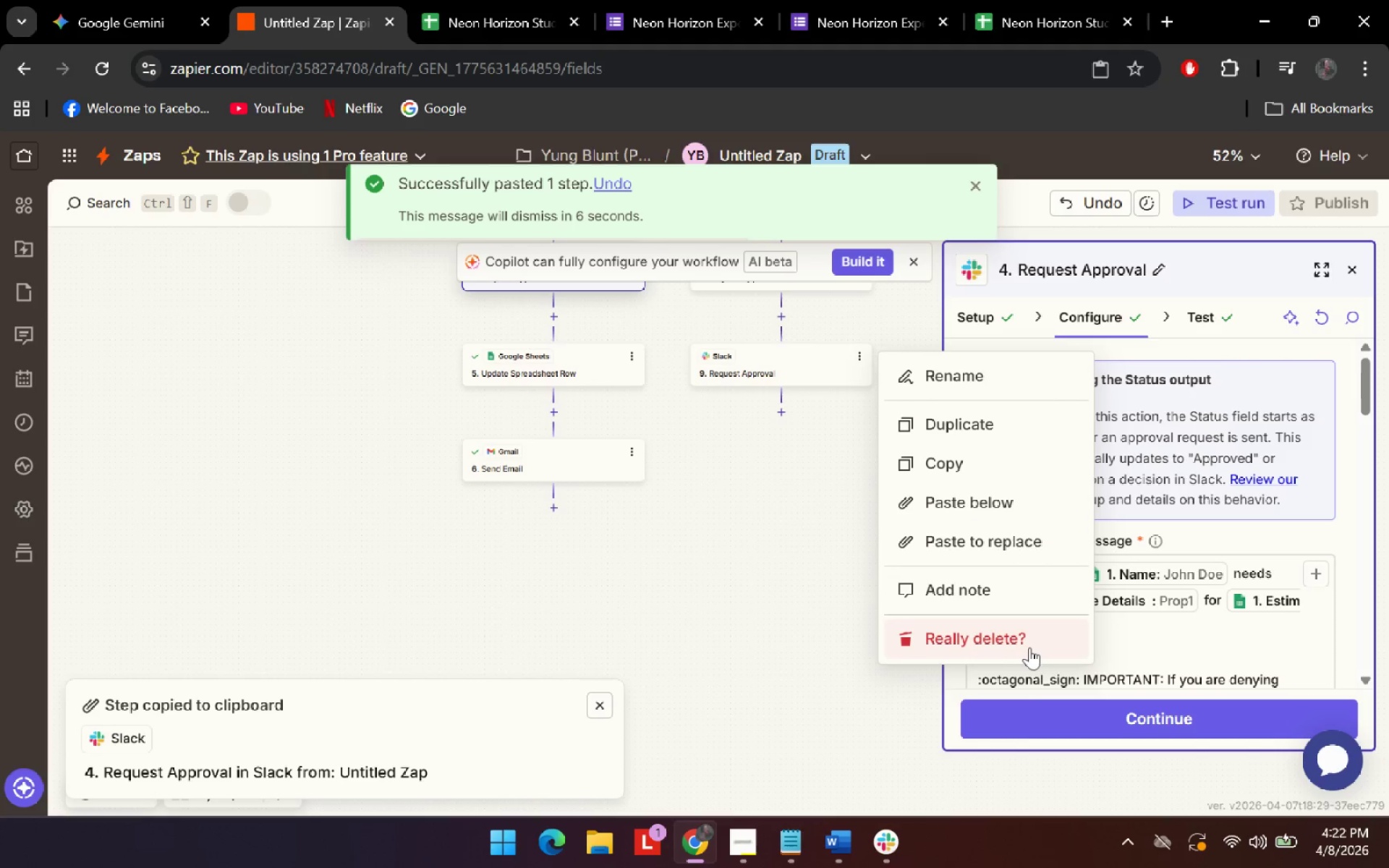 
left_click([1031, 640])
 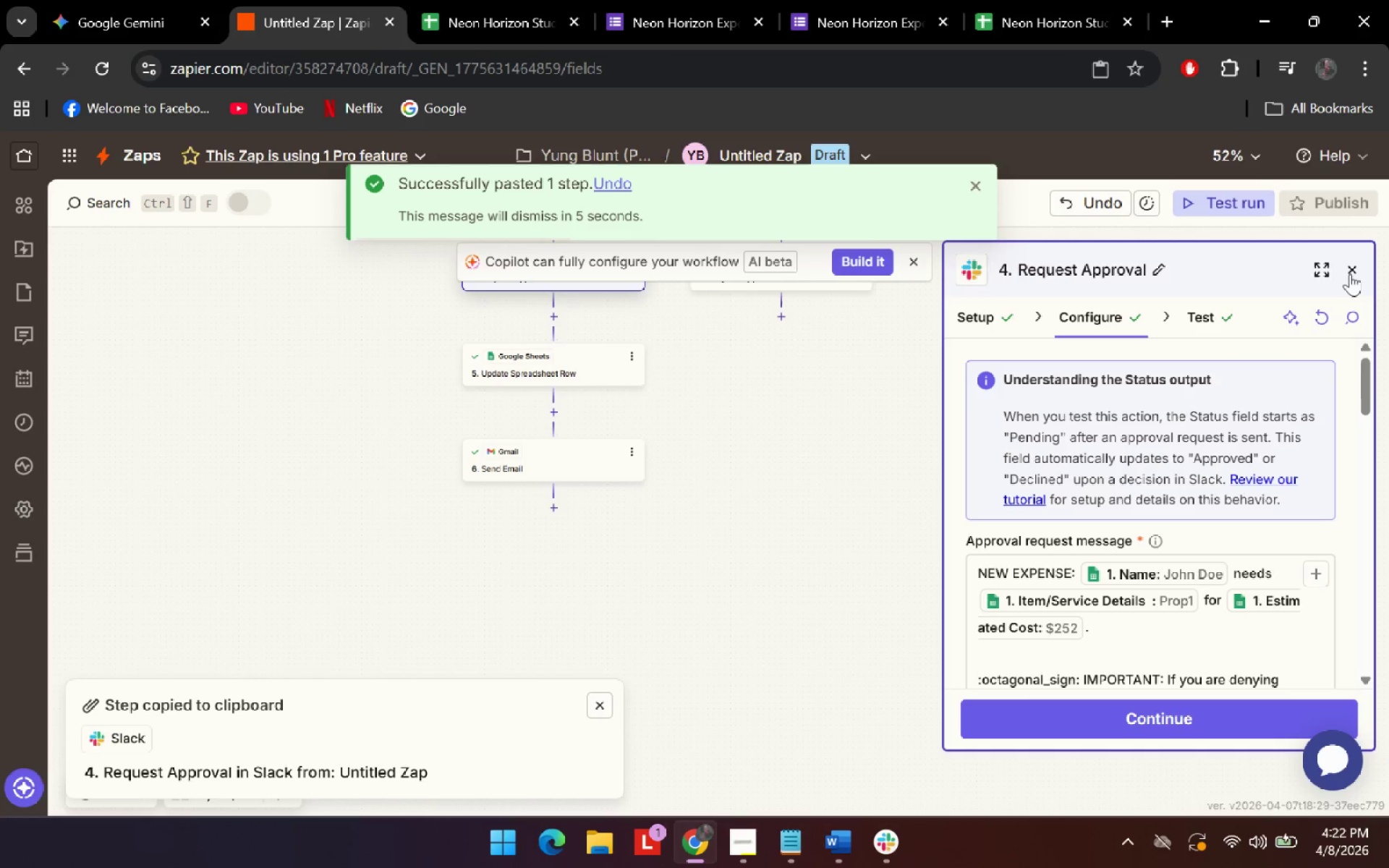 
double_click([987, 402])
 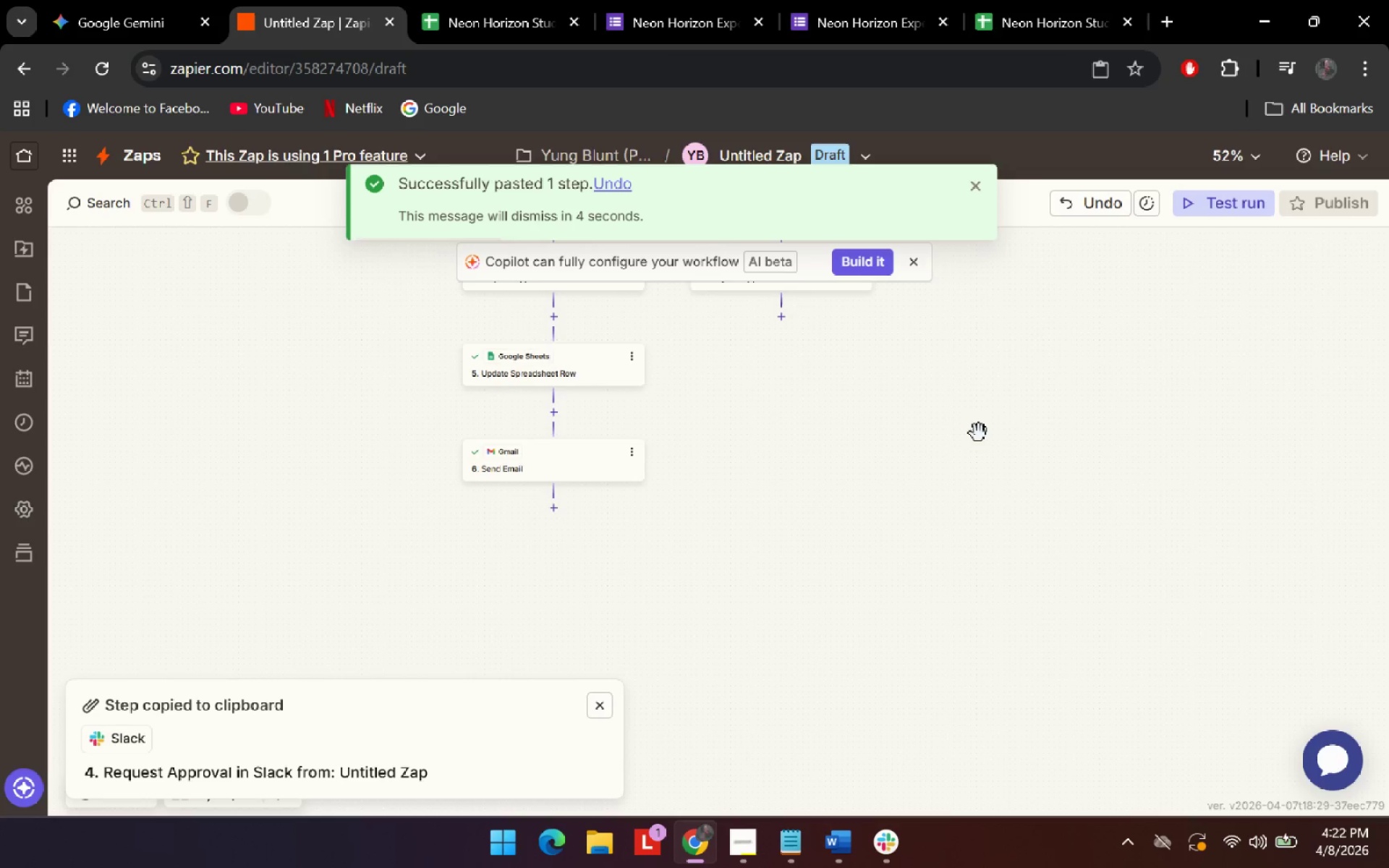 
scroll: coordinate [979, 433], scroll_direction: up, amount: 2.0
 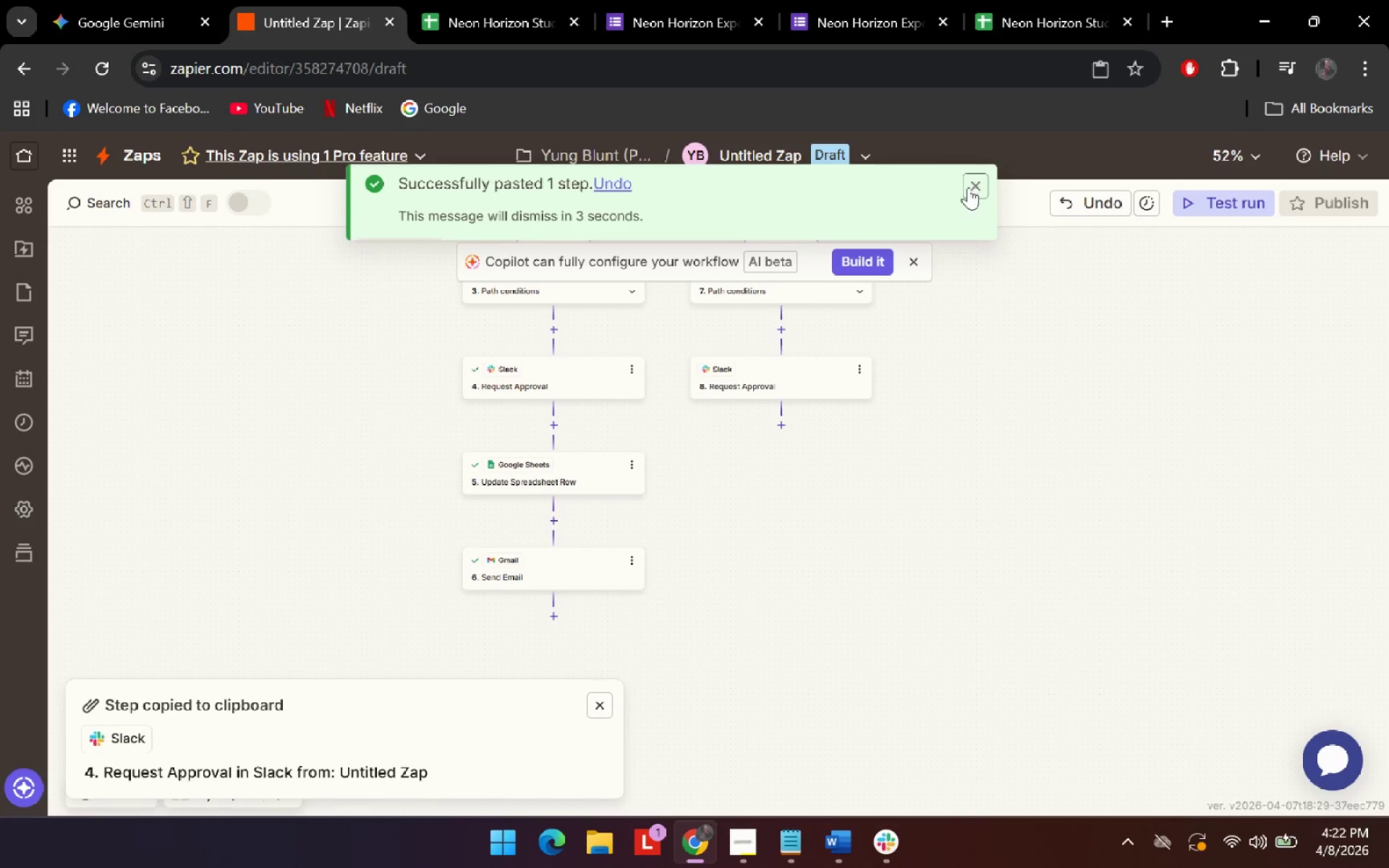 
left_click([980, 187])
 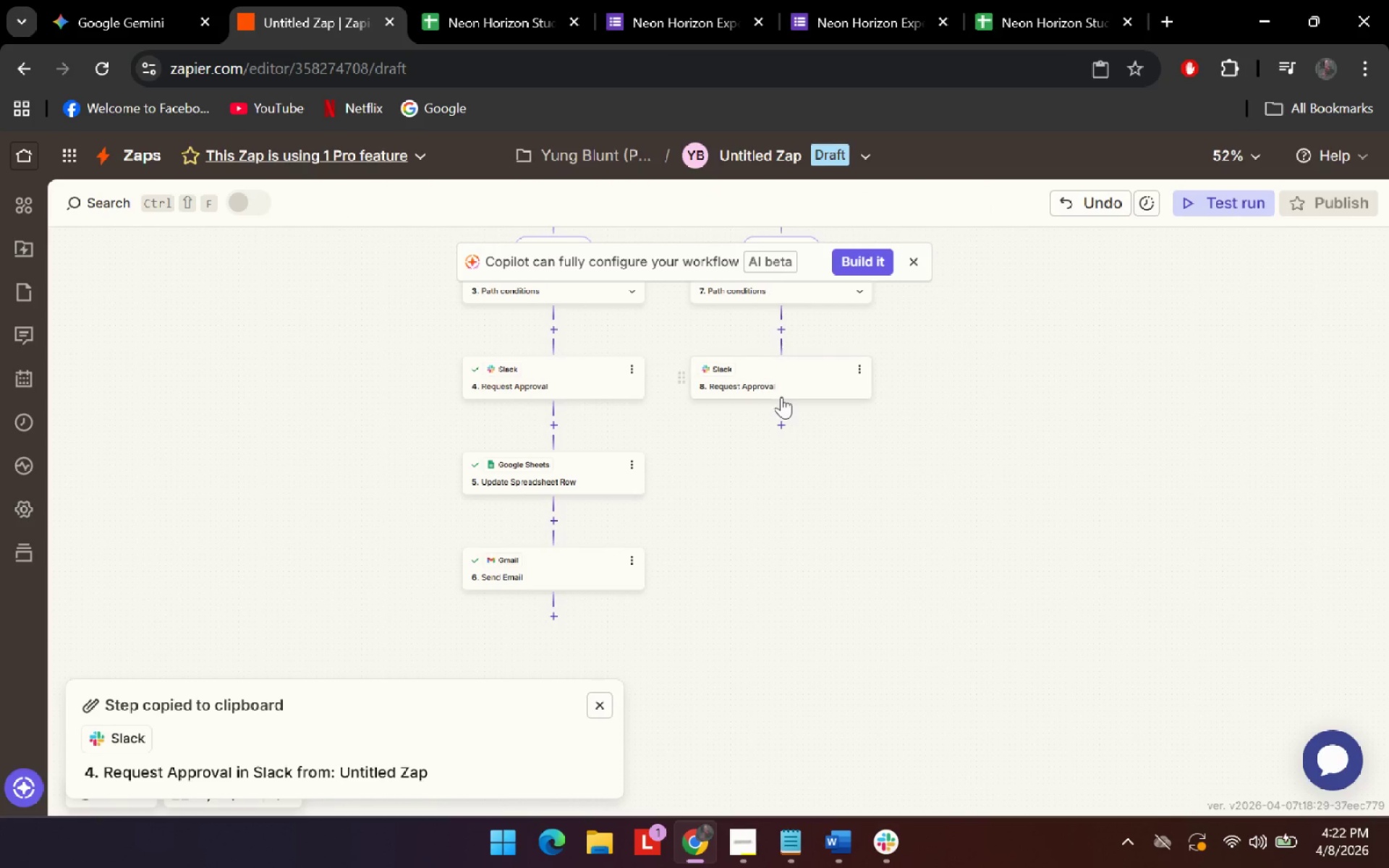 
left_click([792, 374])
 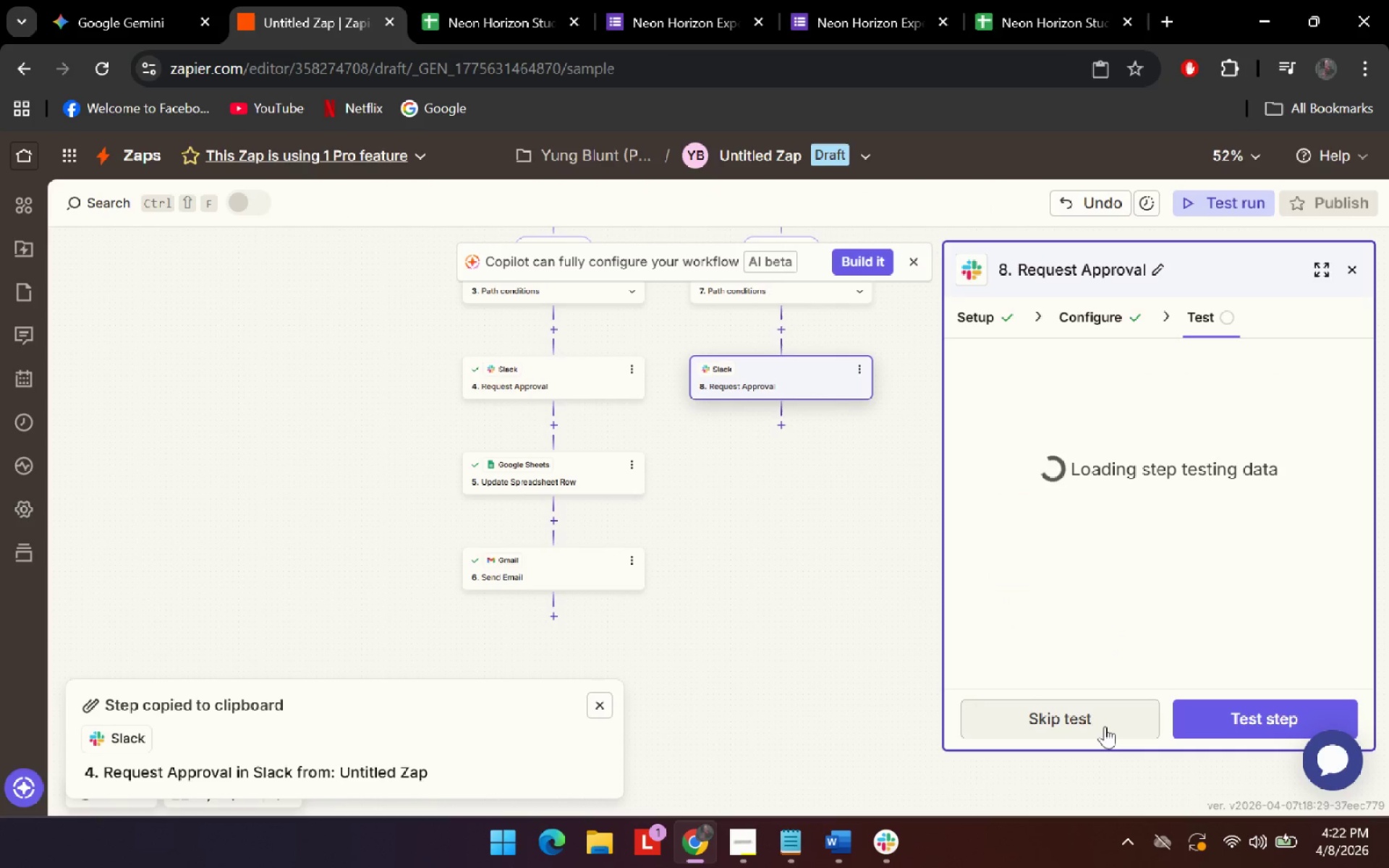 
left_click([1105, 726])
 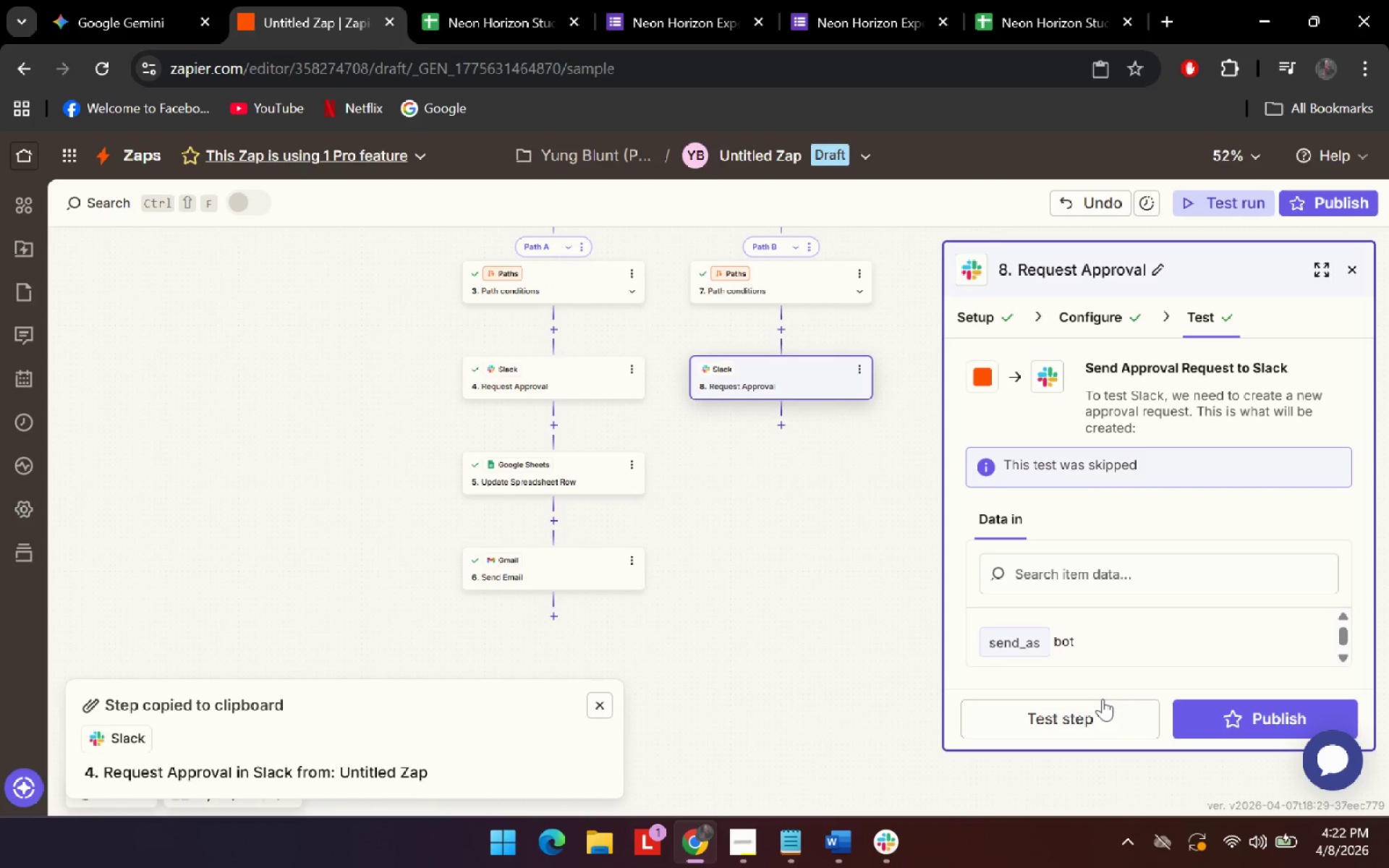 
left_click([1252, 728])
 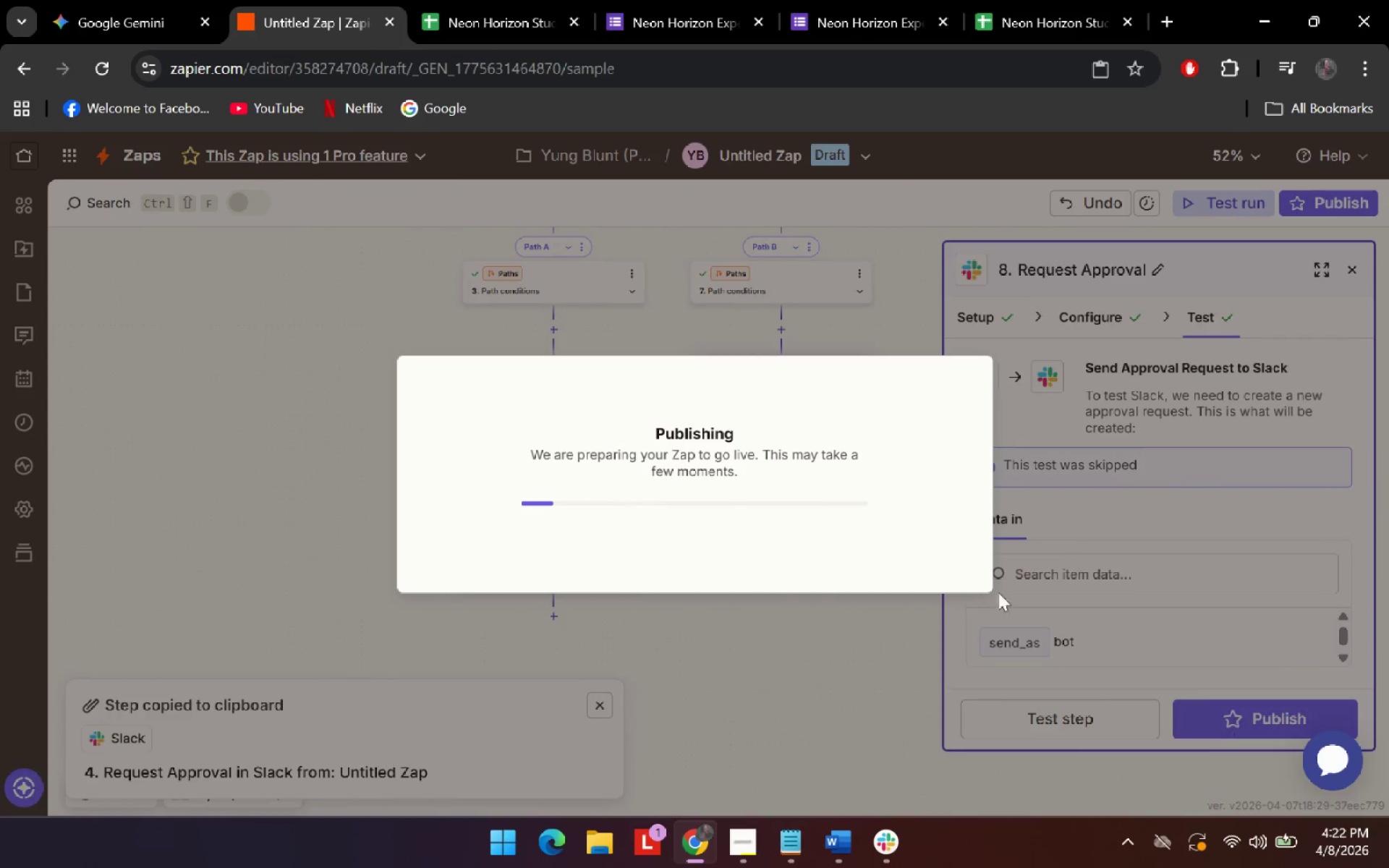 
mouse_move([832, 600])
 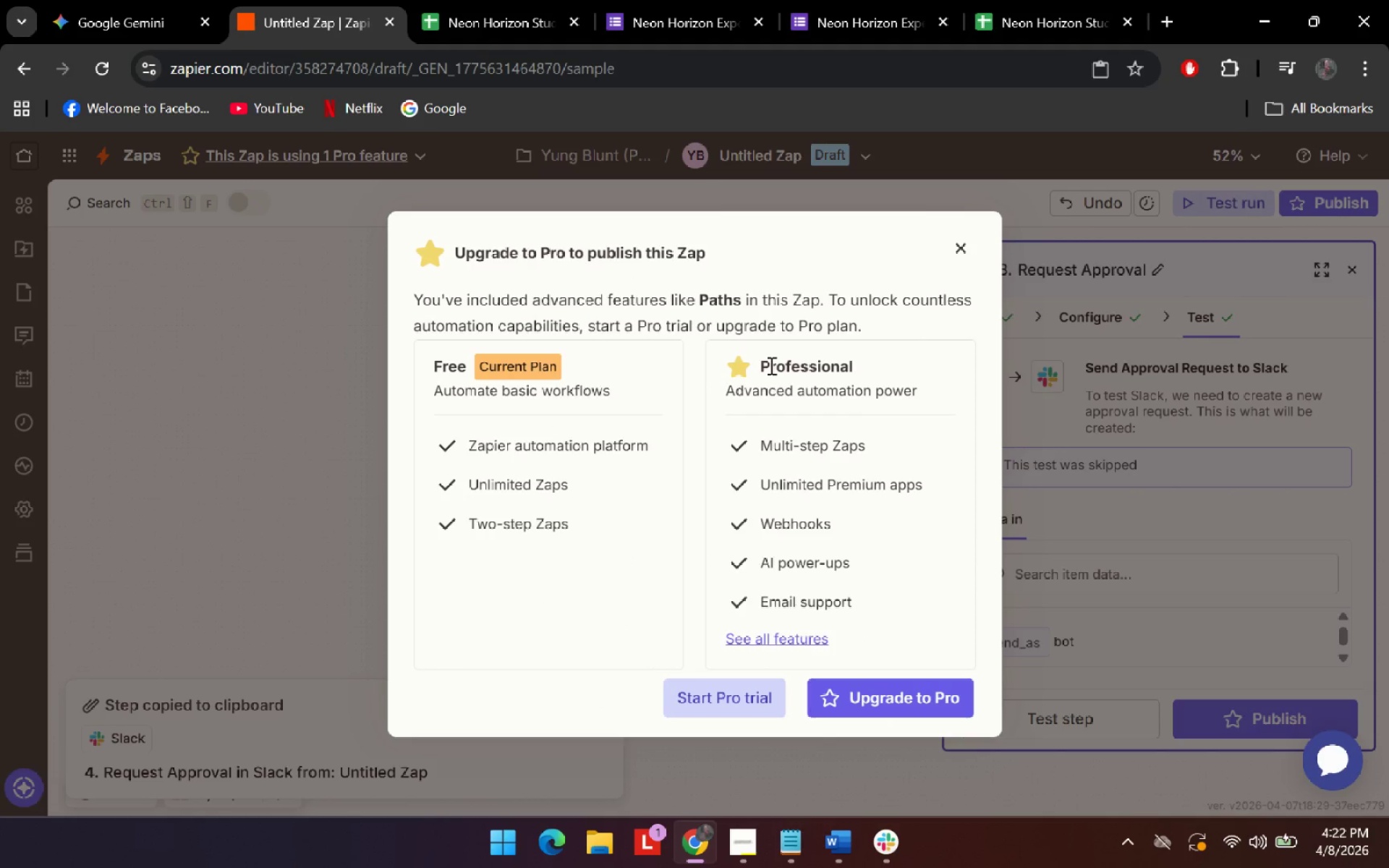 
wait(10.54)
 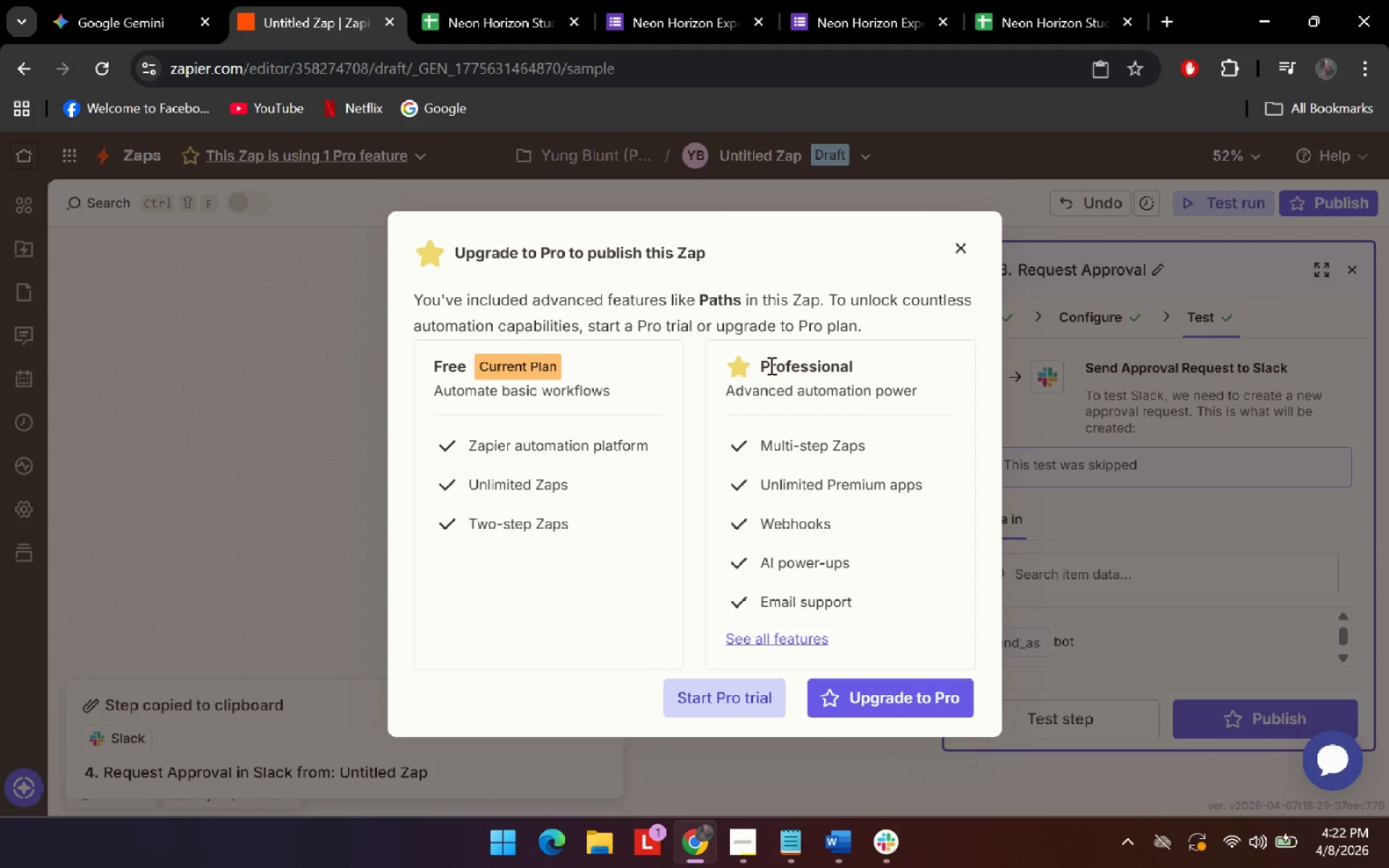 
left_click([732, 689])
 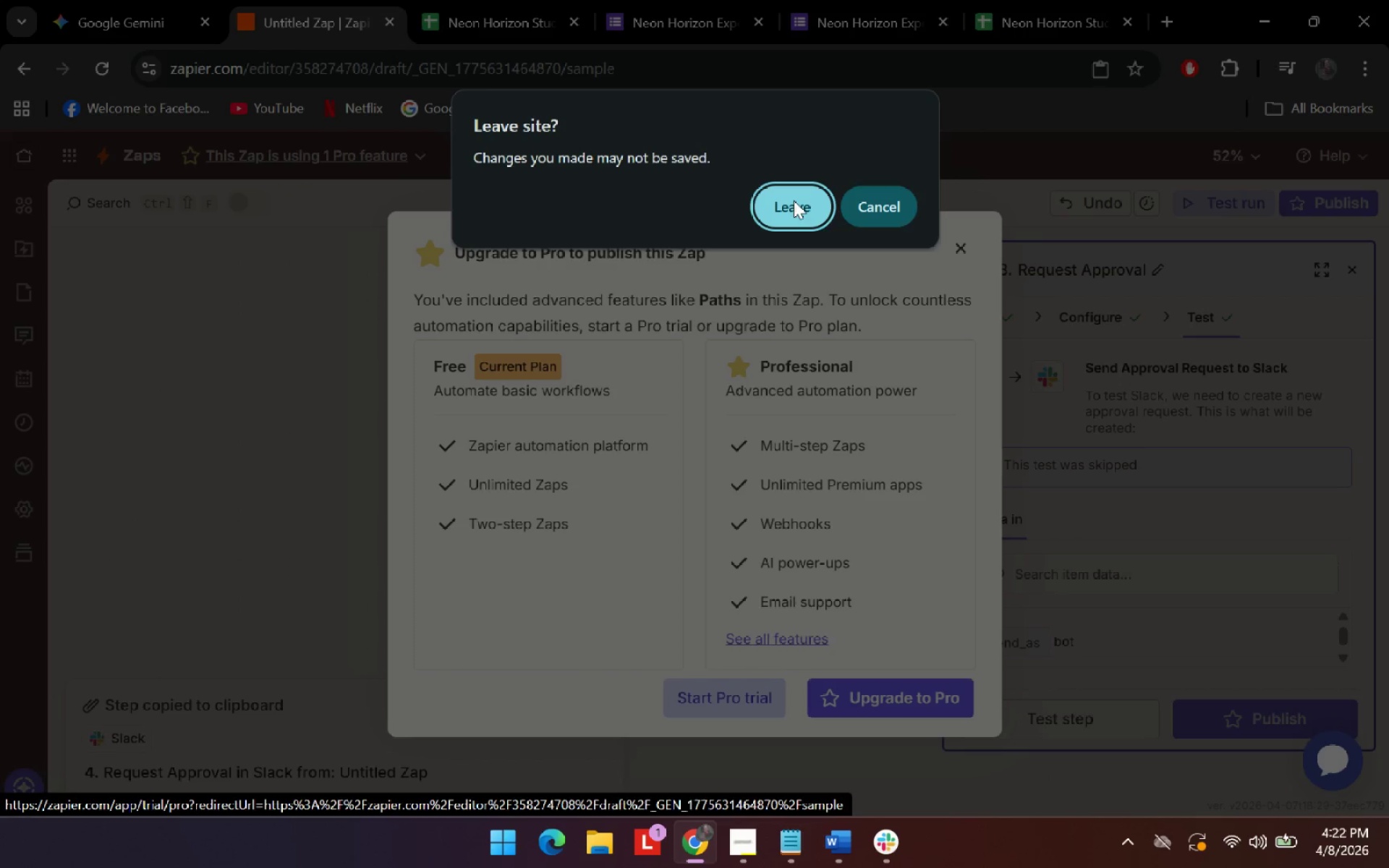 
left_click([878, 218])
 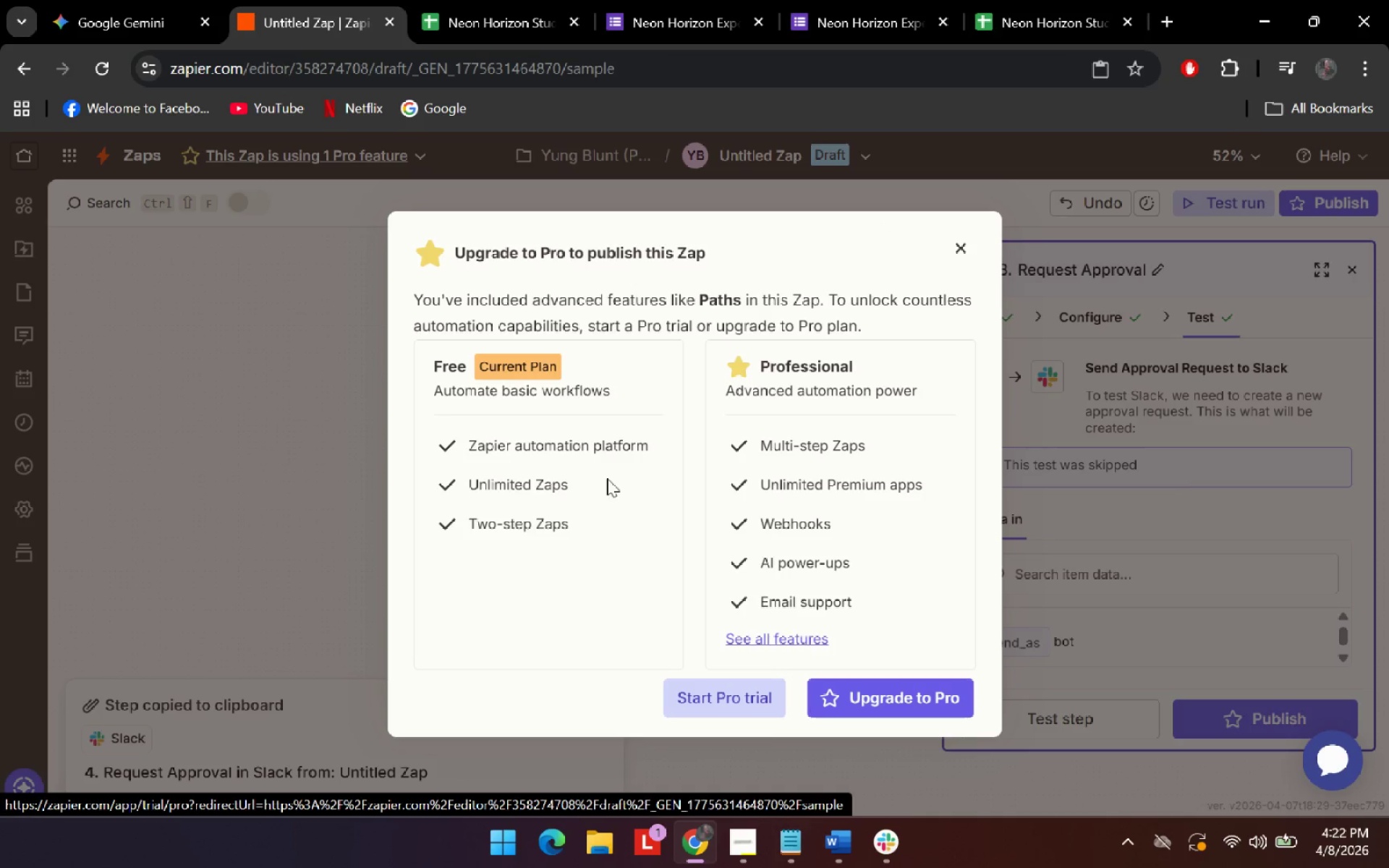 
left_click([592, 450])
 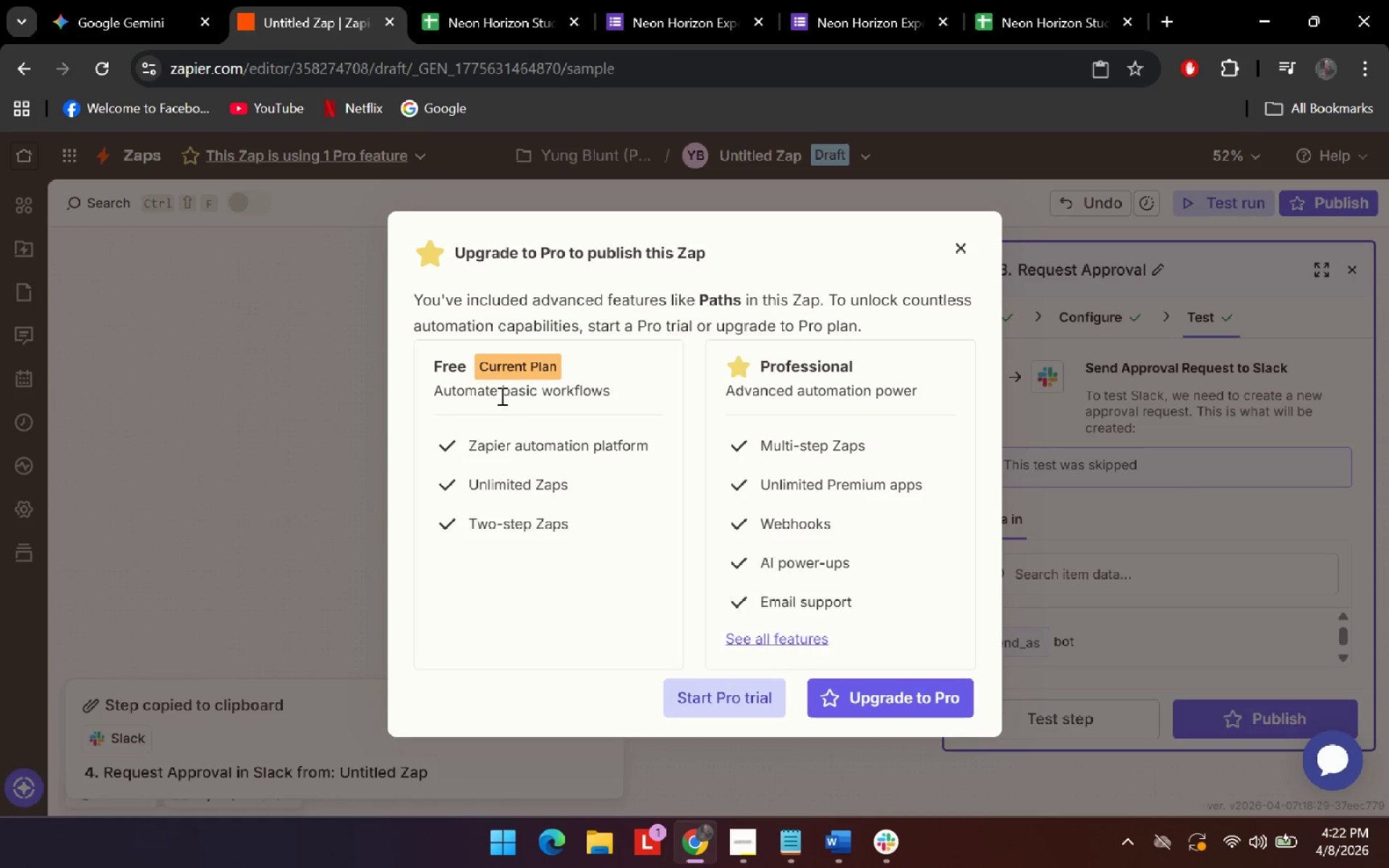 
left_click_drag(start_coordinate=[499, 396], to_coordinate=[514, 399])
 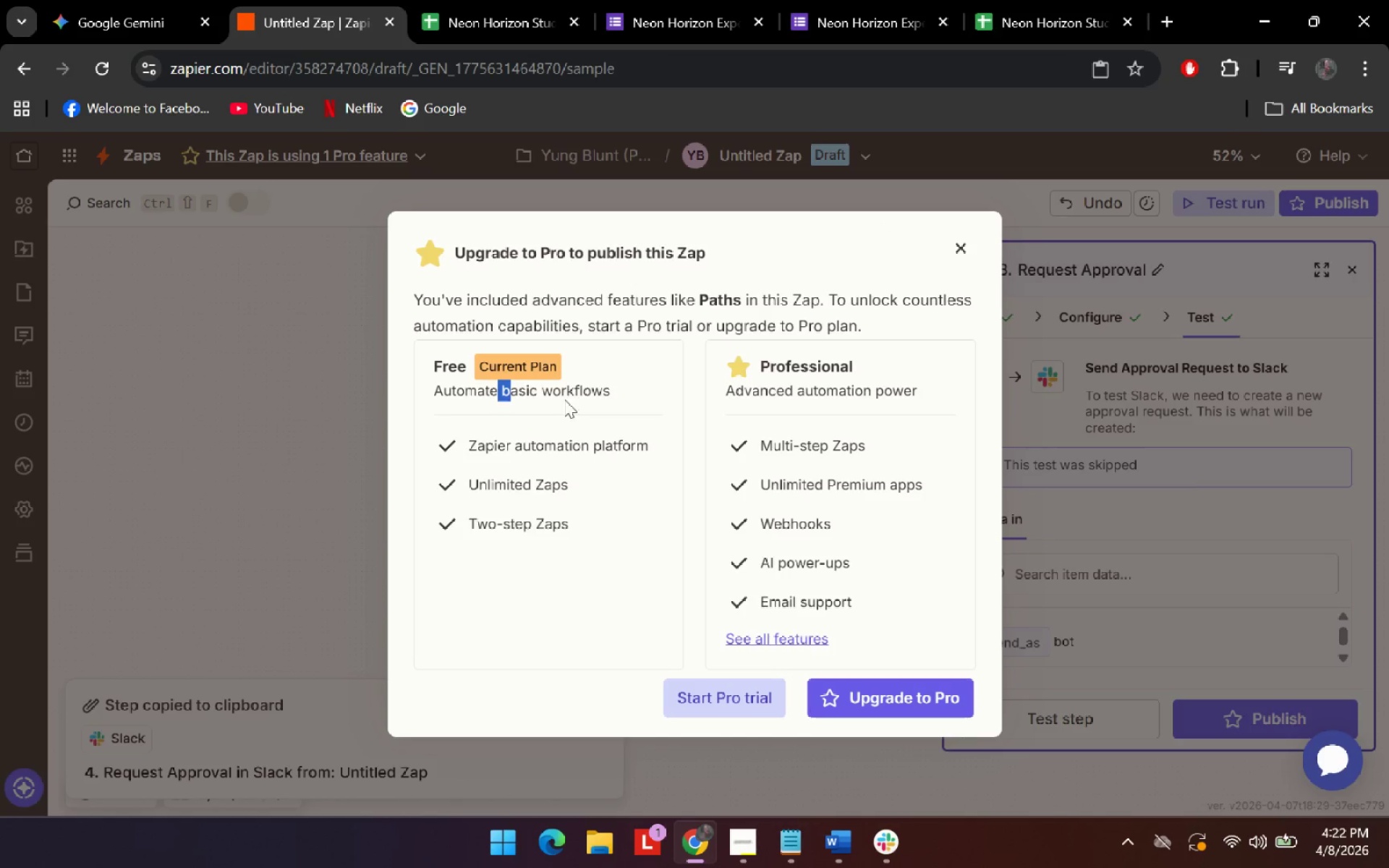 
left_click_drag(start_coordinate=[564, 399], to_coordinate=[572, 400])
 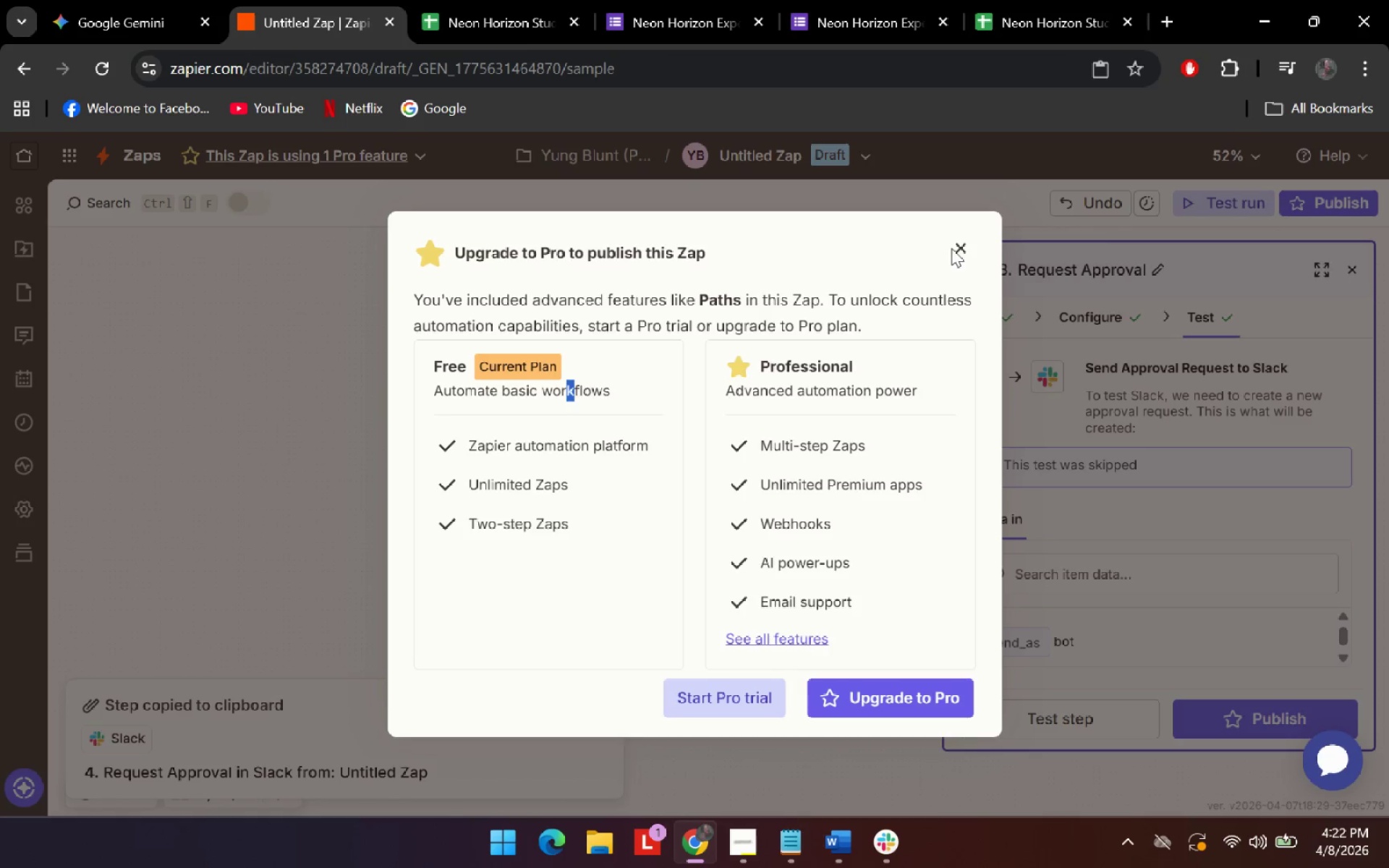 
left_click([958, 251])
 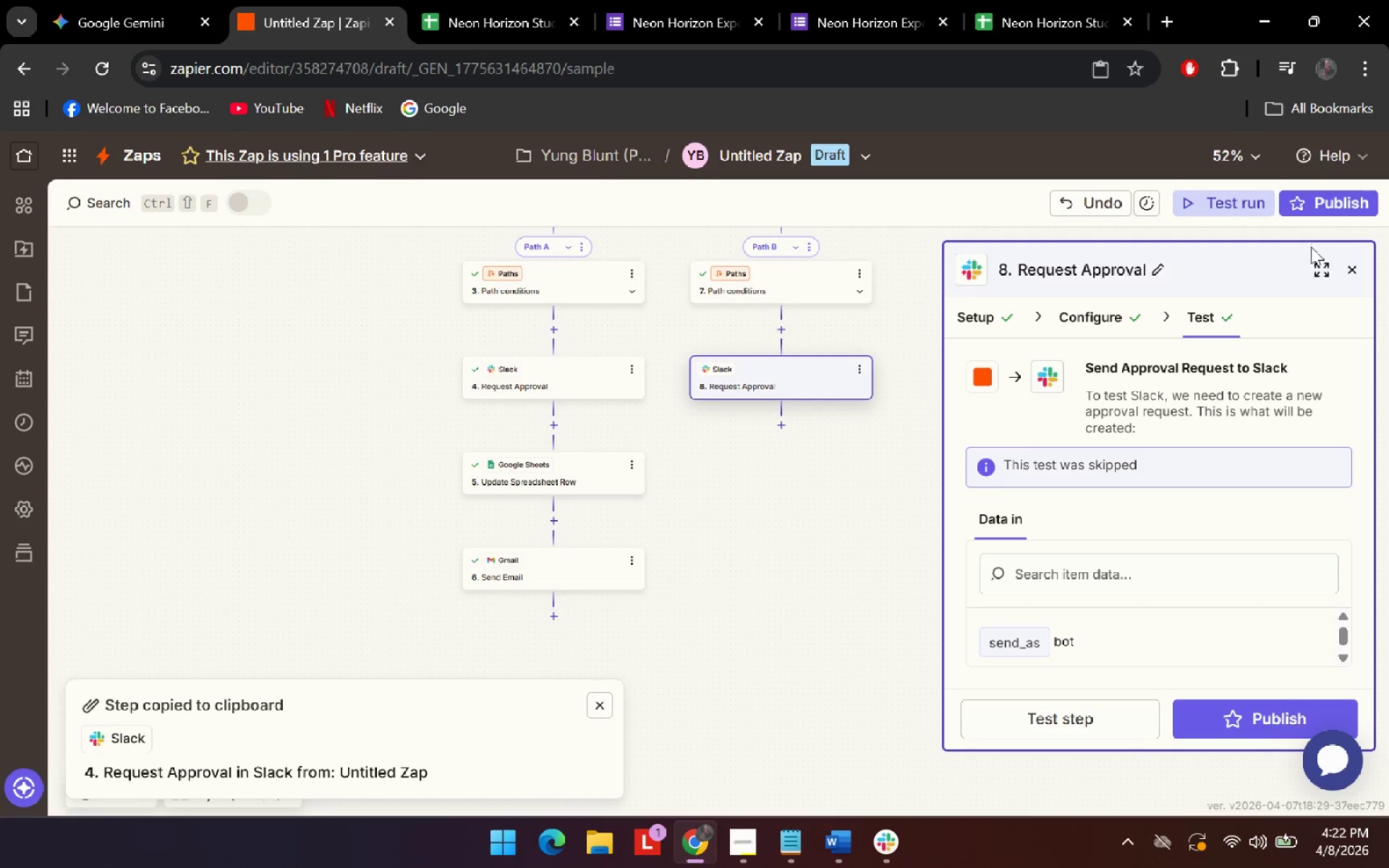 
scroll: coordinate [864, 452], scroll_direction: up, amount: 5.0
 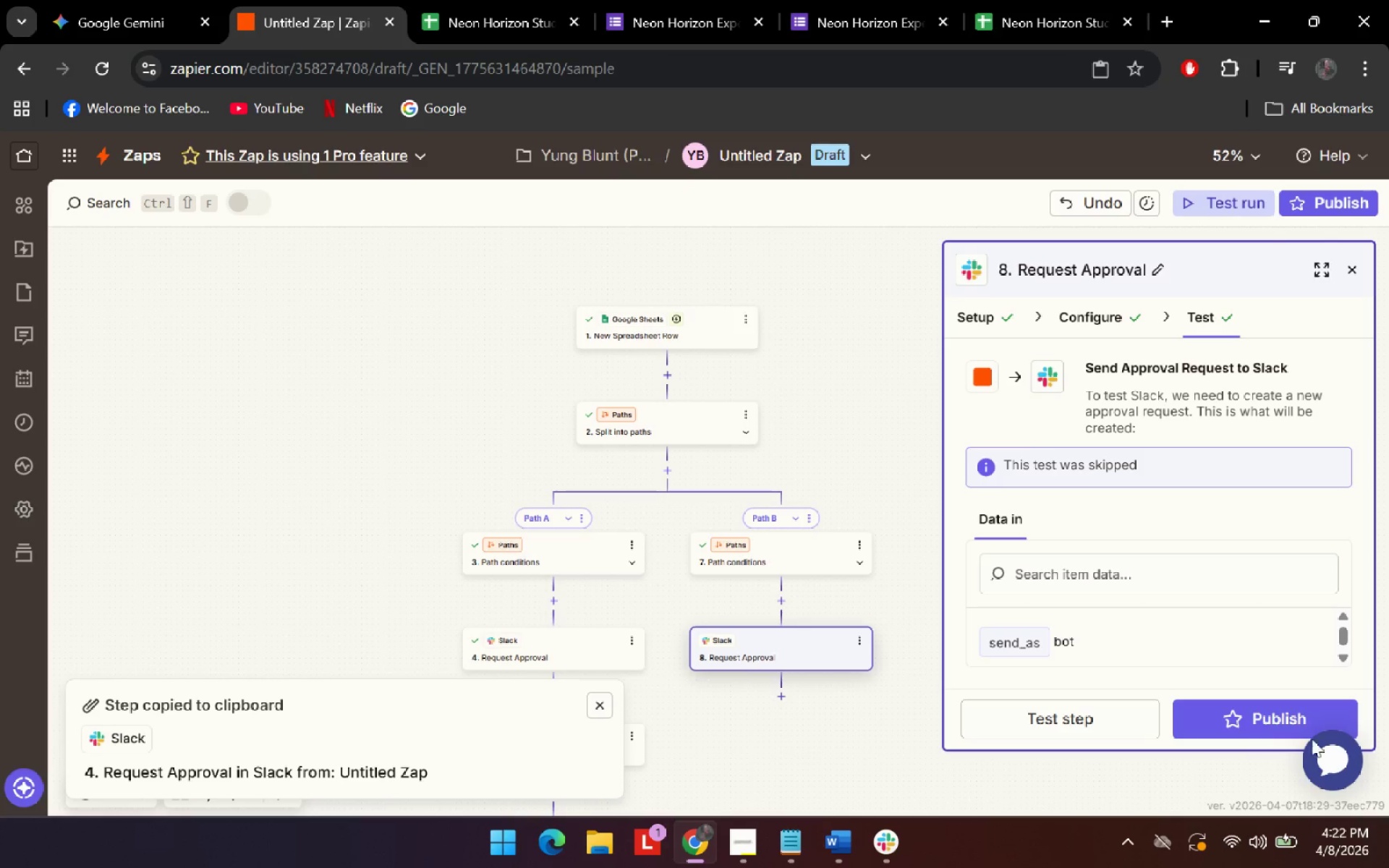 
left_click([1223, 720])
 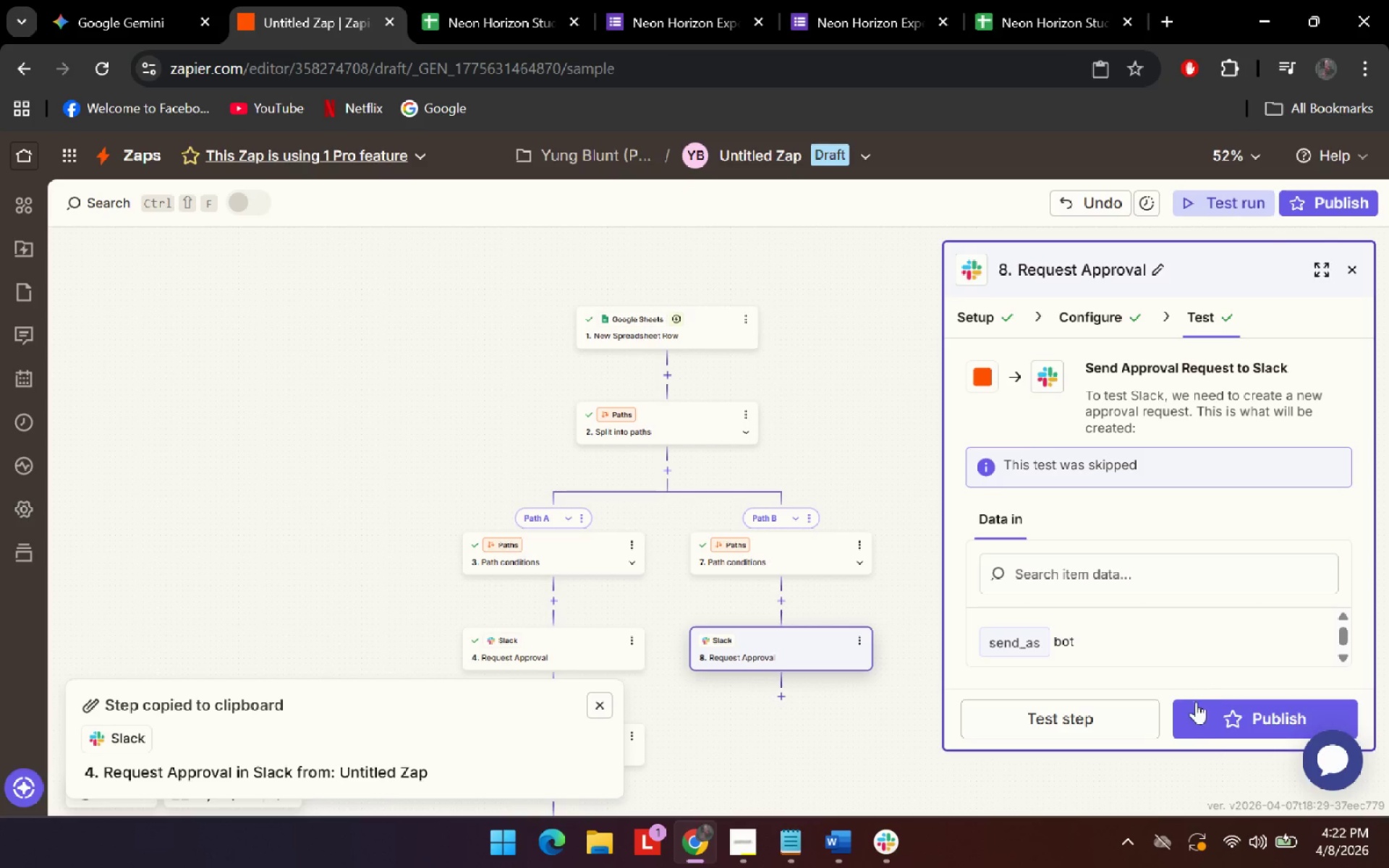 
left_click([1285, 723])
 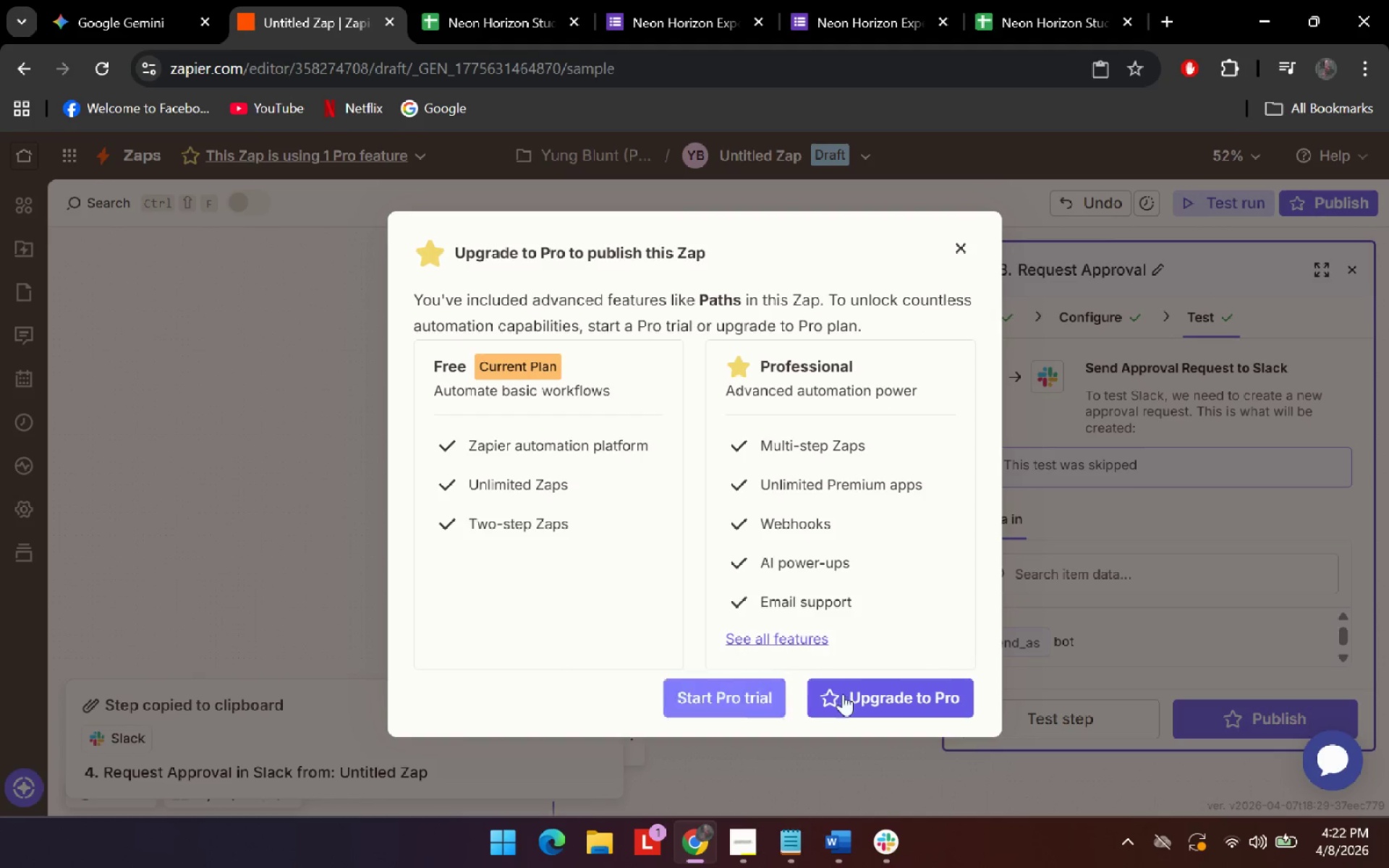 
left_click([699, 684])
 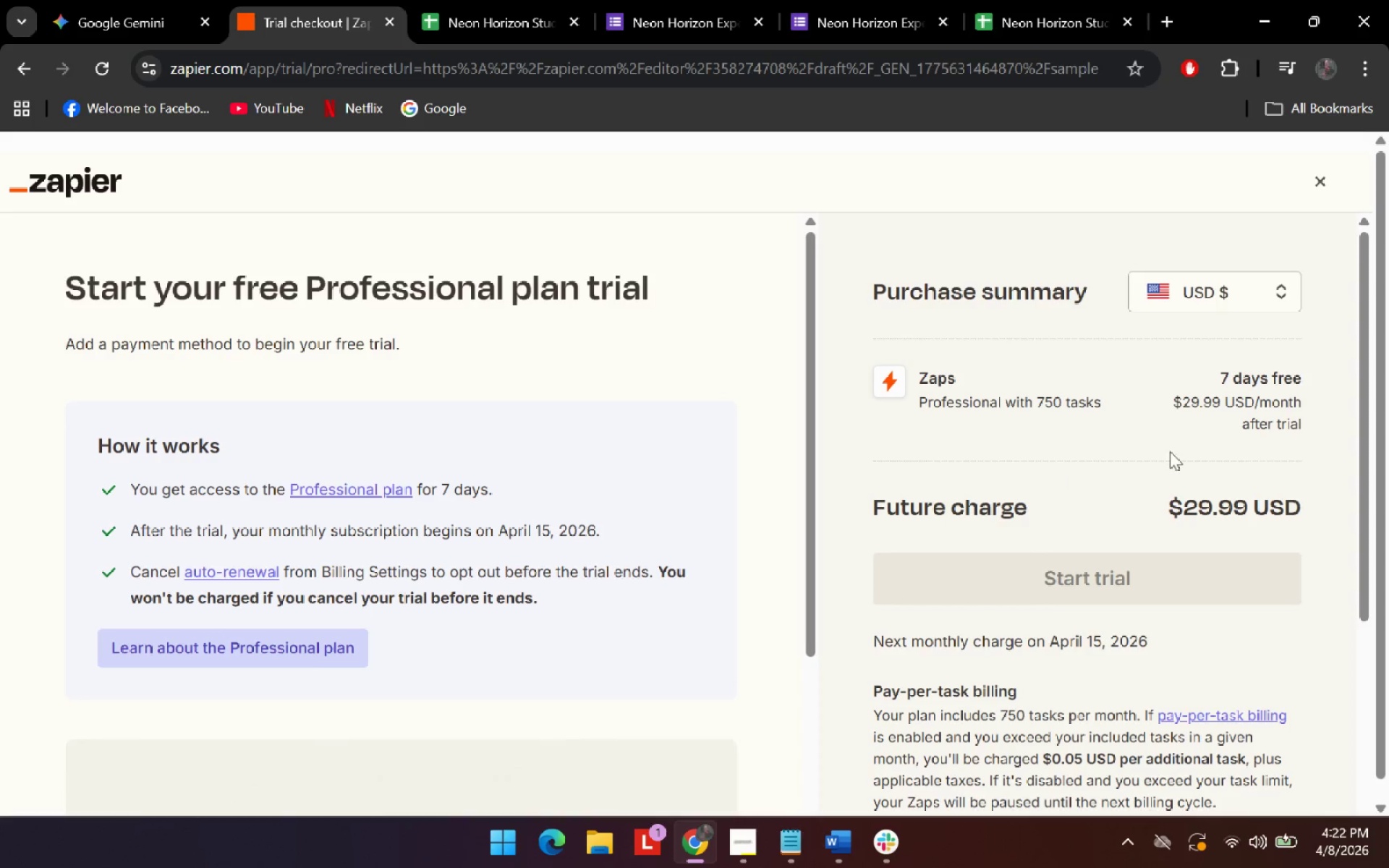 
wait(5.14)
 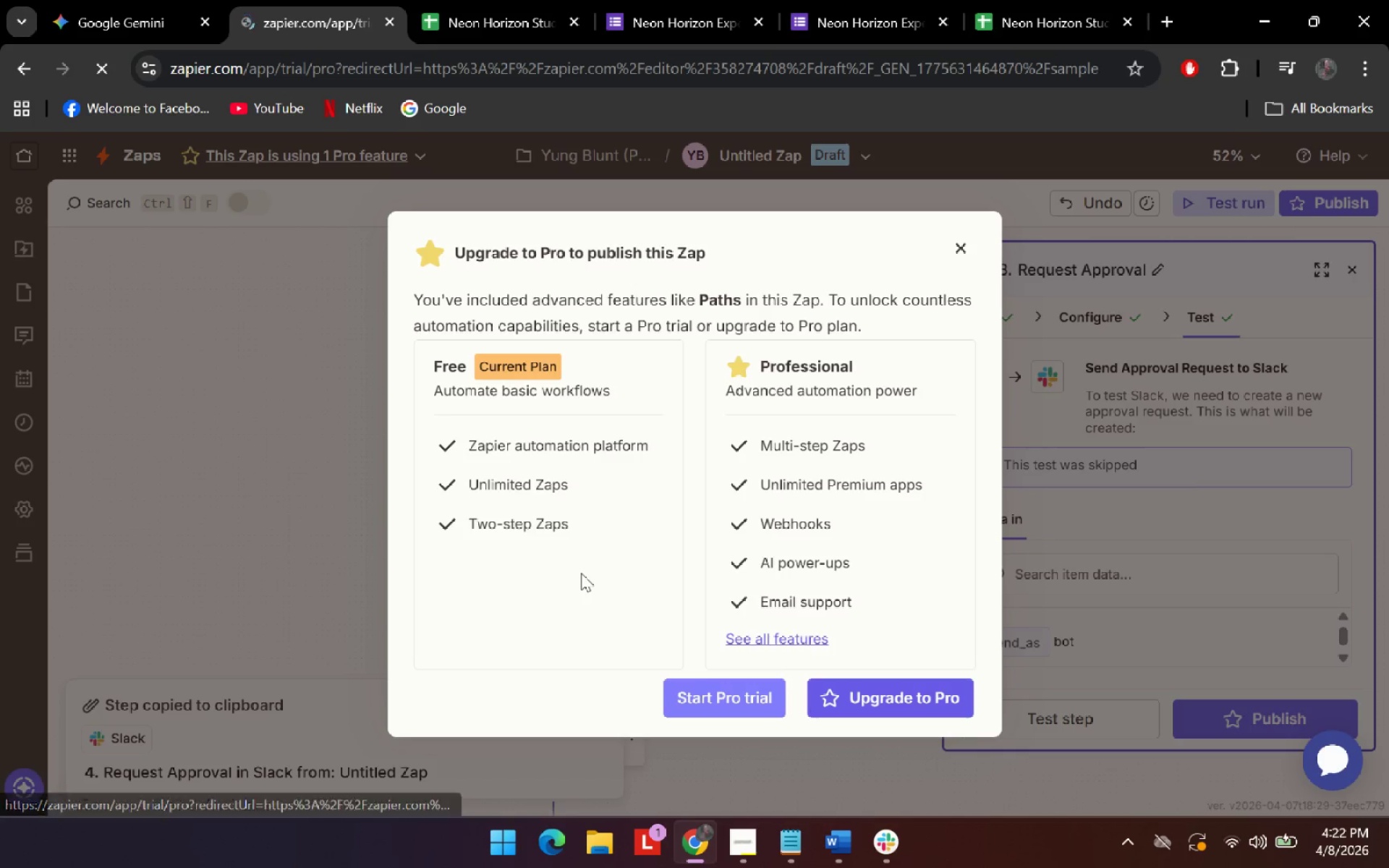 
left_click([1314, 180])
 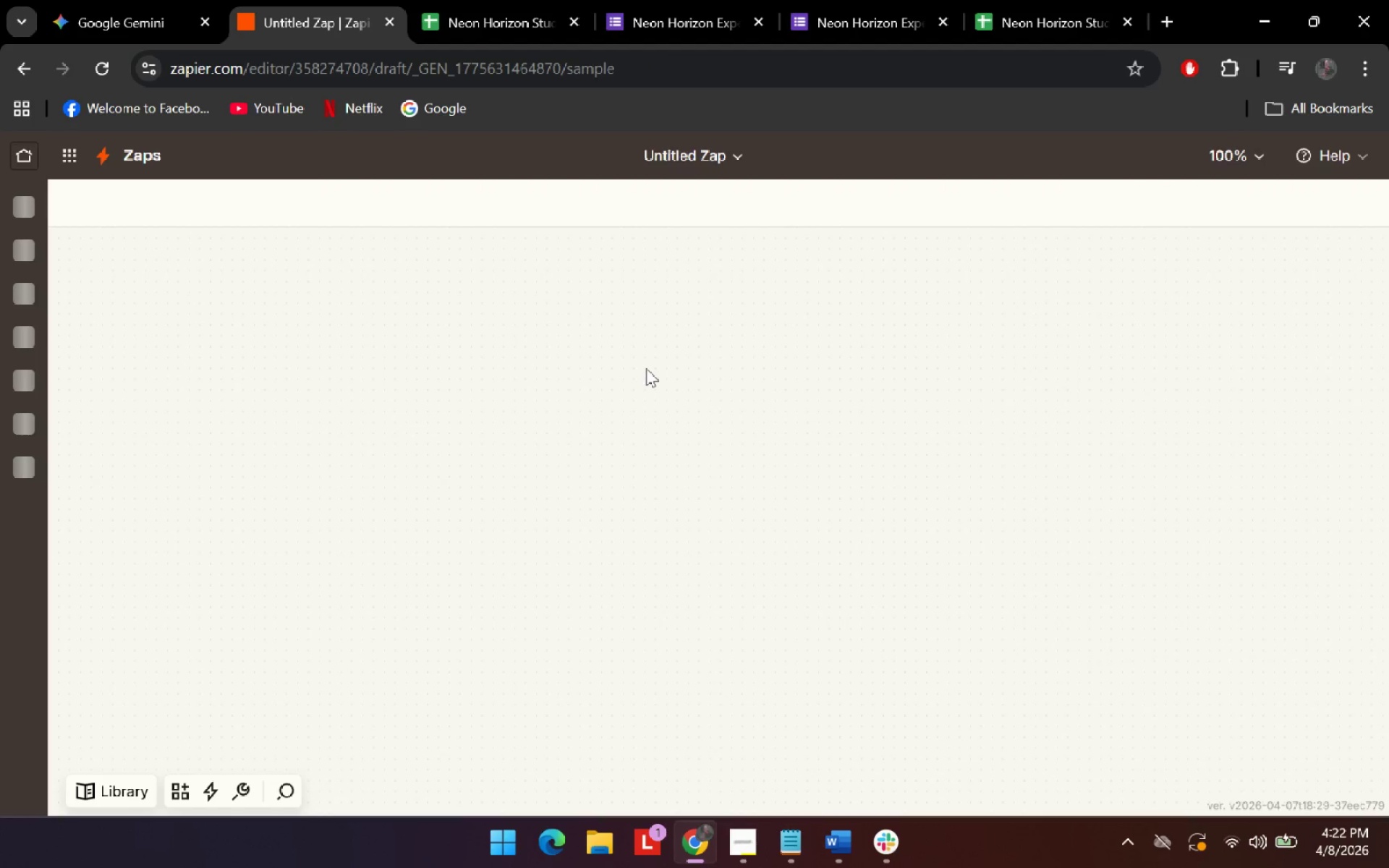 
scroll: coordinate [646, 368], scroll_direction: up, amount: 2.0
 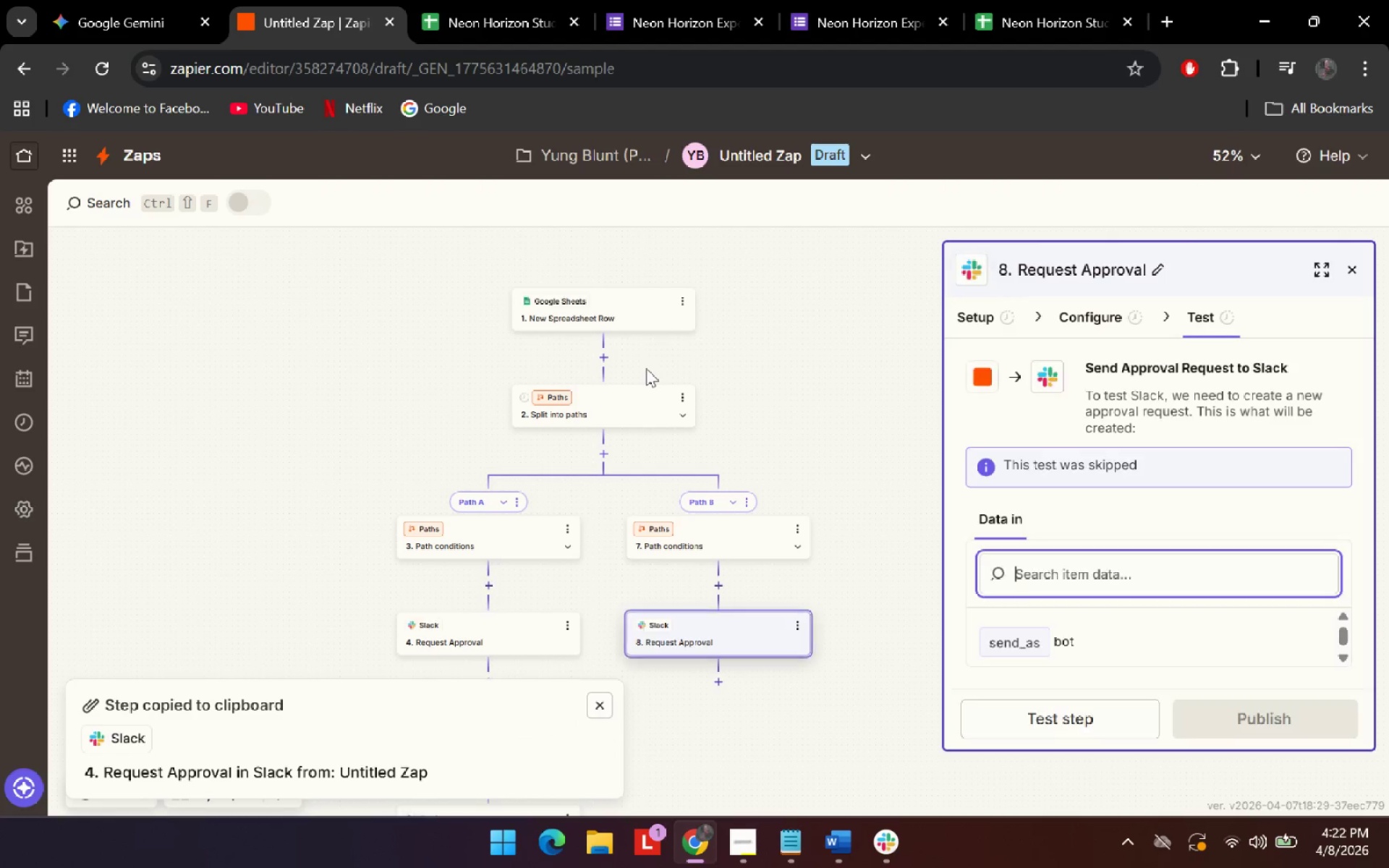 
scroll: coordinate [646, 368], scroll_direction: down, amount: 4.0
 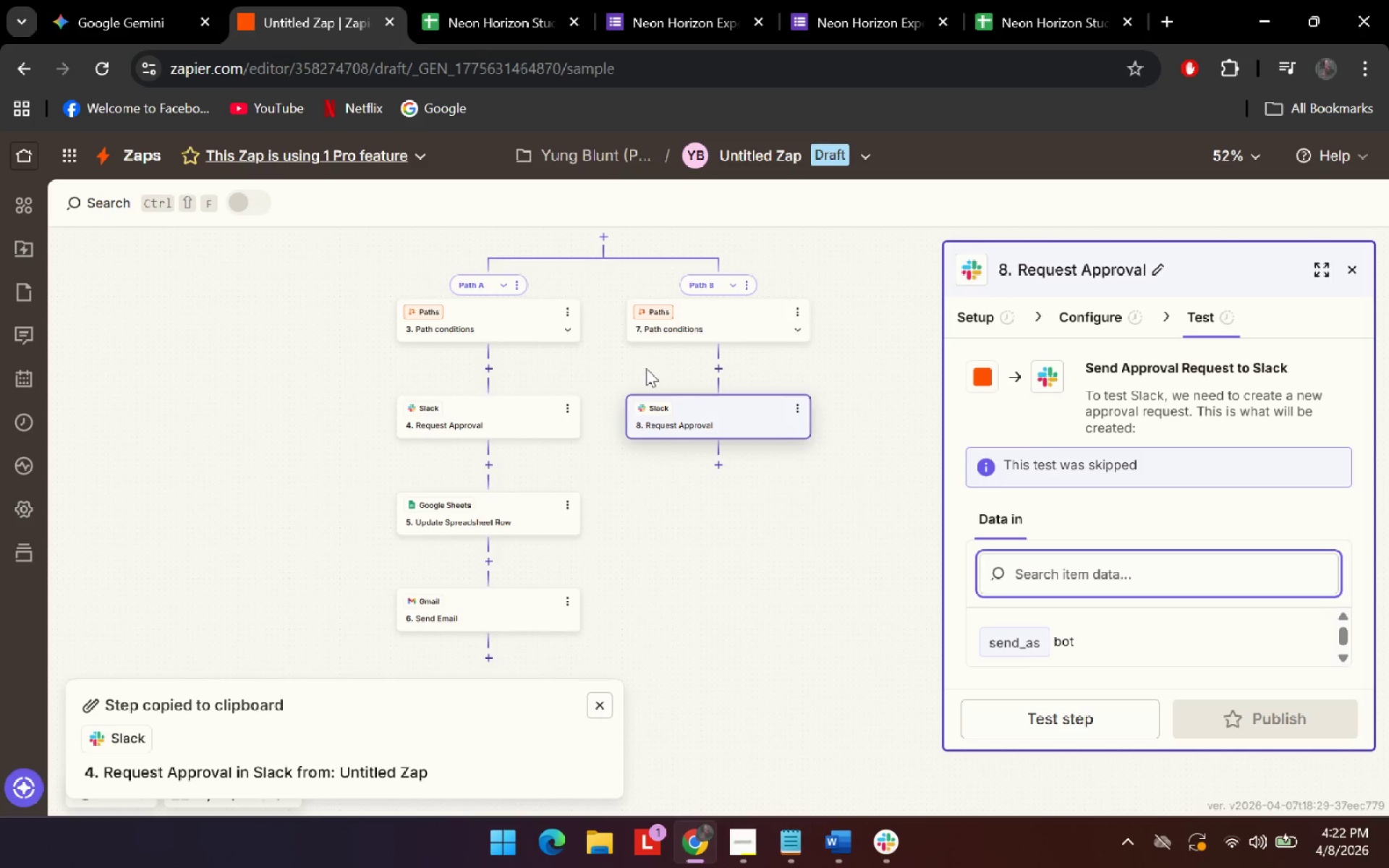 
scroll: coordinate [646, 368], scroll_direction: up, amount: 3.0
 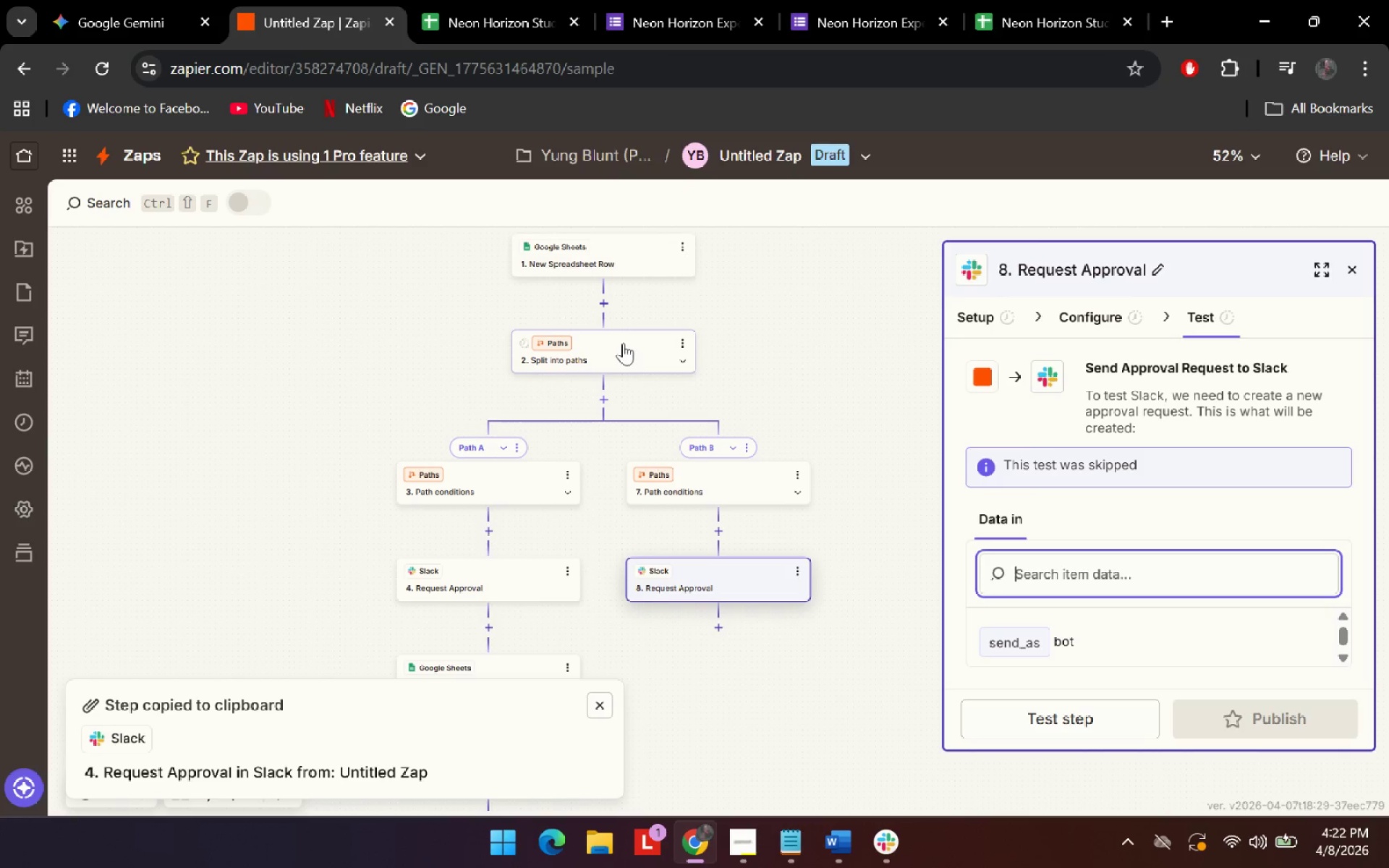 
left_click([623, 343])
 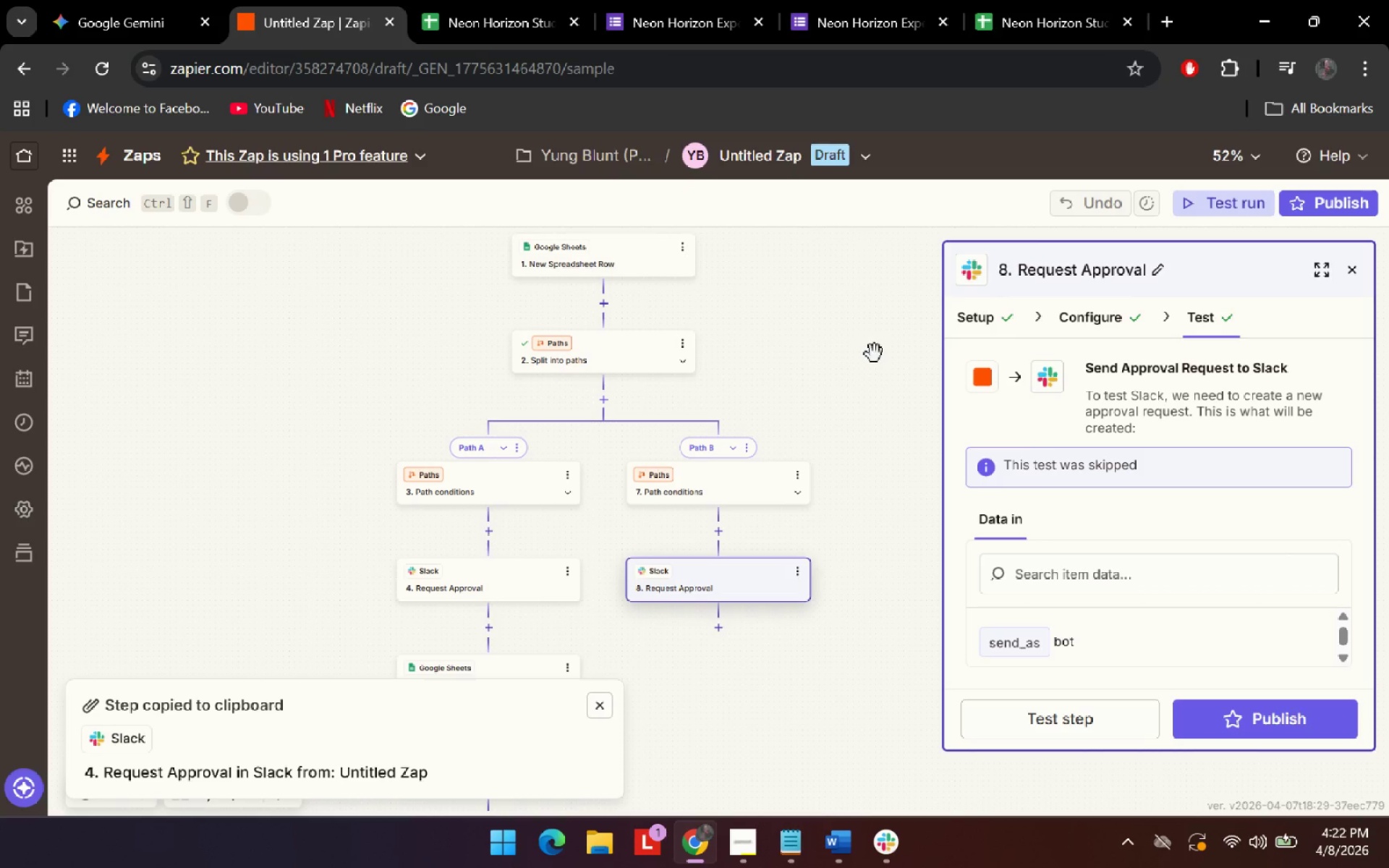 
left_click([148, 0])
 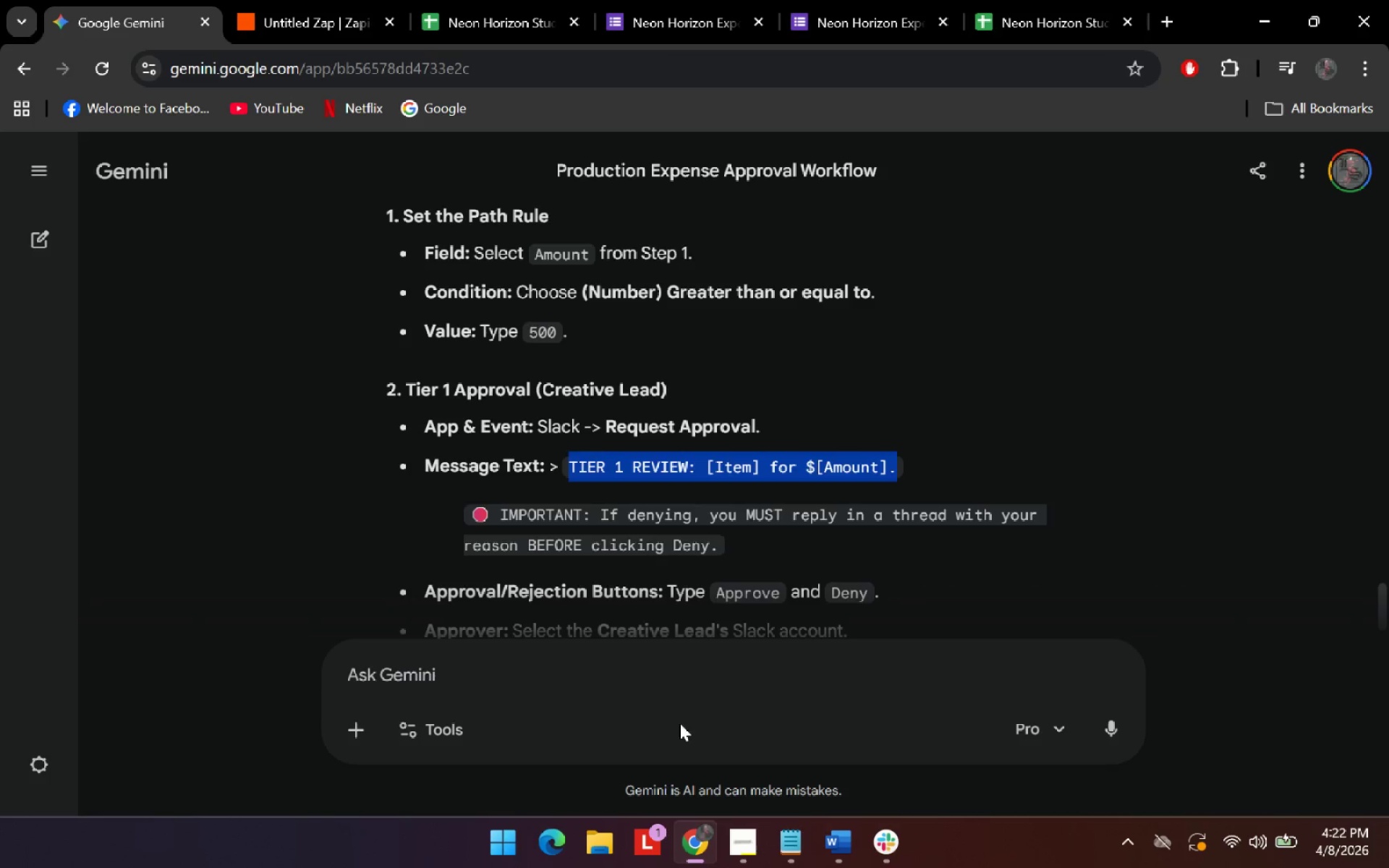 
left_click([689, 685])
 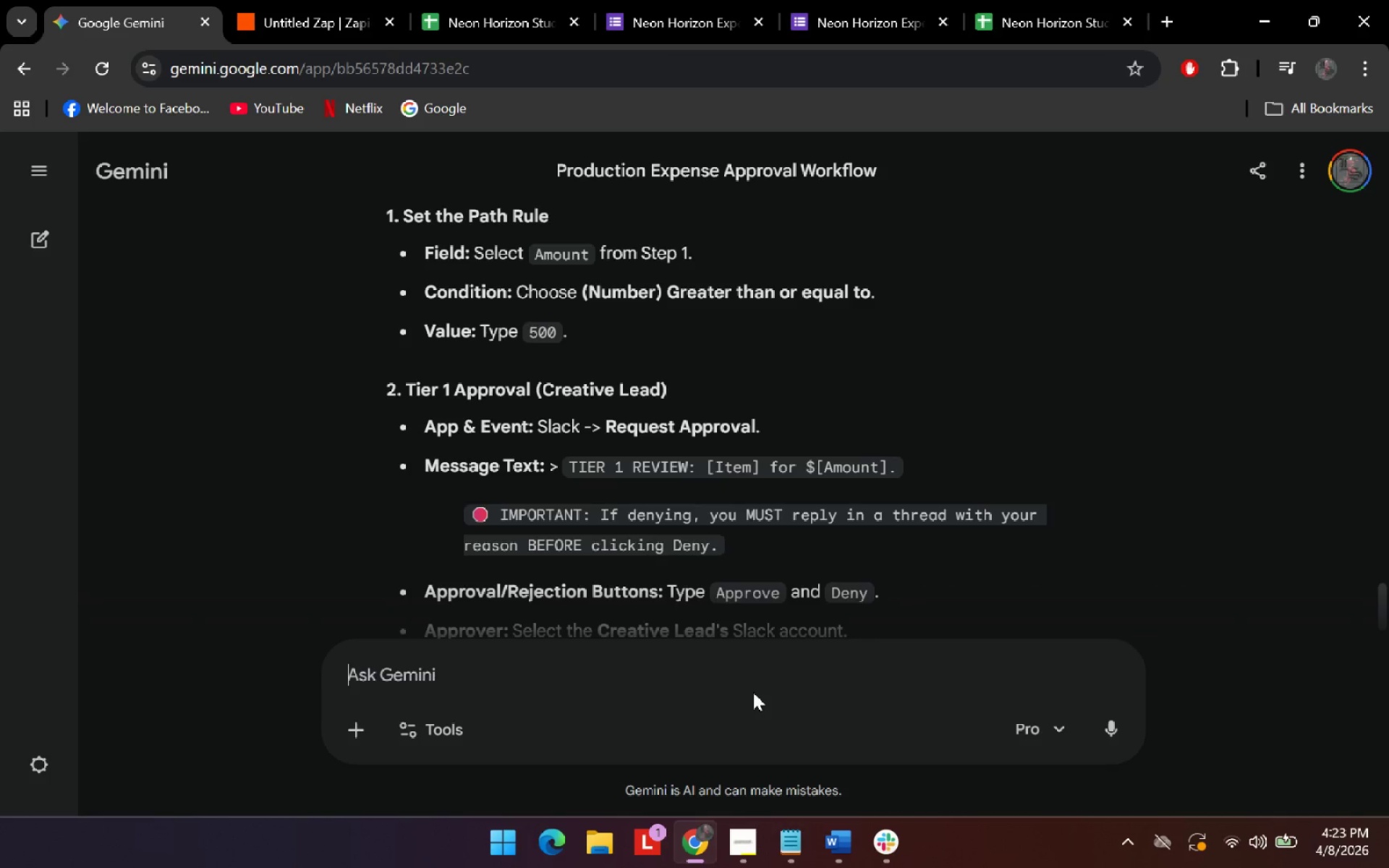 
type(lets start again. i cant use zapier pro plan)
 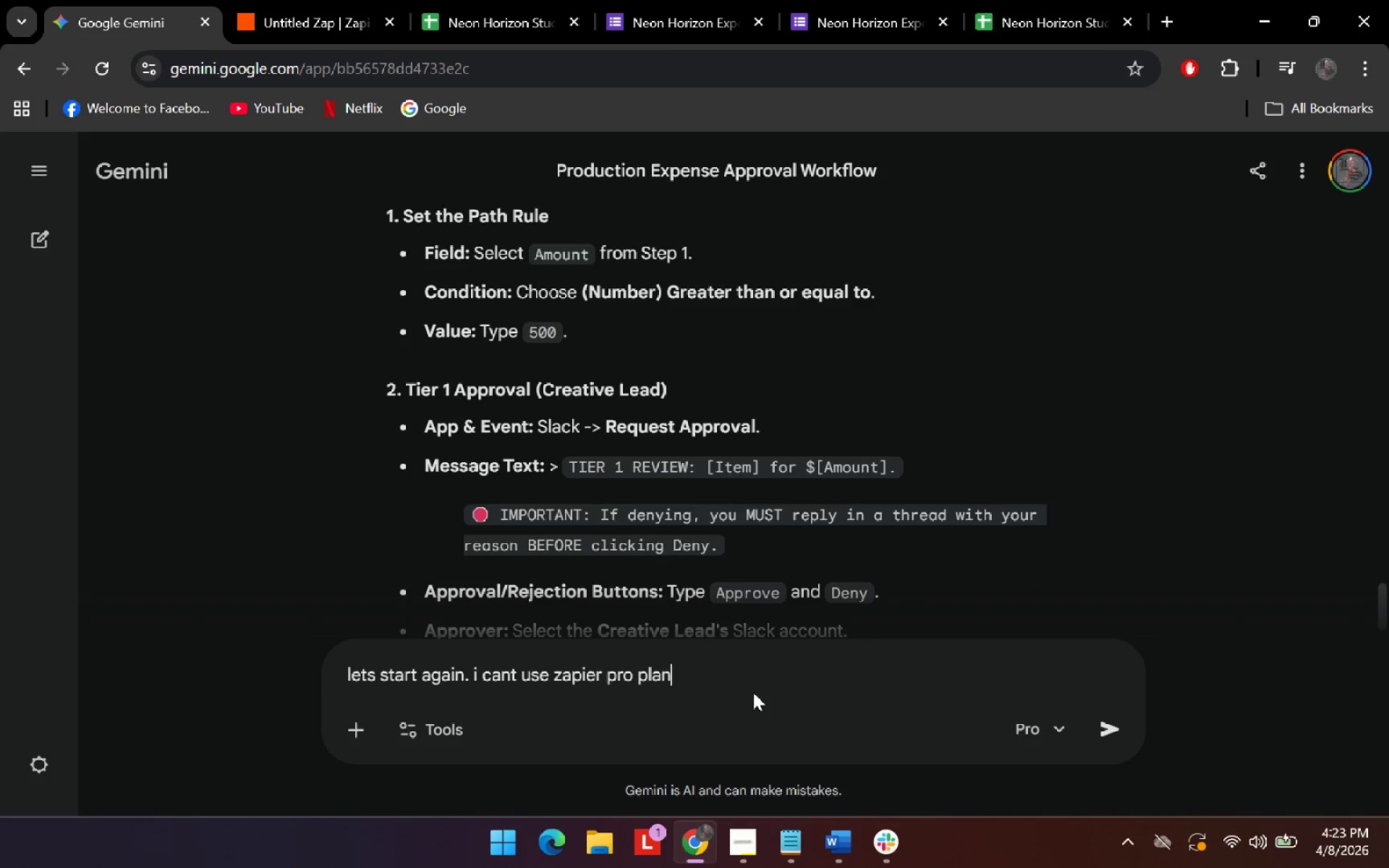 
key(Enter)
 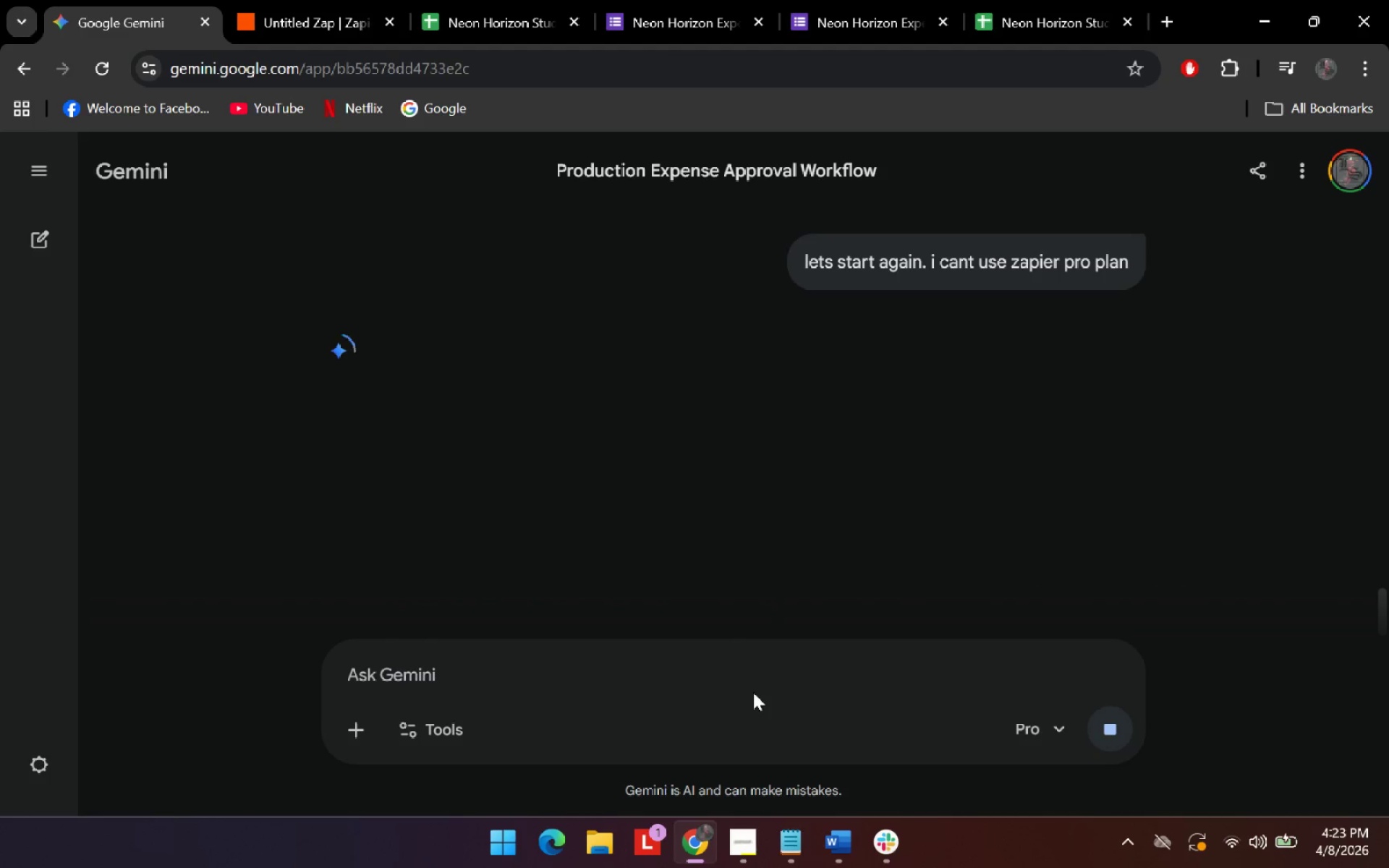 
wait(11.39)
 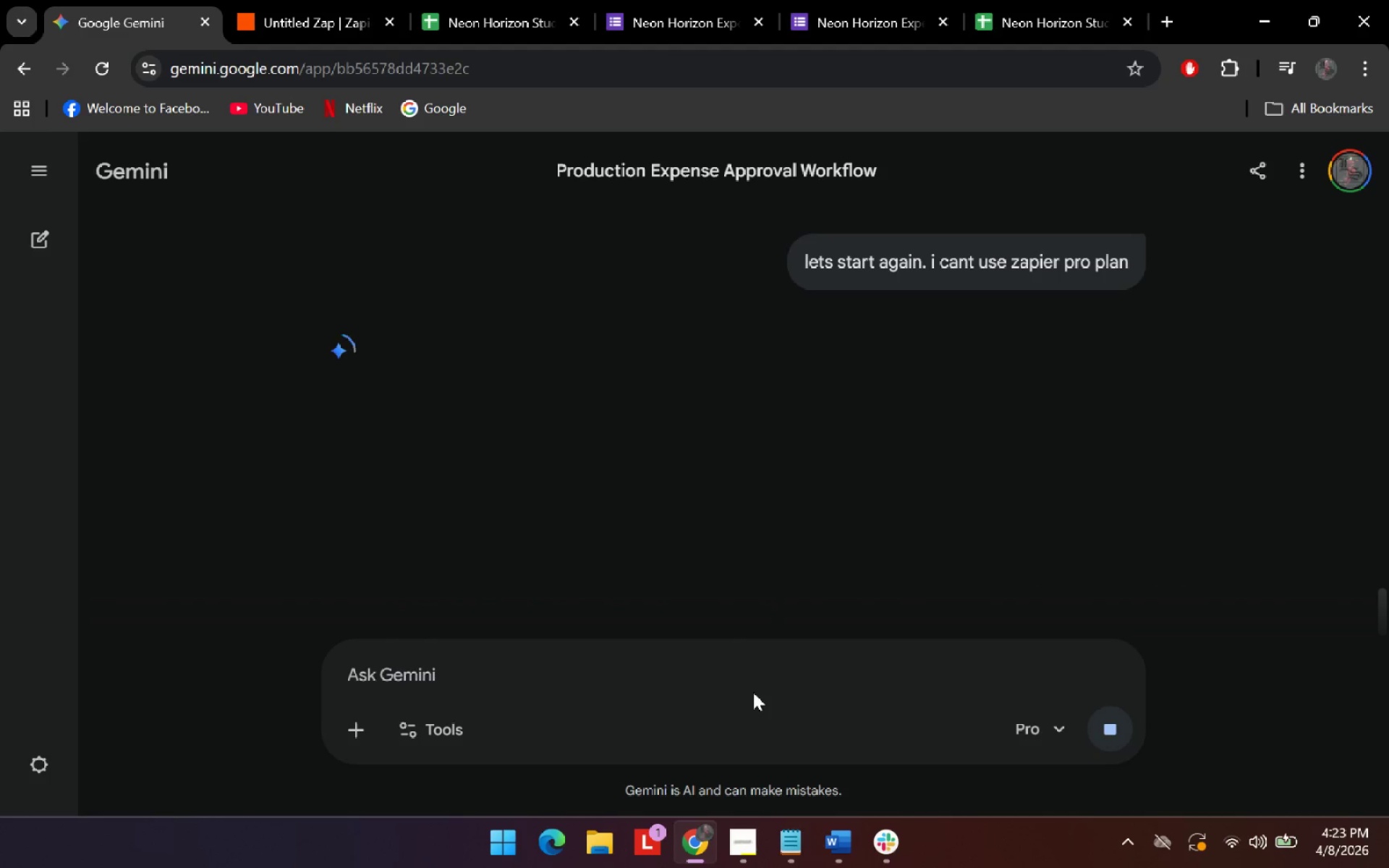 
left_click([351, 15])
 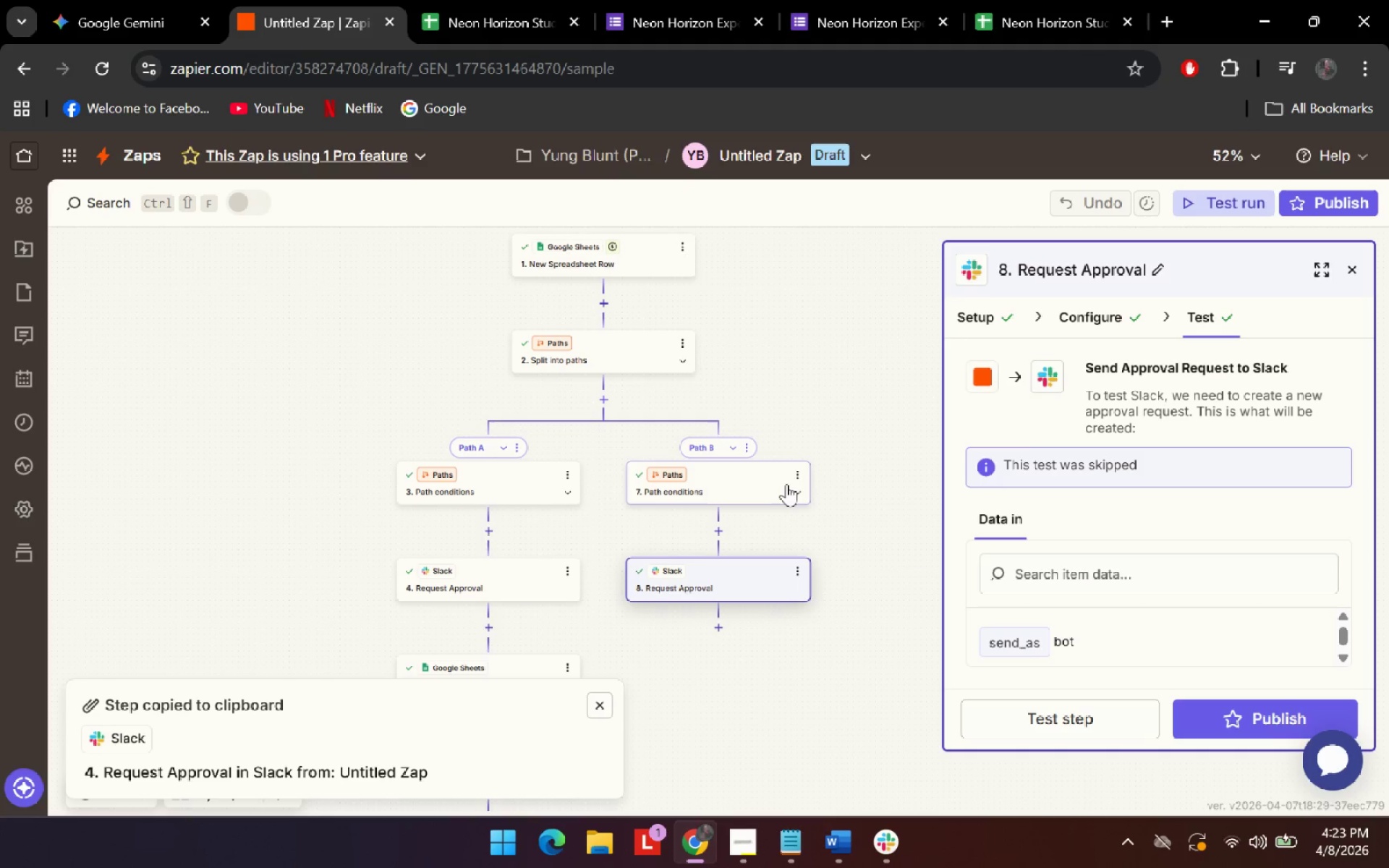 
left_click([799, 477])
 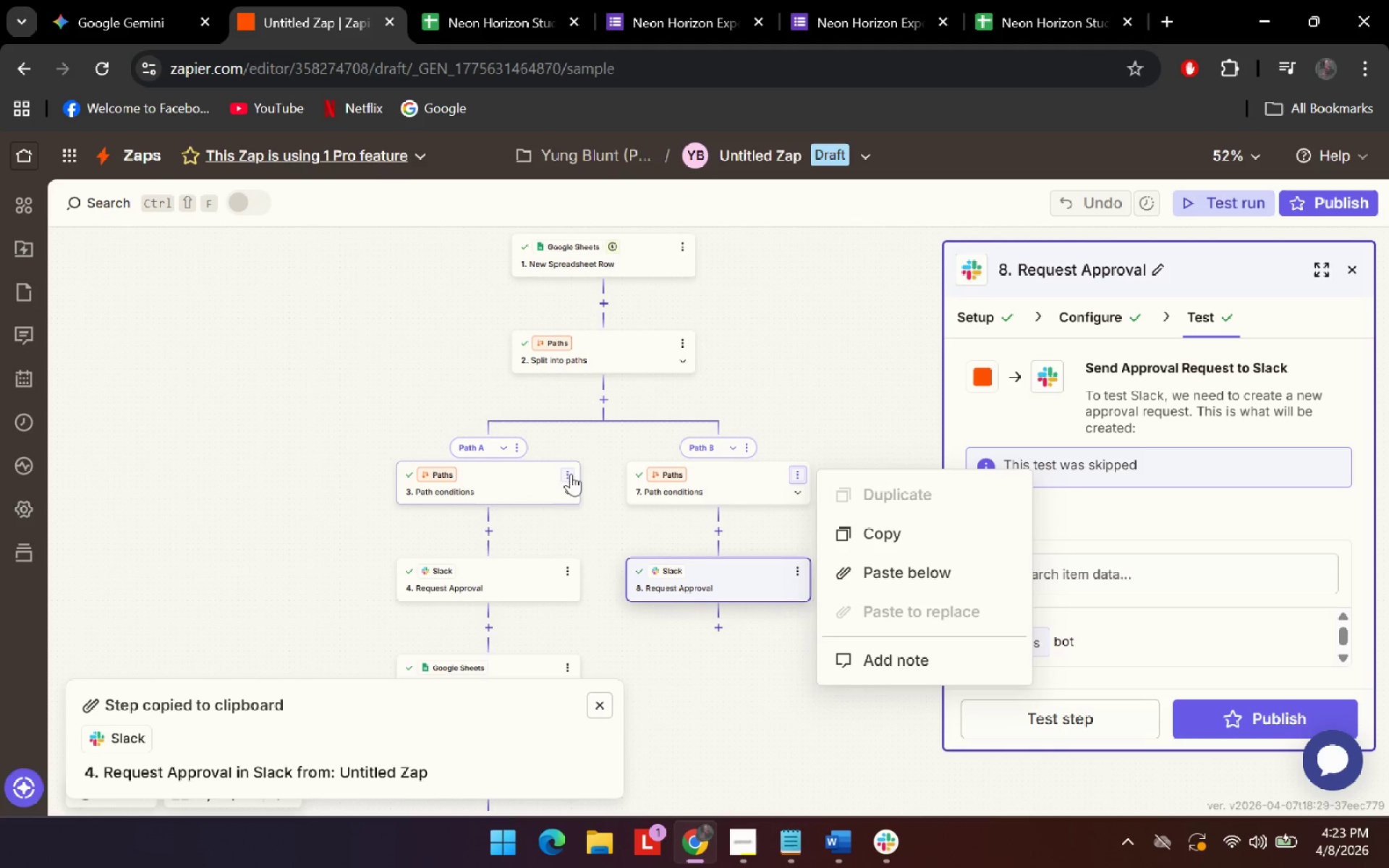 
left_click([566, 568])
 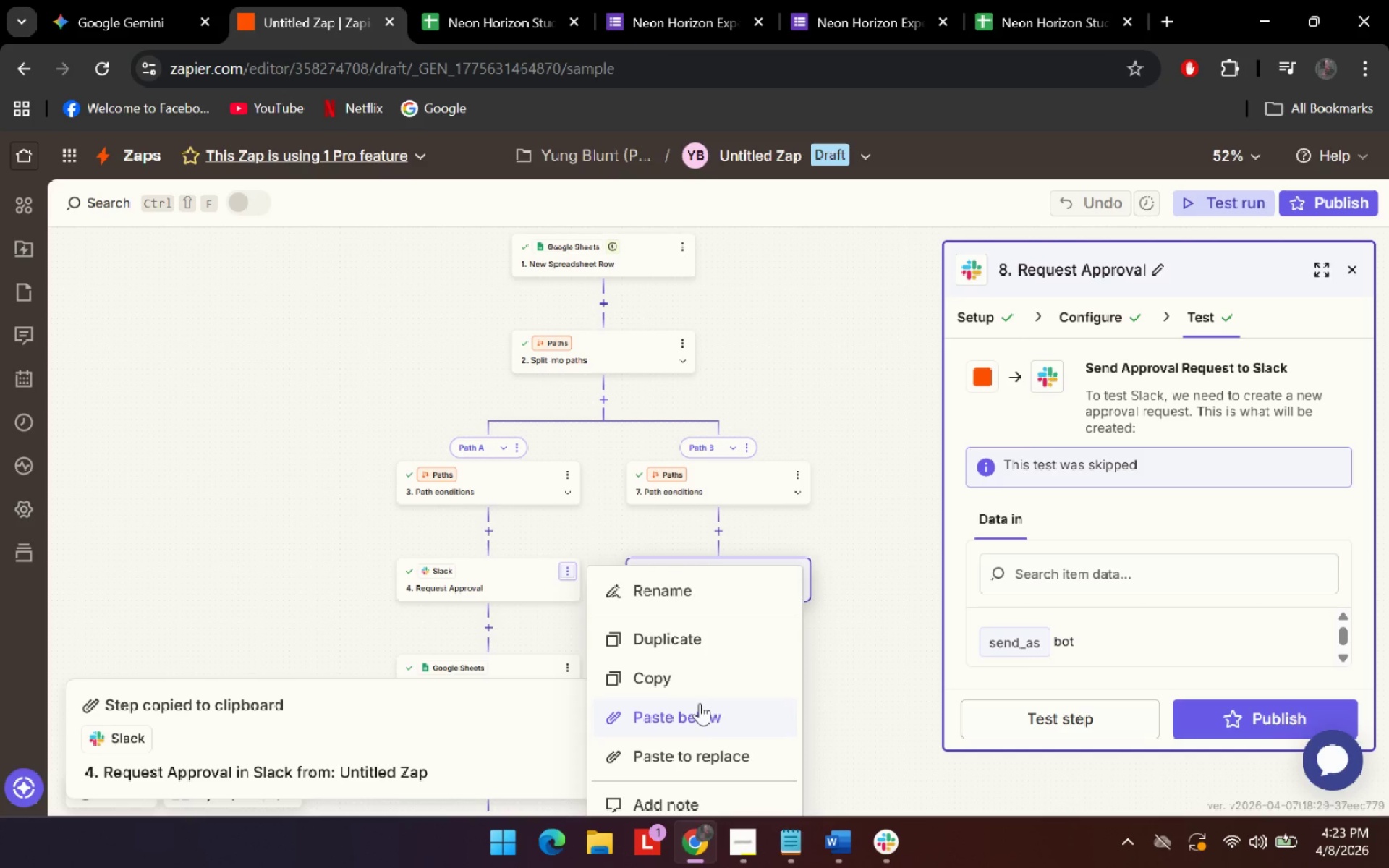 
scroll: coordinate [675, 566], scroll_direction: down, amount: 5.0
 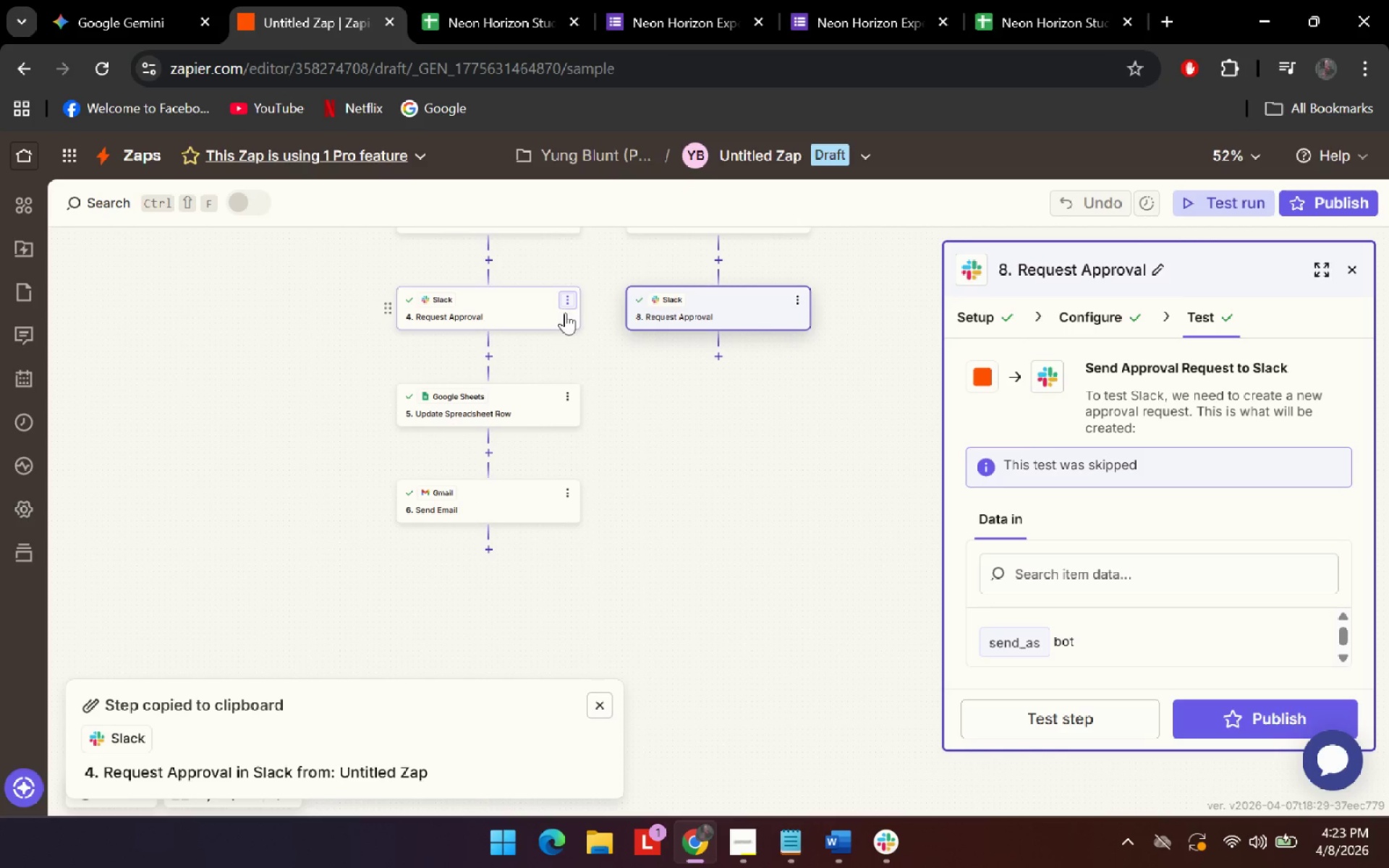 
left_click([572, 297])
 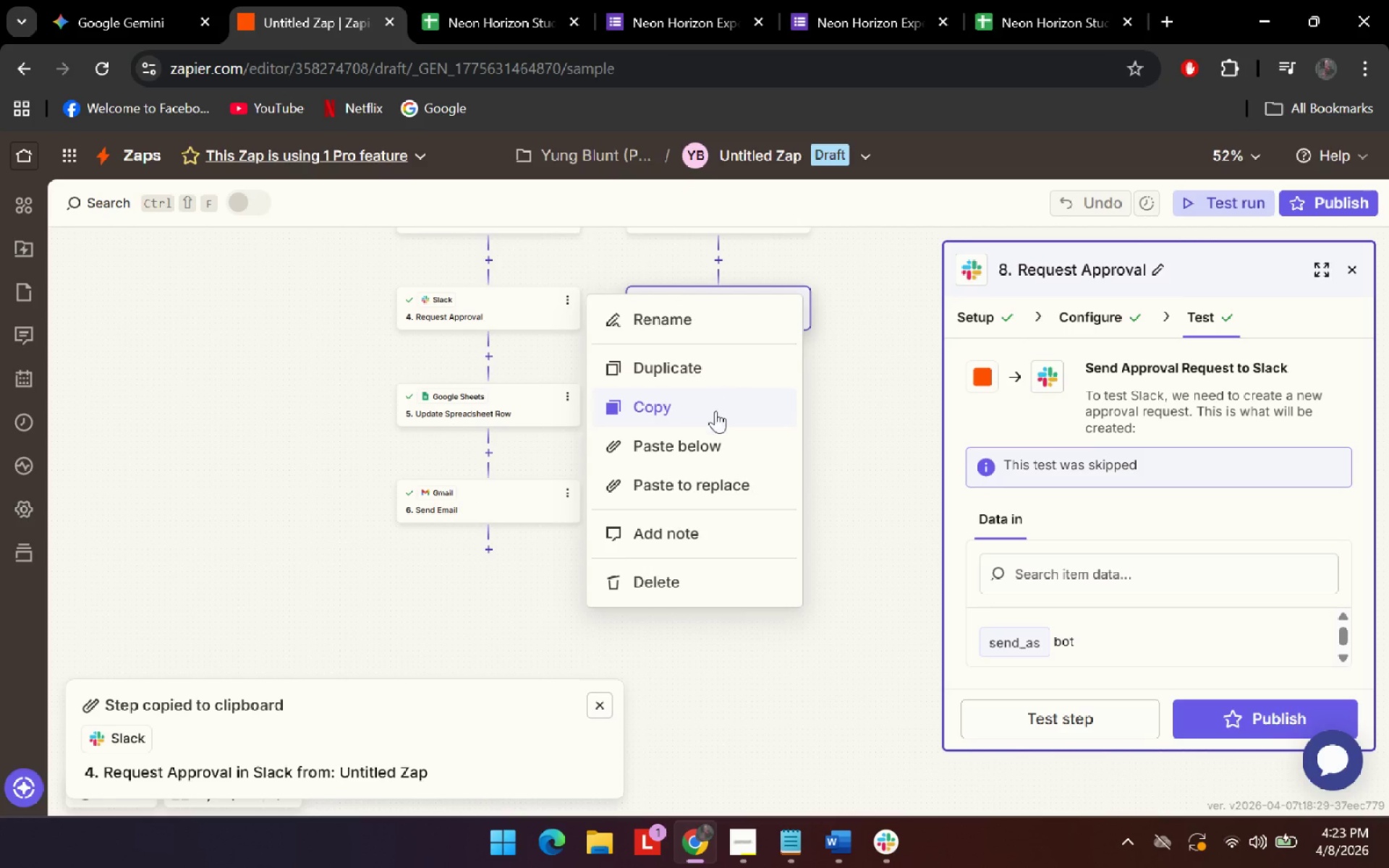 
left_click([713, 401])
 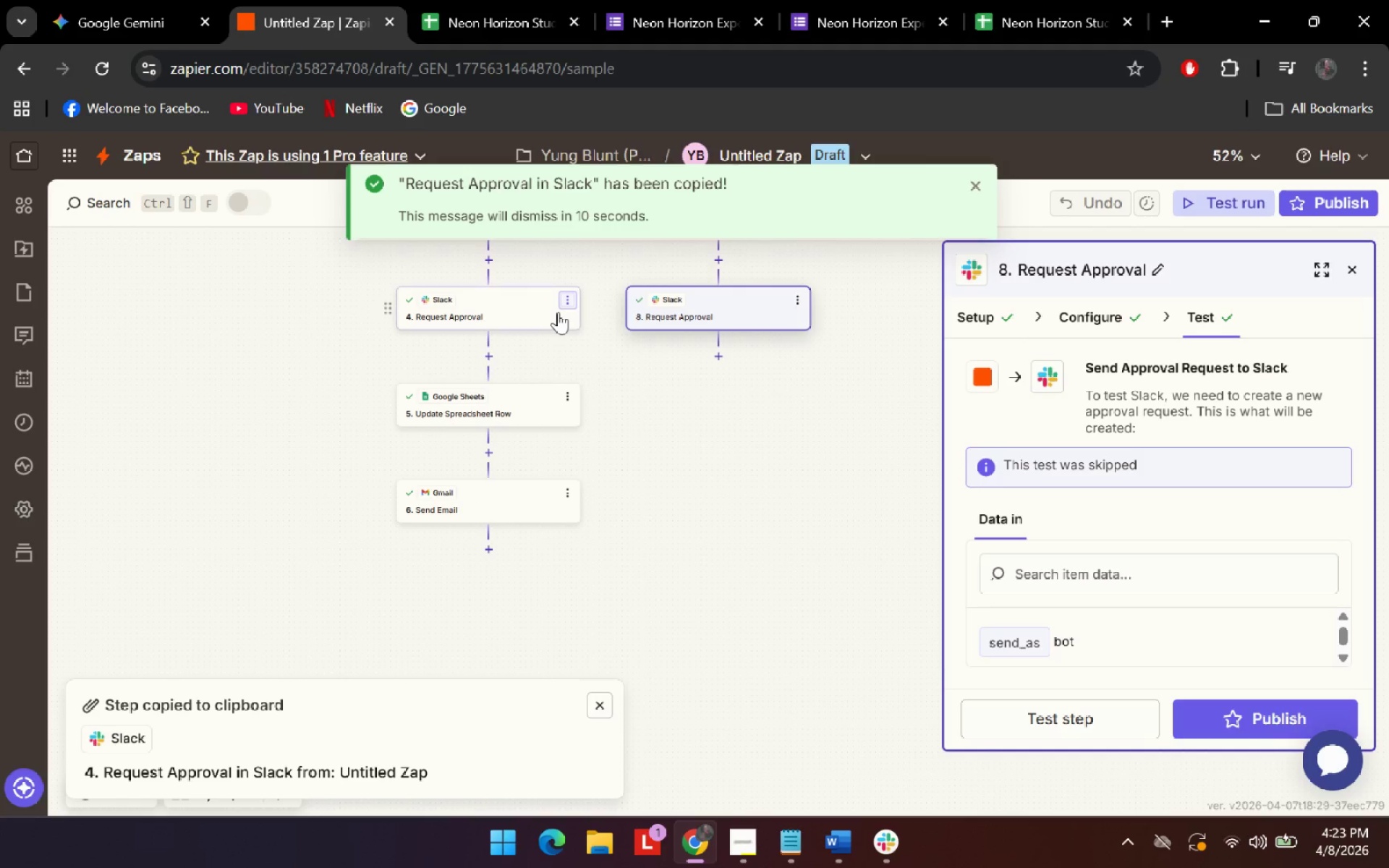 
left_click([566, 301])
 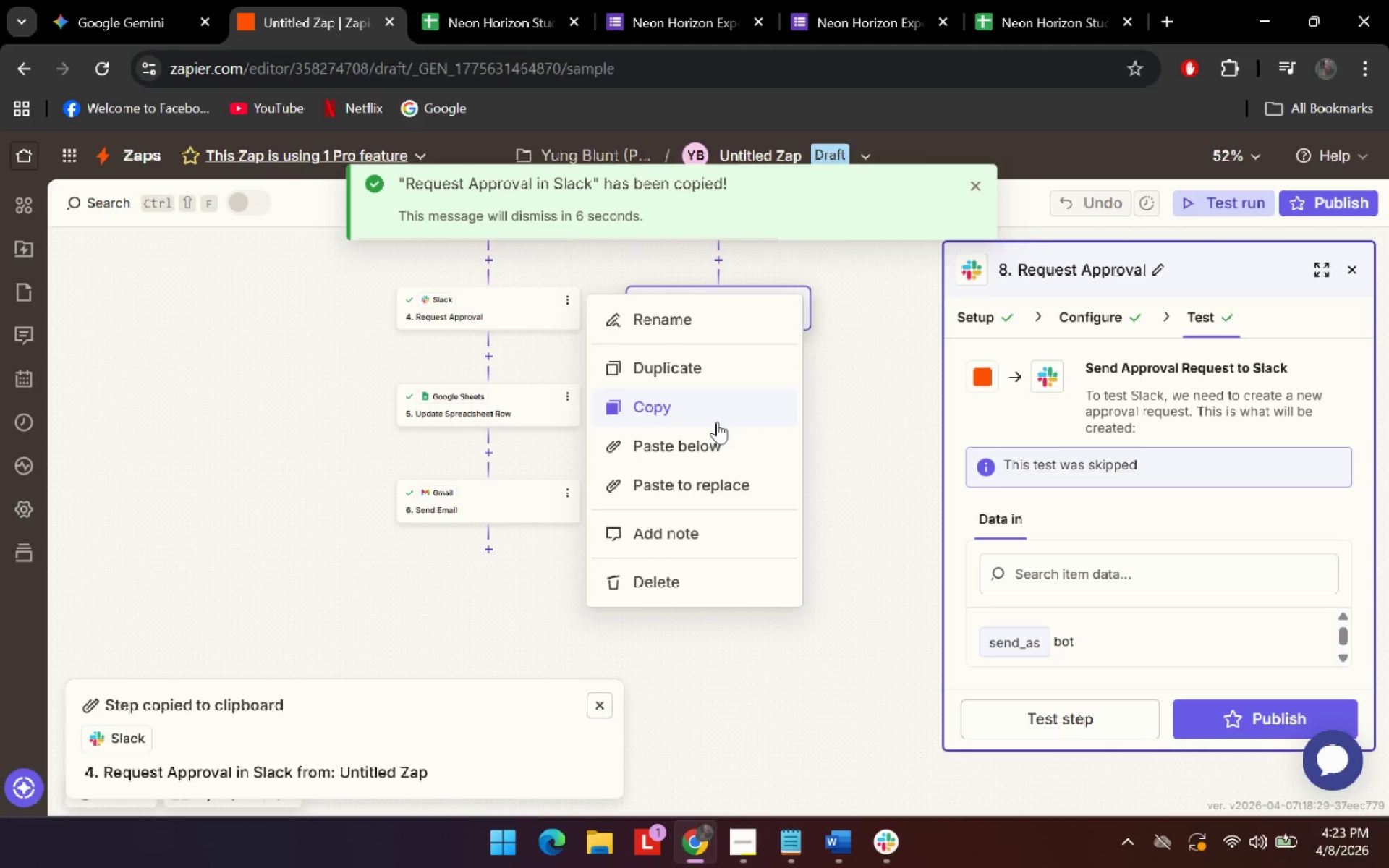 
left_click([854, 419])
 